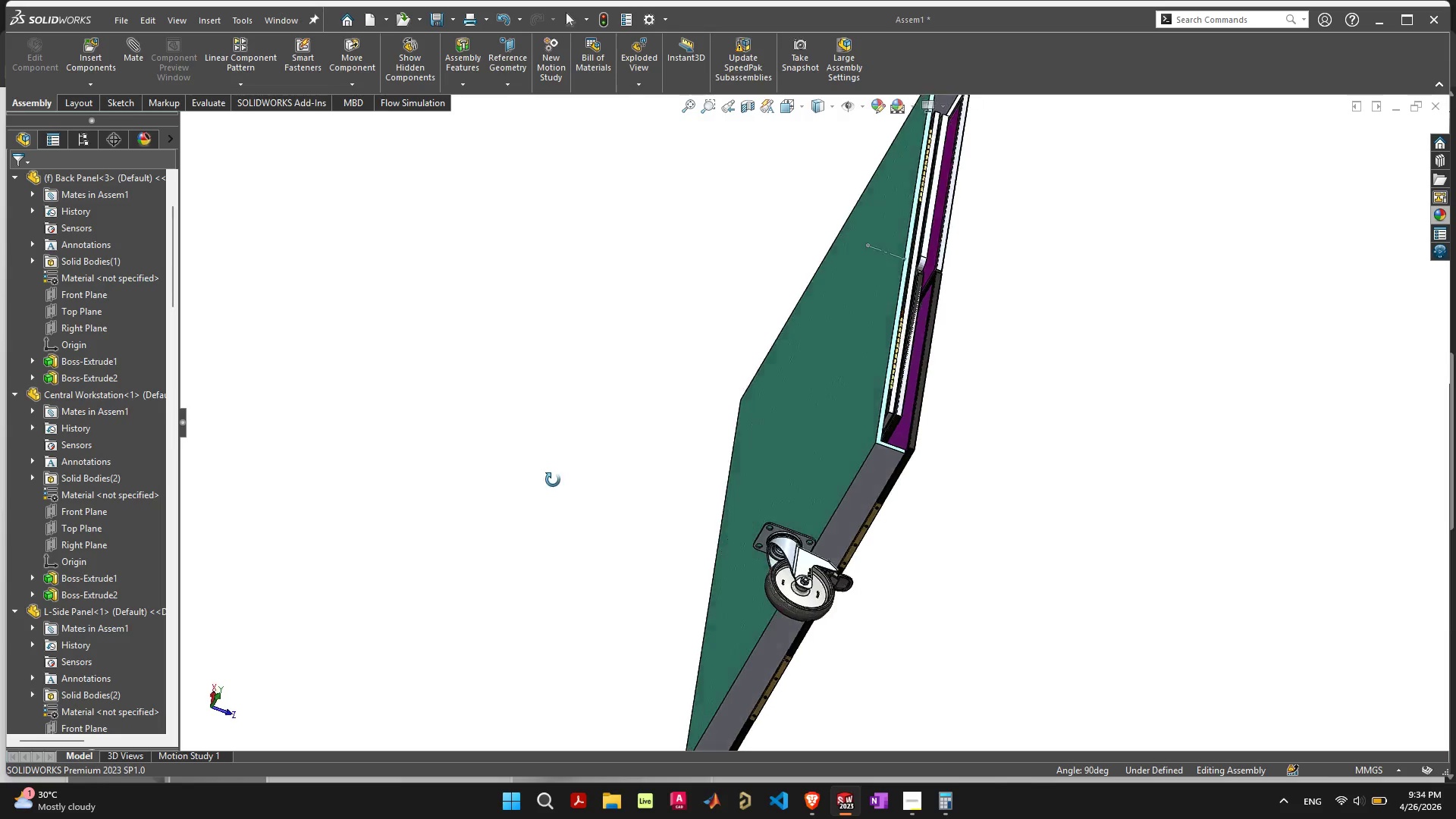 
scroll: coordinate [874, 604], scroll_direction: up, amount: 4.0
 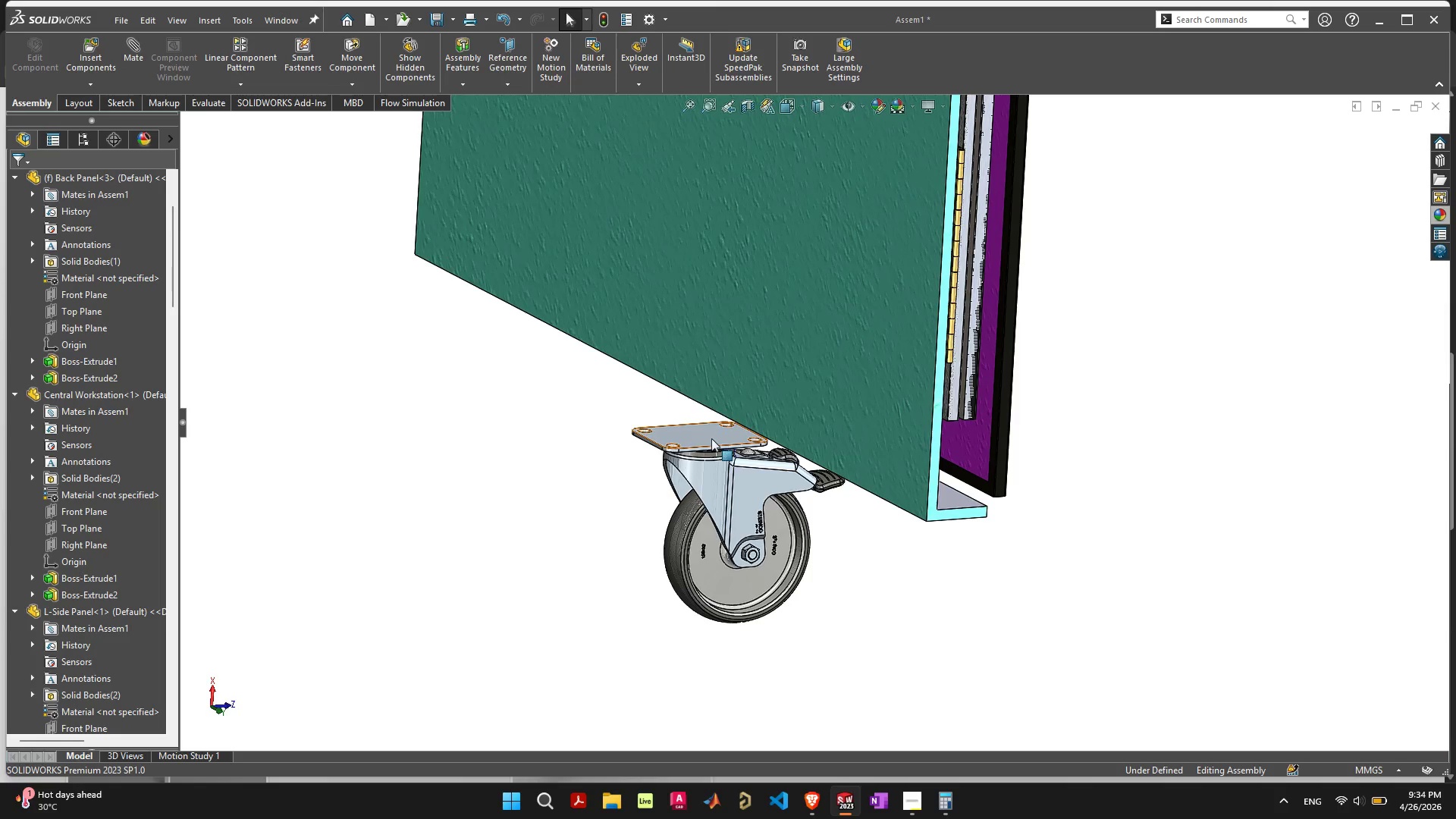 
left_click_drag(start_coordinate=[711, 438], to_coordinate=[825, 433])
 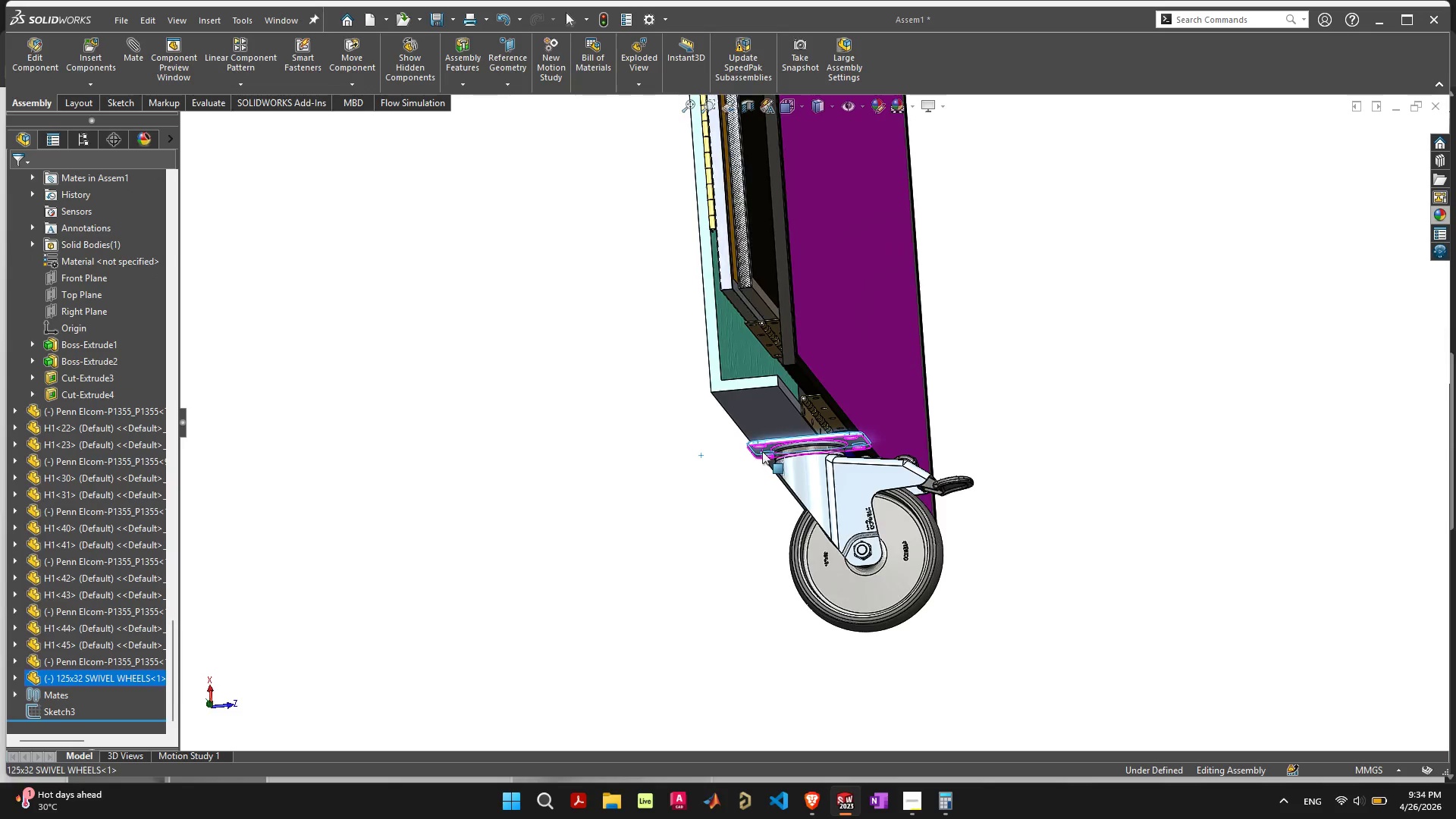 
wait(7.47)
 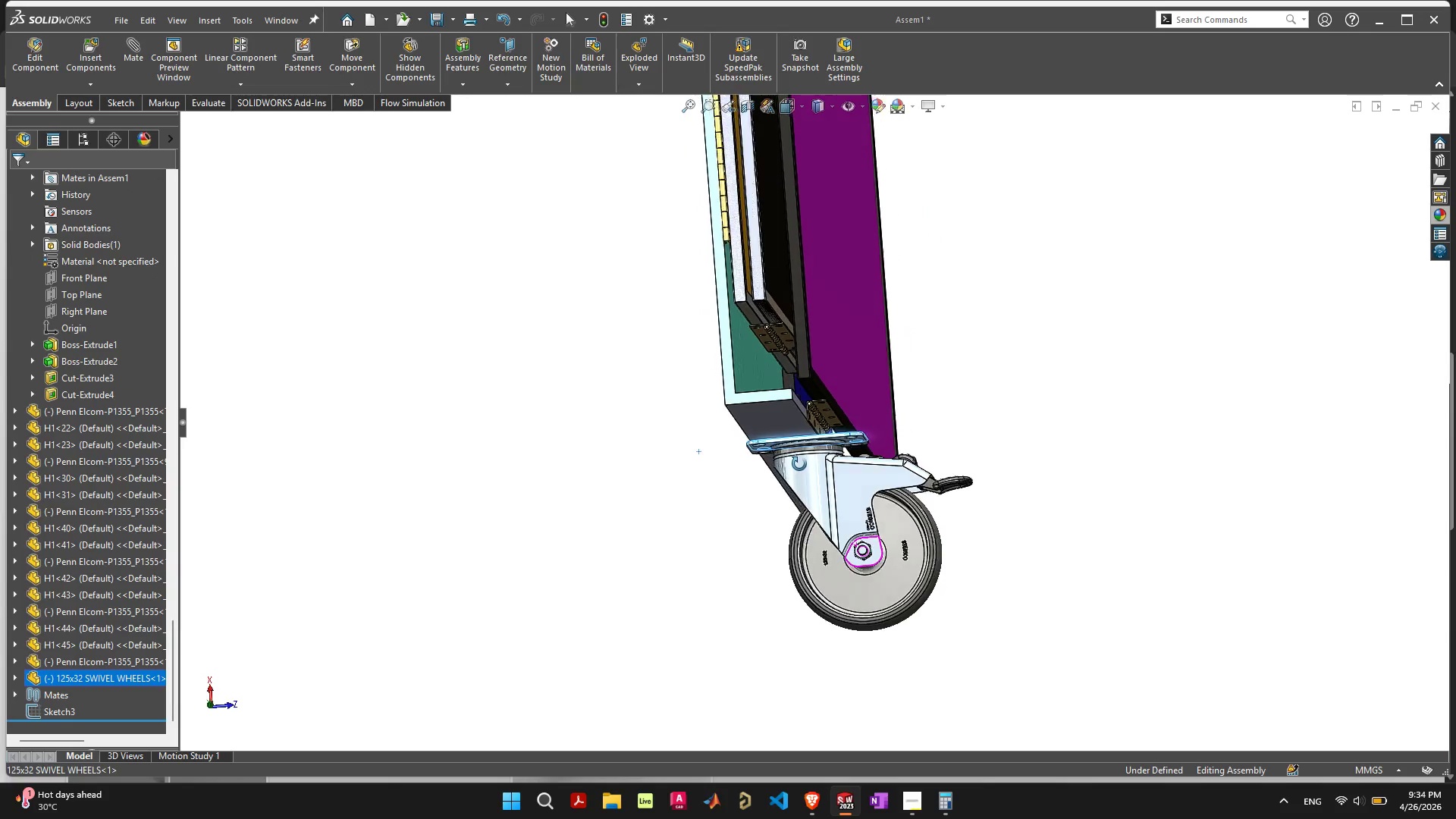 
scroll: coordinate [841, 400], scroll_direction: up, amount: 7.0
 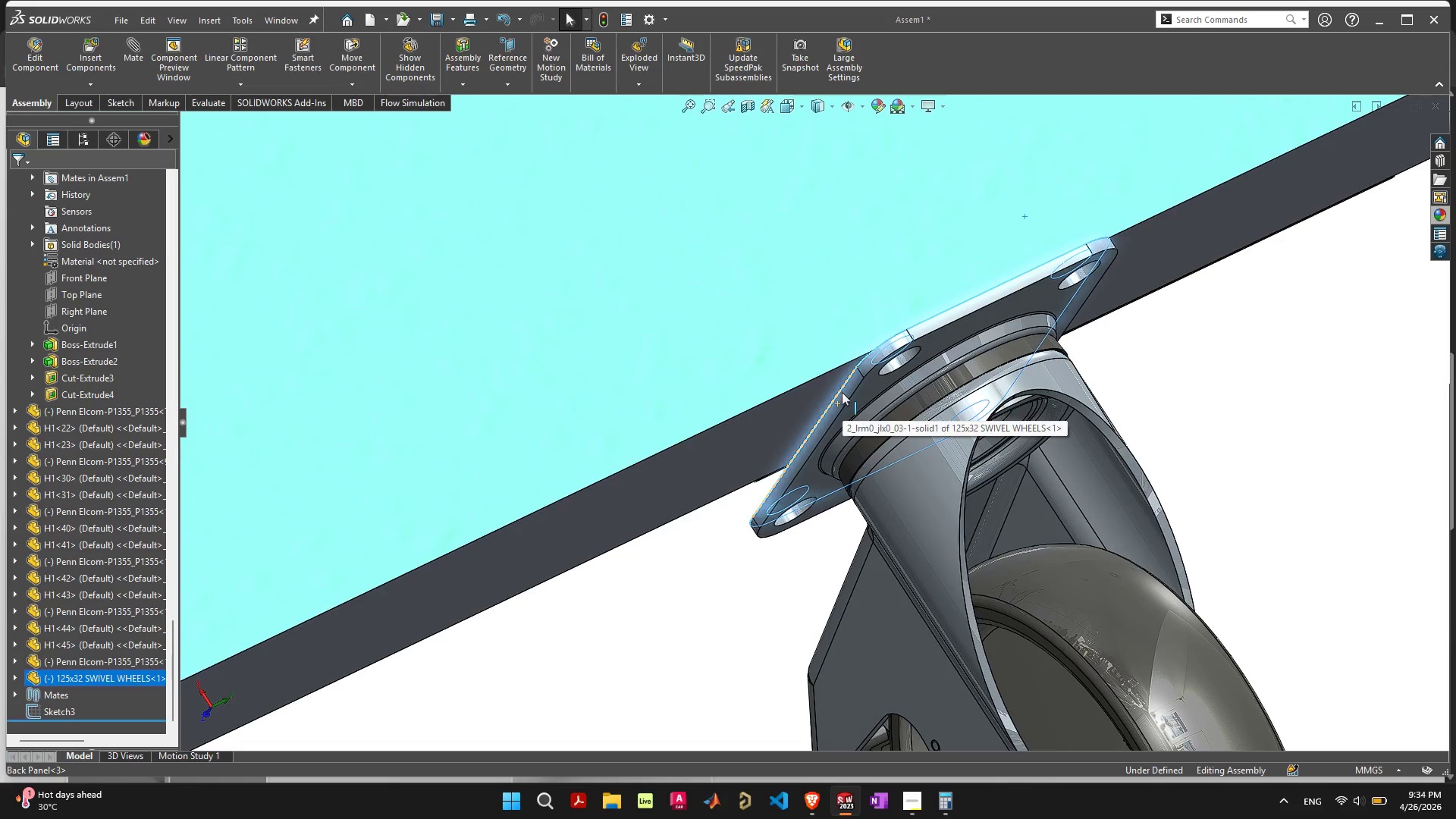 
left_click([845, 392])
 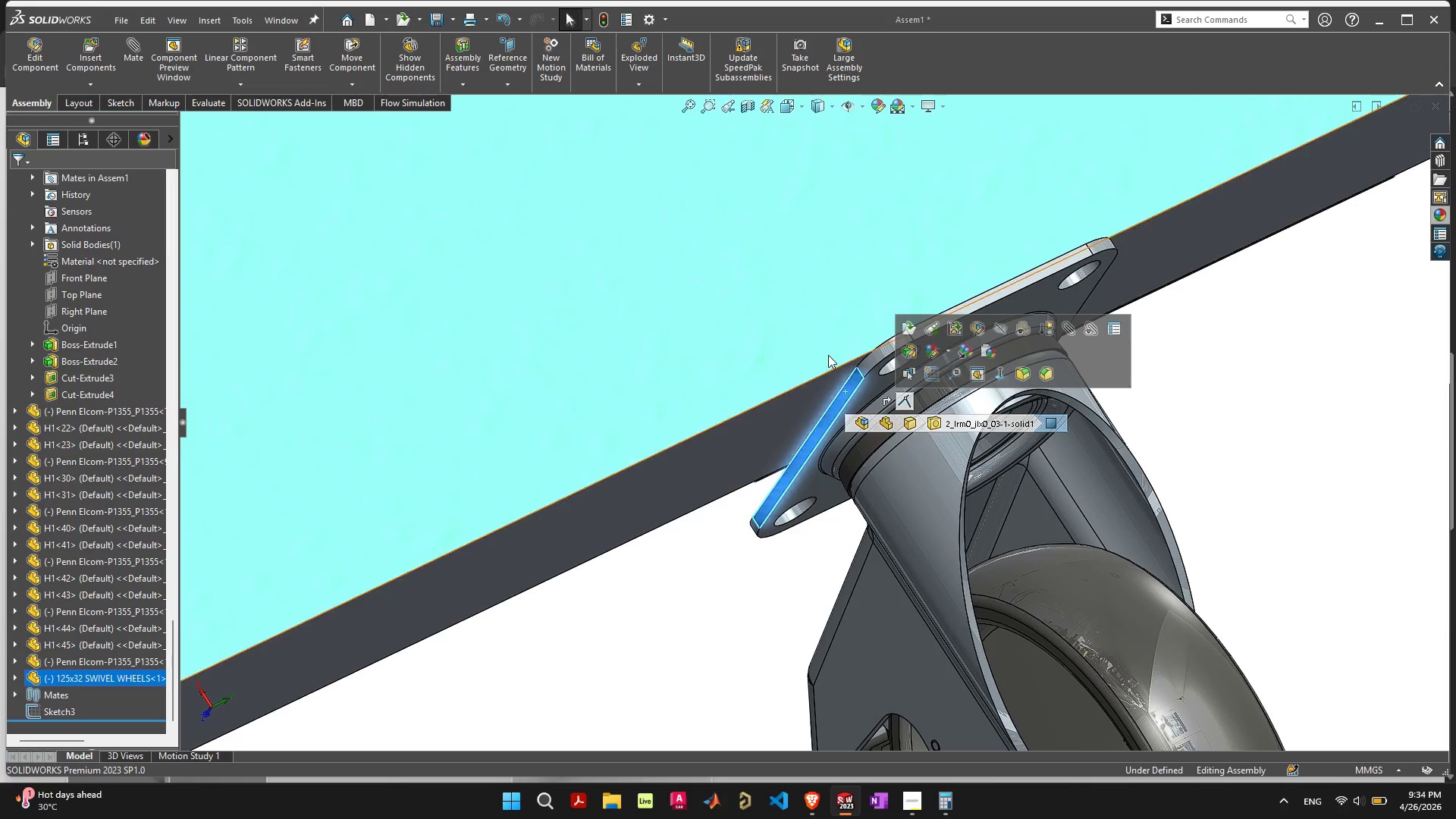 
hold_key(key=ShiftLeft, duration=0.31)
left_click([828, 355])
 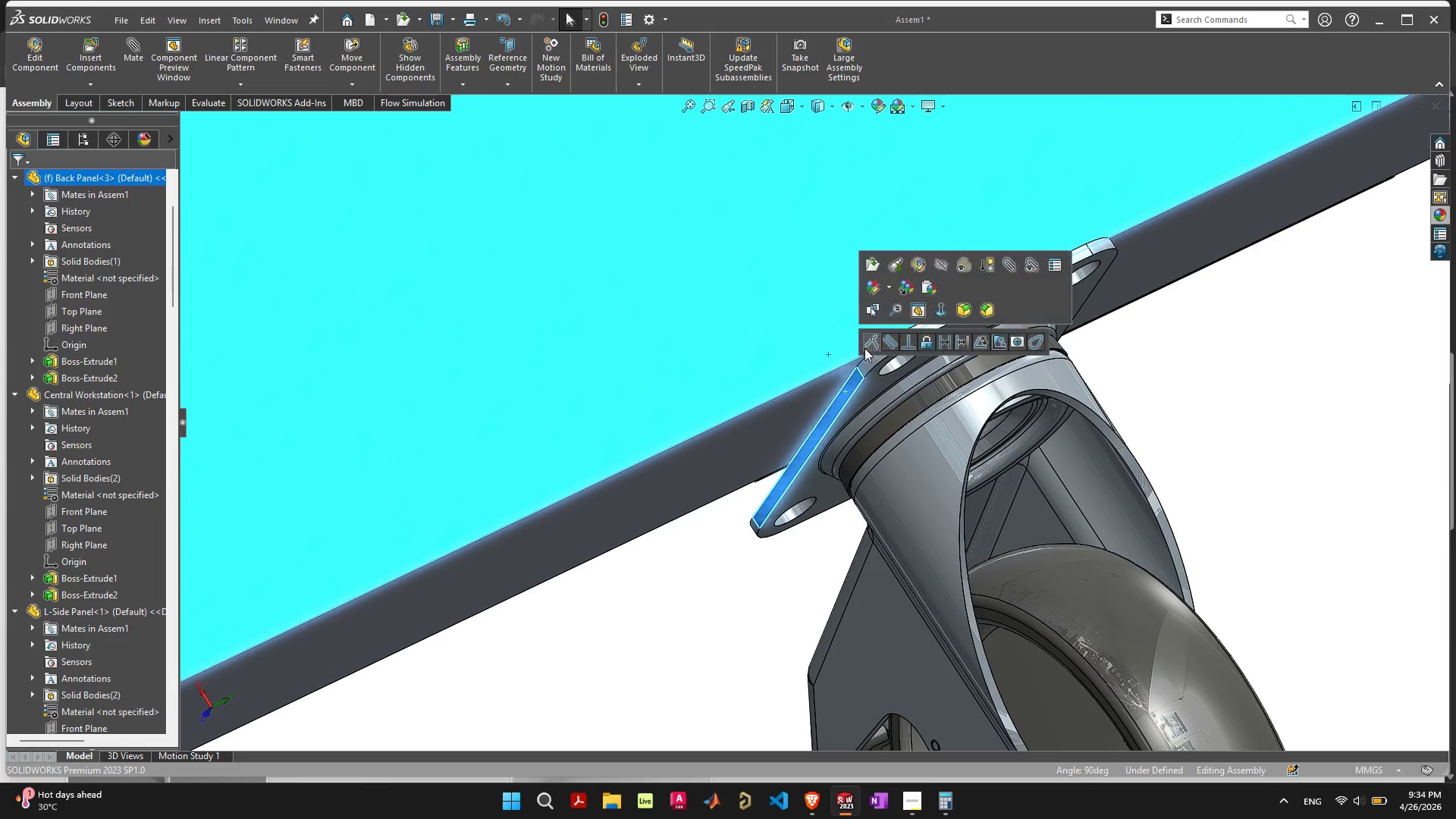 
left_click([875, 341])
 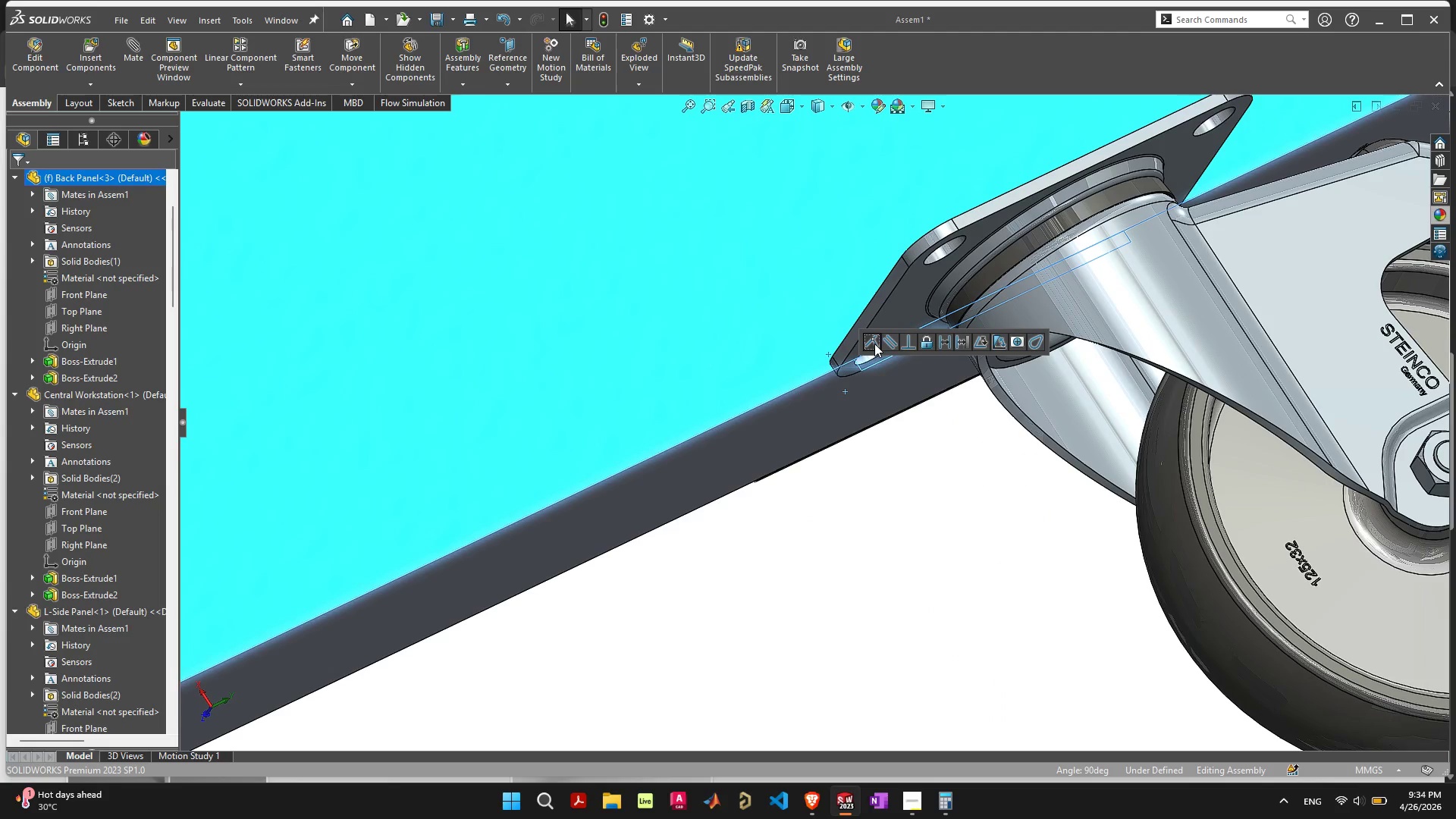 
scroll: coordinate [918, 392], scroll_direction: down, amount: 12.0
 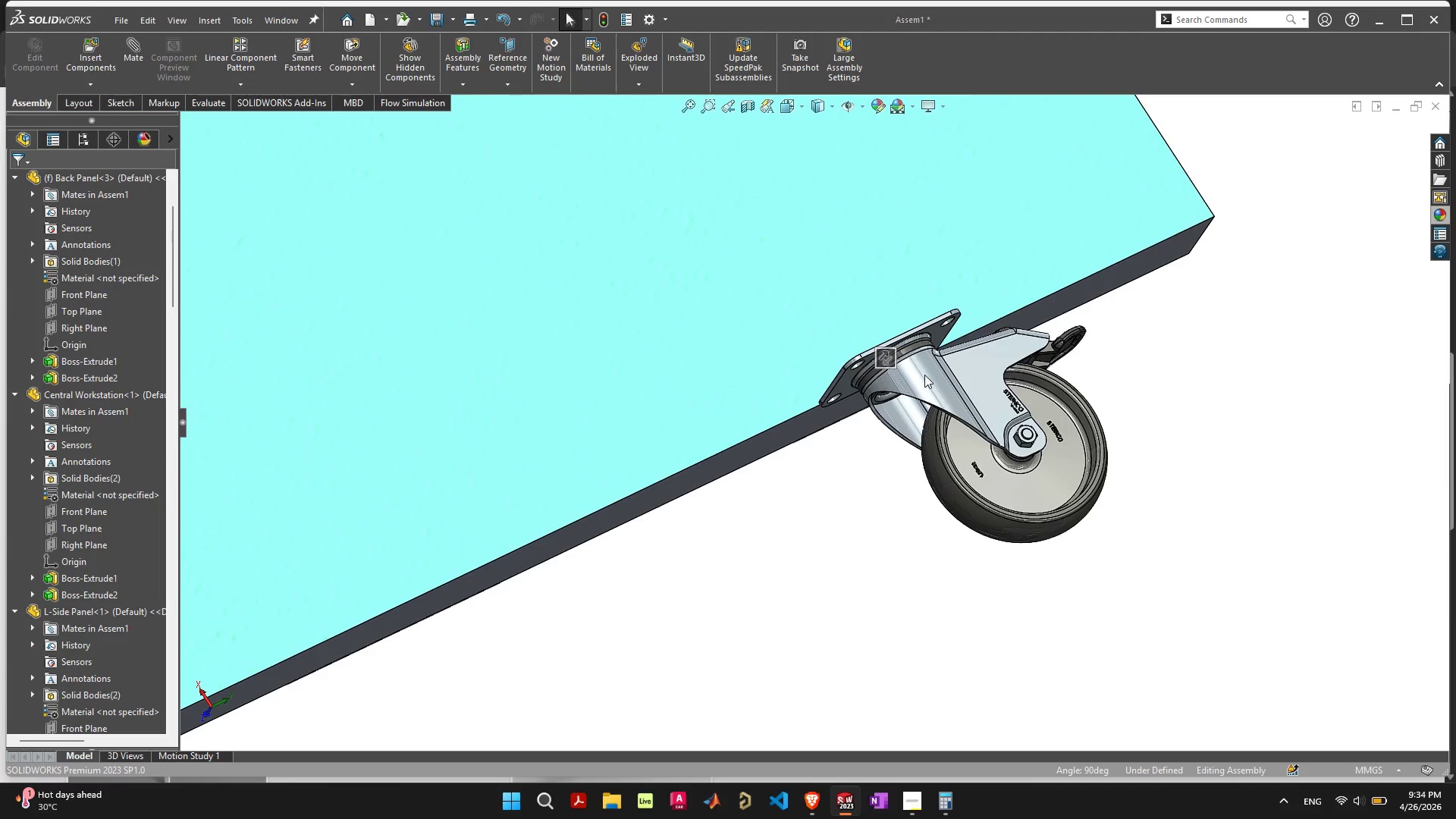 
left_click_drag(start_coordinate=[924, 375], to_coordinate=[896, 435])
 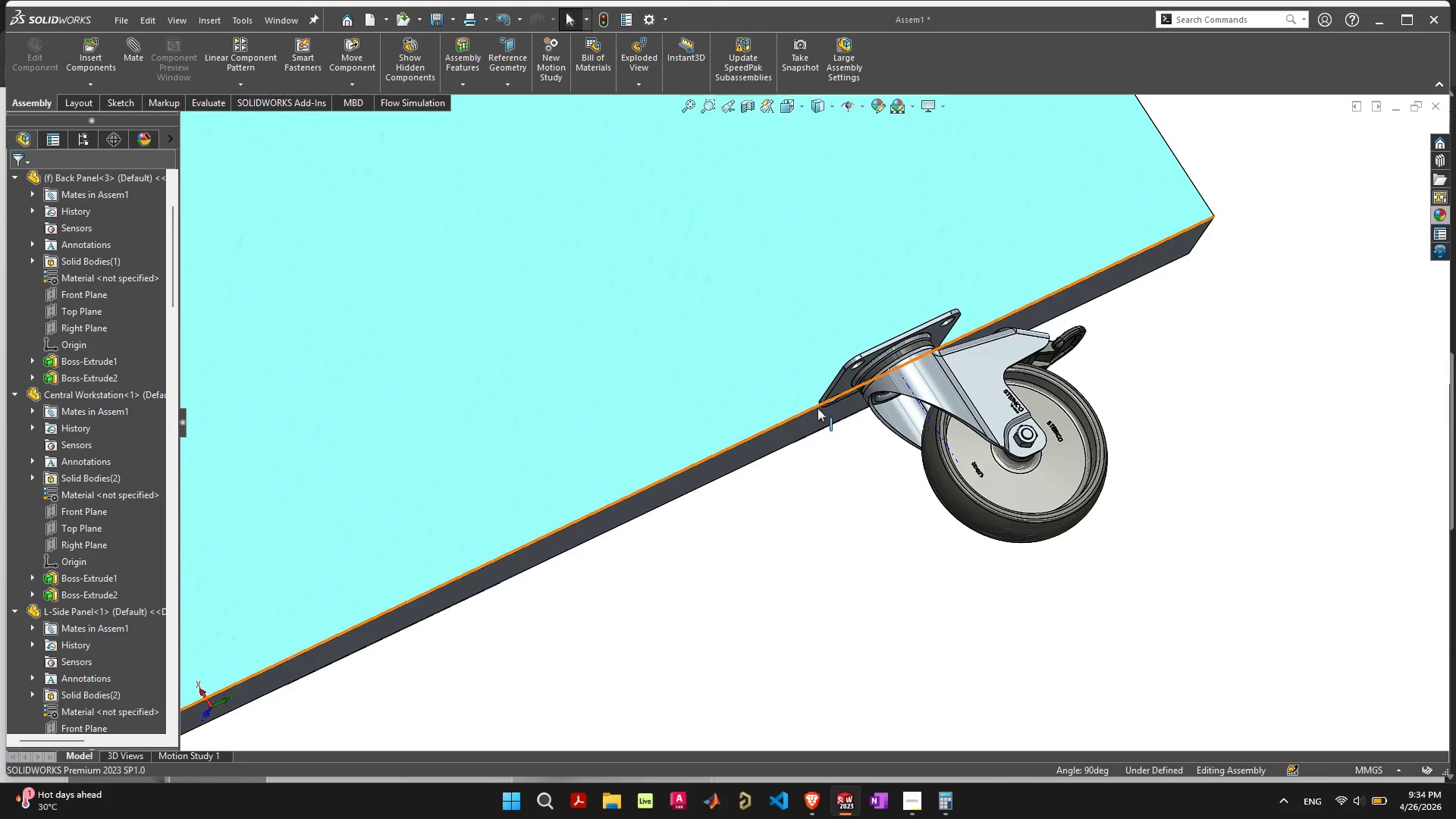 
left_click([822, 422])
 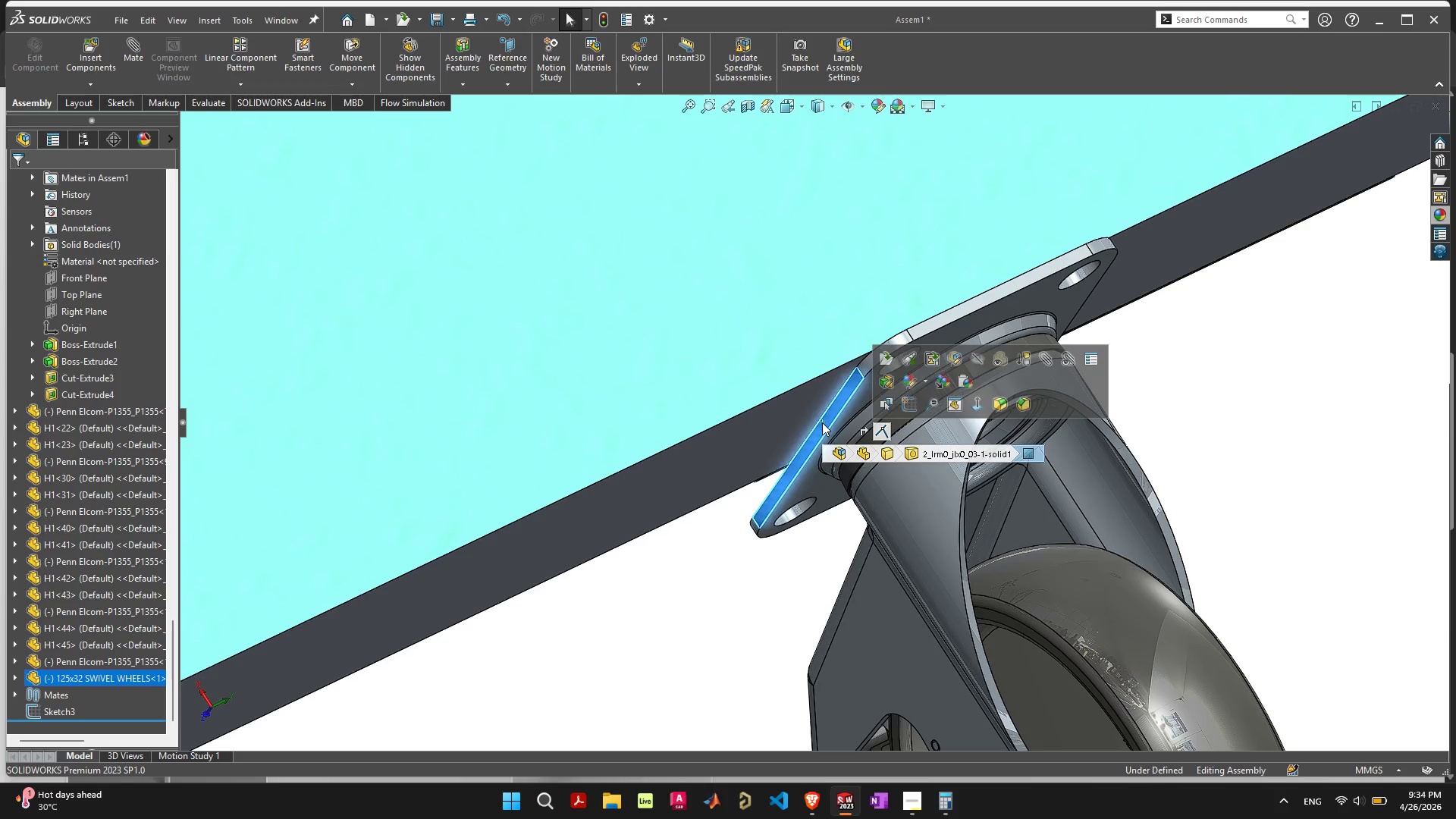 
hold_key(key=ShiftLeft, duration=0.89)
left_click([811, 353])
 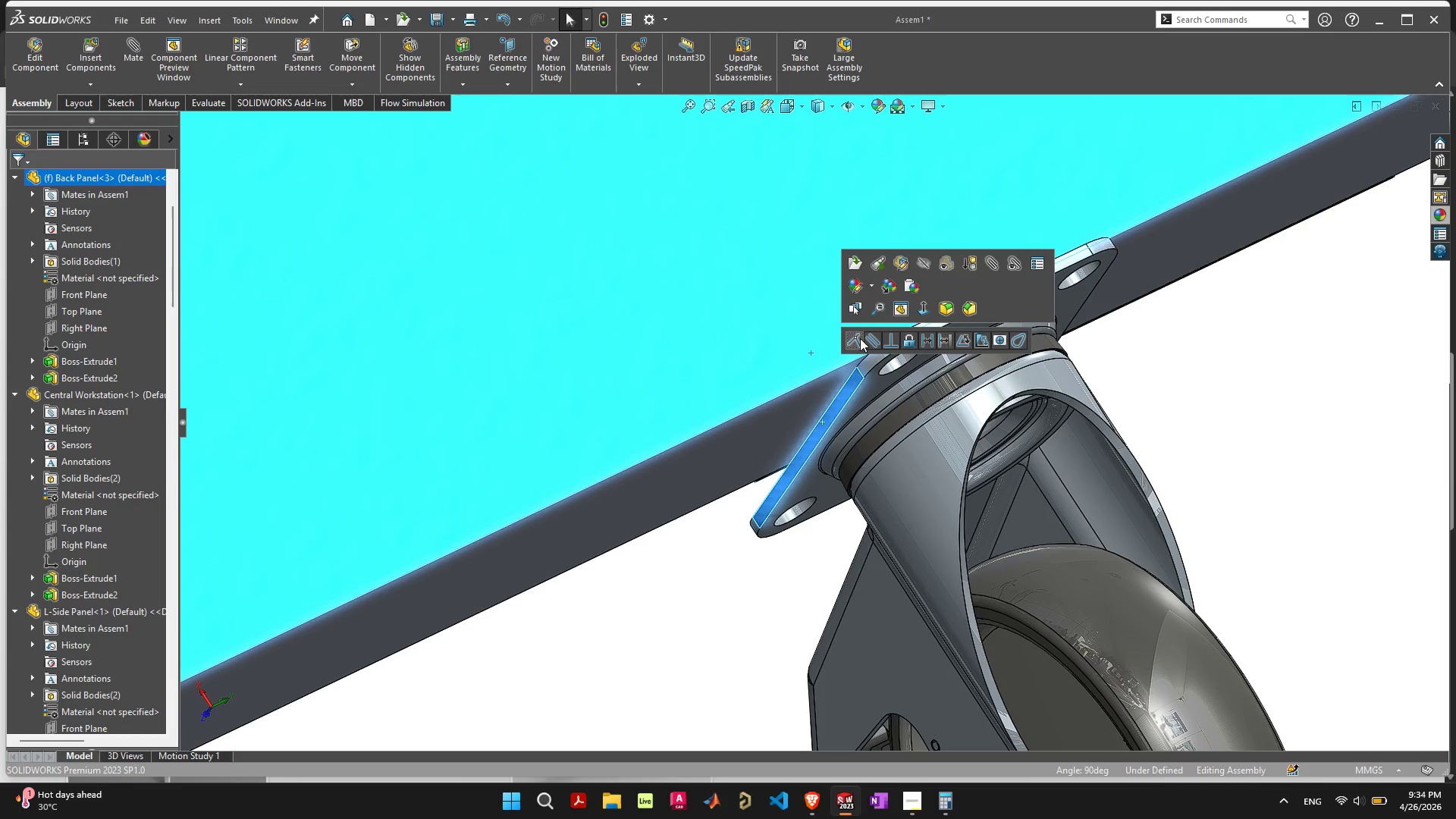 
left_click([858, 339])
 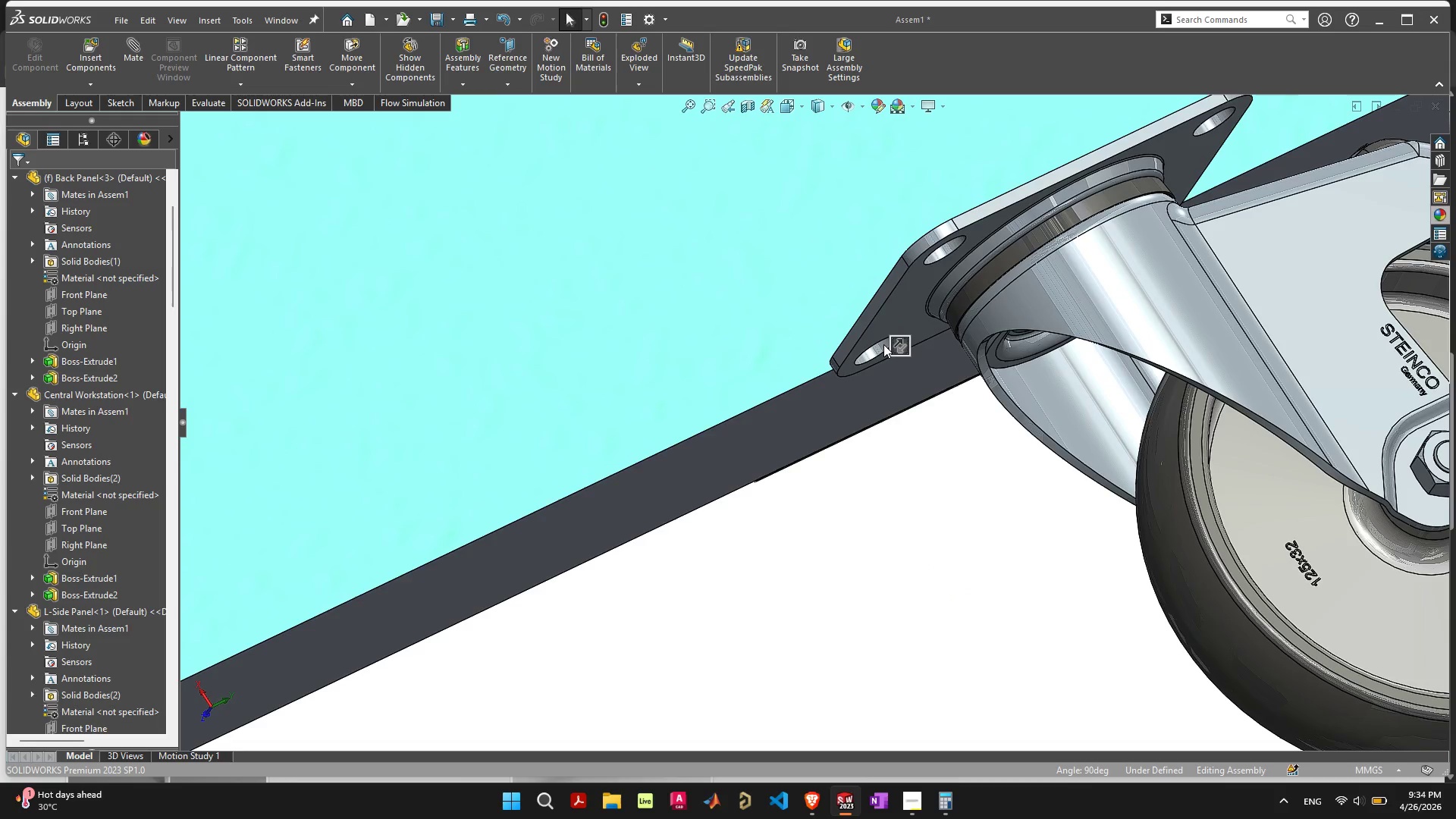 
left_click([901, 342])
 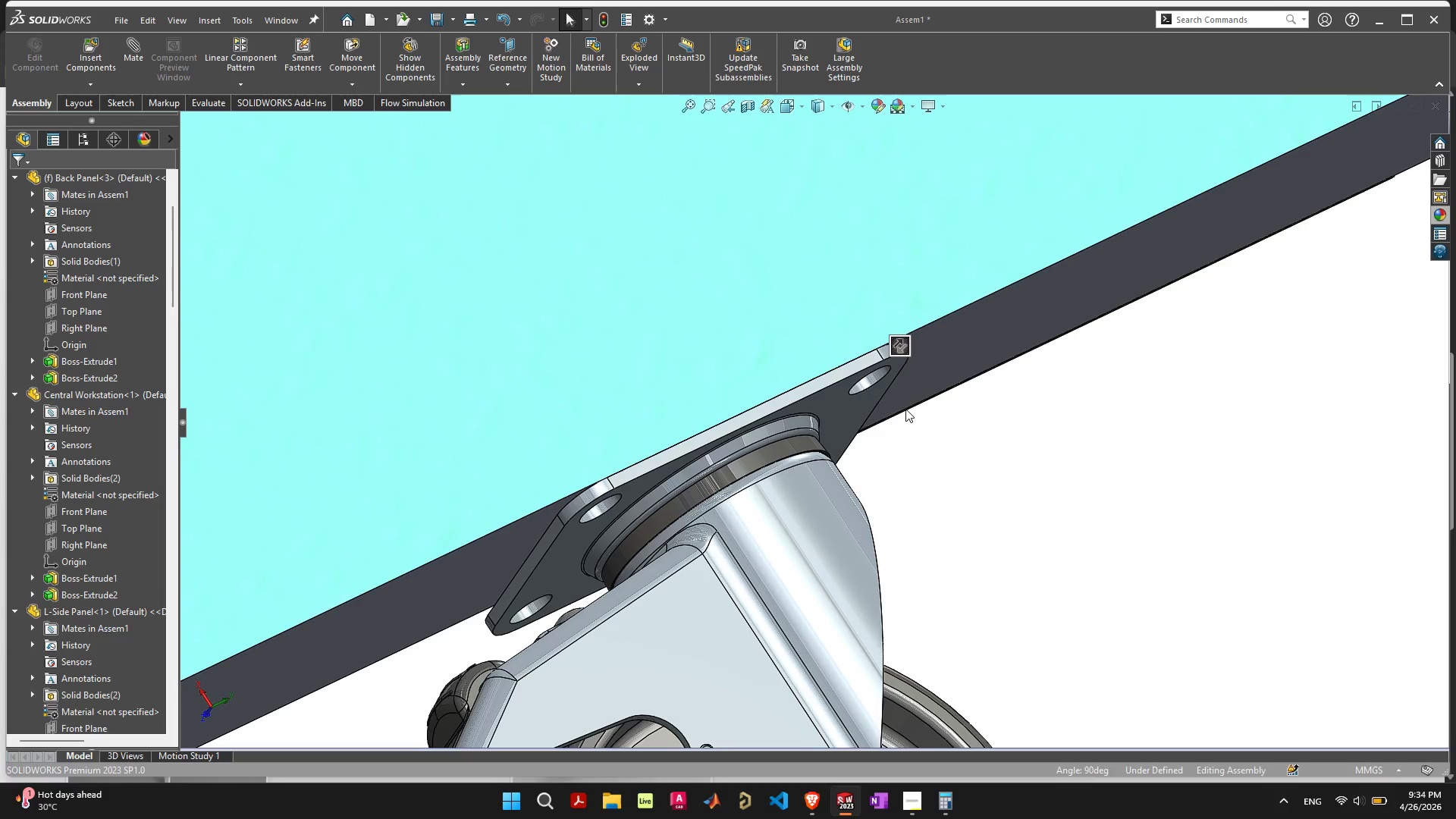 
scroll: coordinate [846, 477], scroll_direction: down, amount: 14.0
 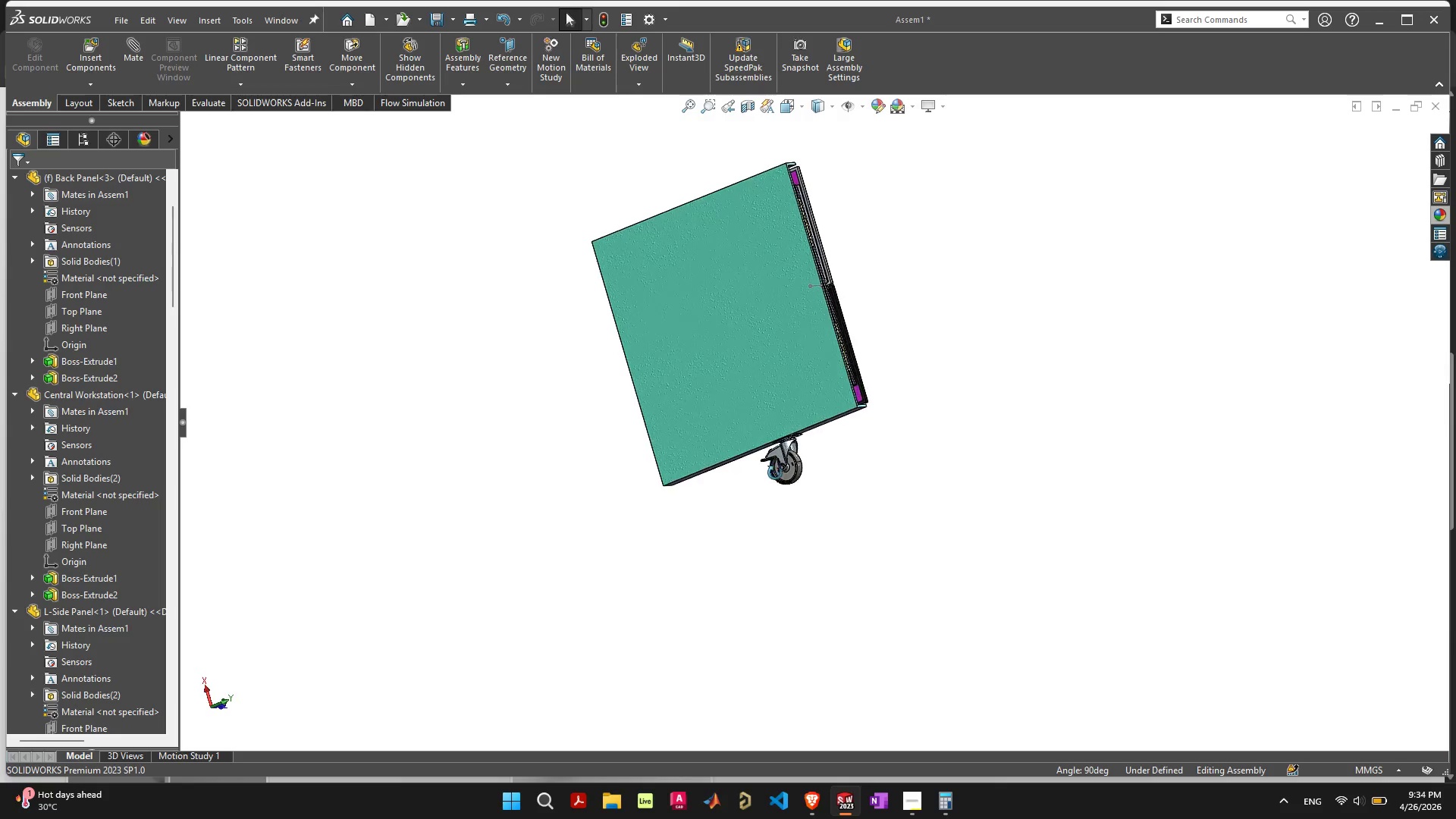 
scroll: coordinate [795, 441], scroll_direction: up, amount: 8.0
 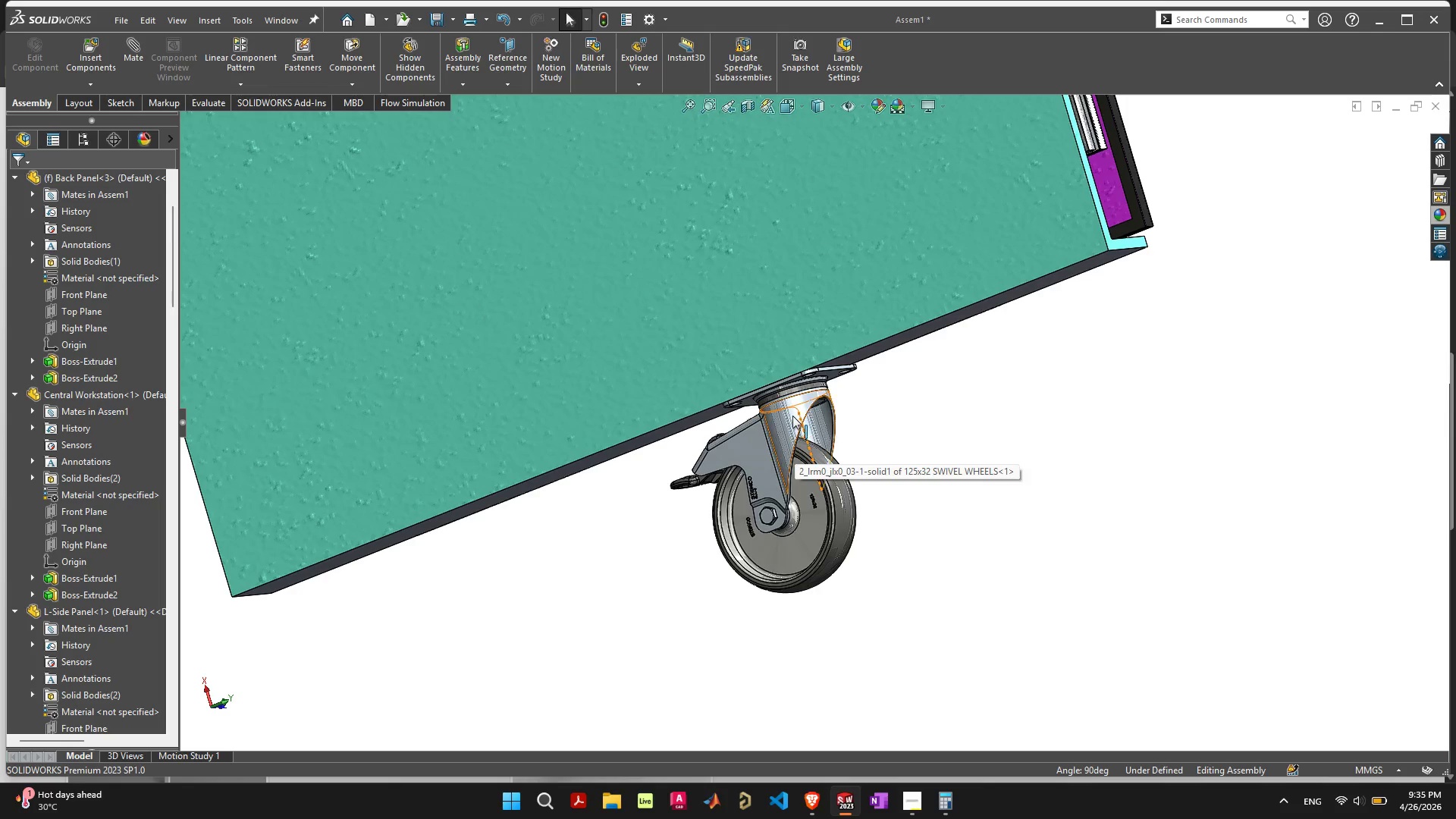 
left_click_drag(start_coordinate=[789, 418], to_coordinate=[1031, 309])
 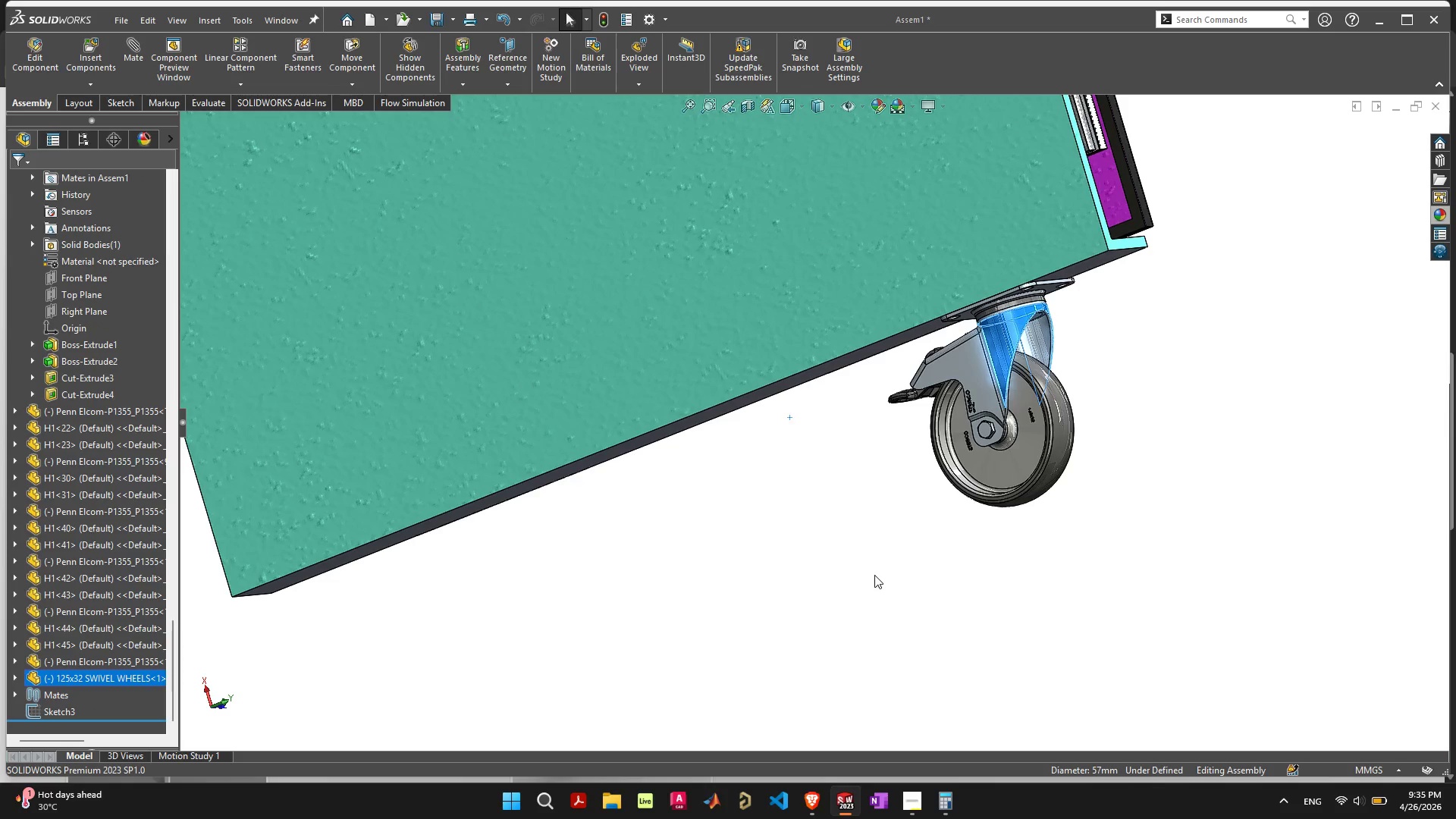 
left_click([878, 554])
 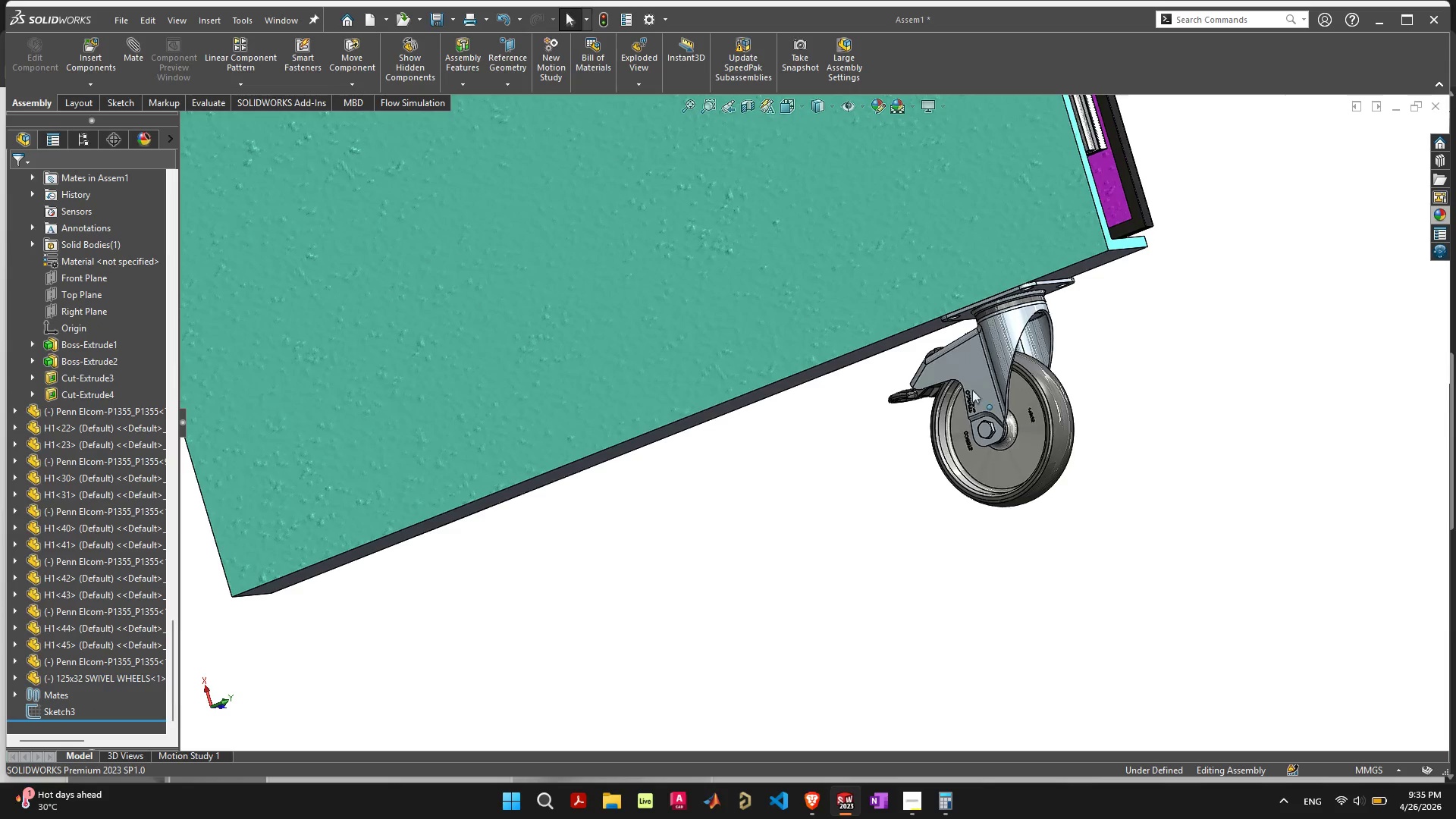 
scroll: coordinate [977, 422], scroll_direction: up, amount: 8.0
 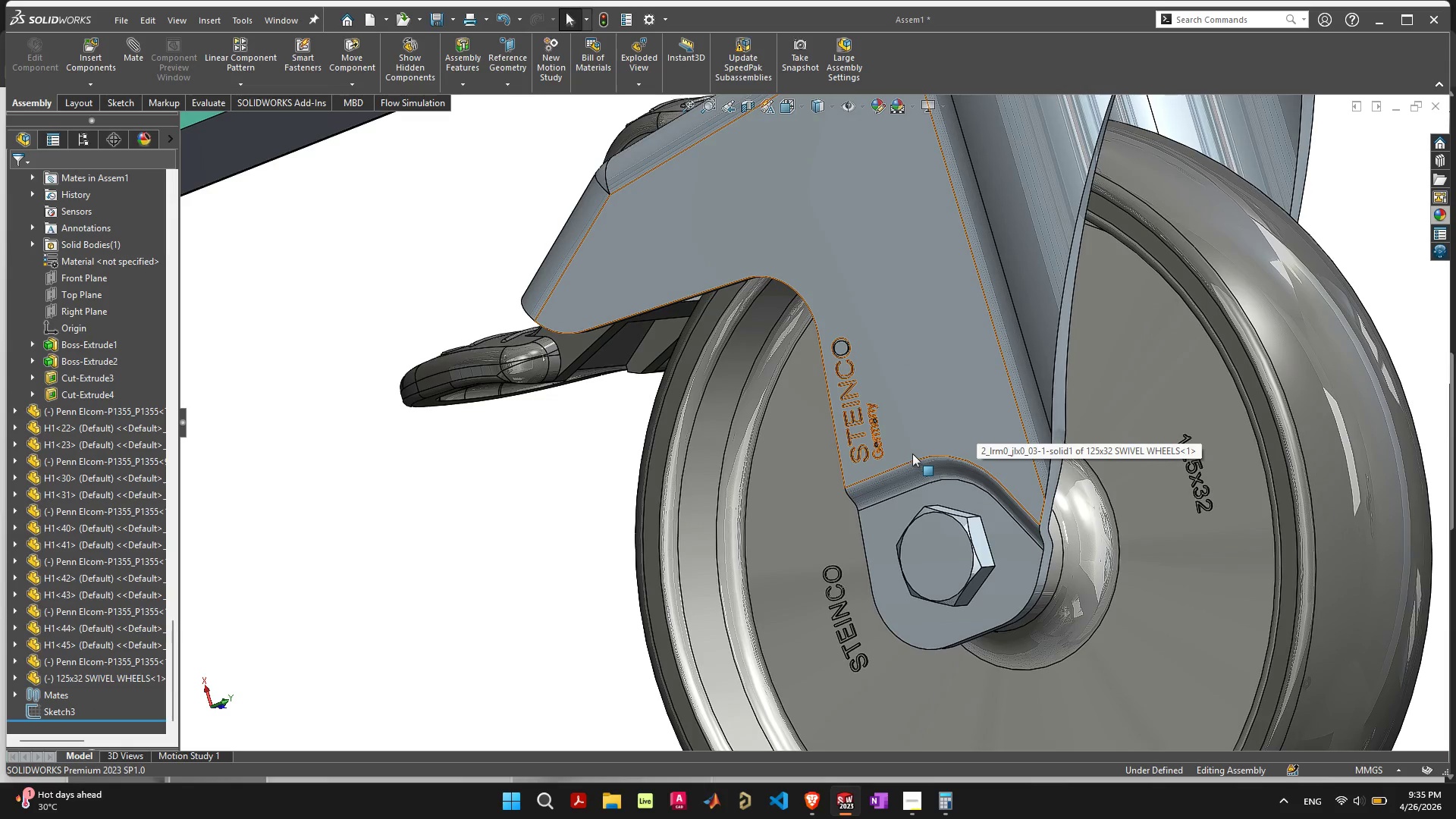 
scroll: coordinate [683, 441], scroll_direction: down, amount: 19.0
 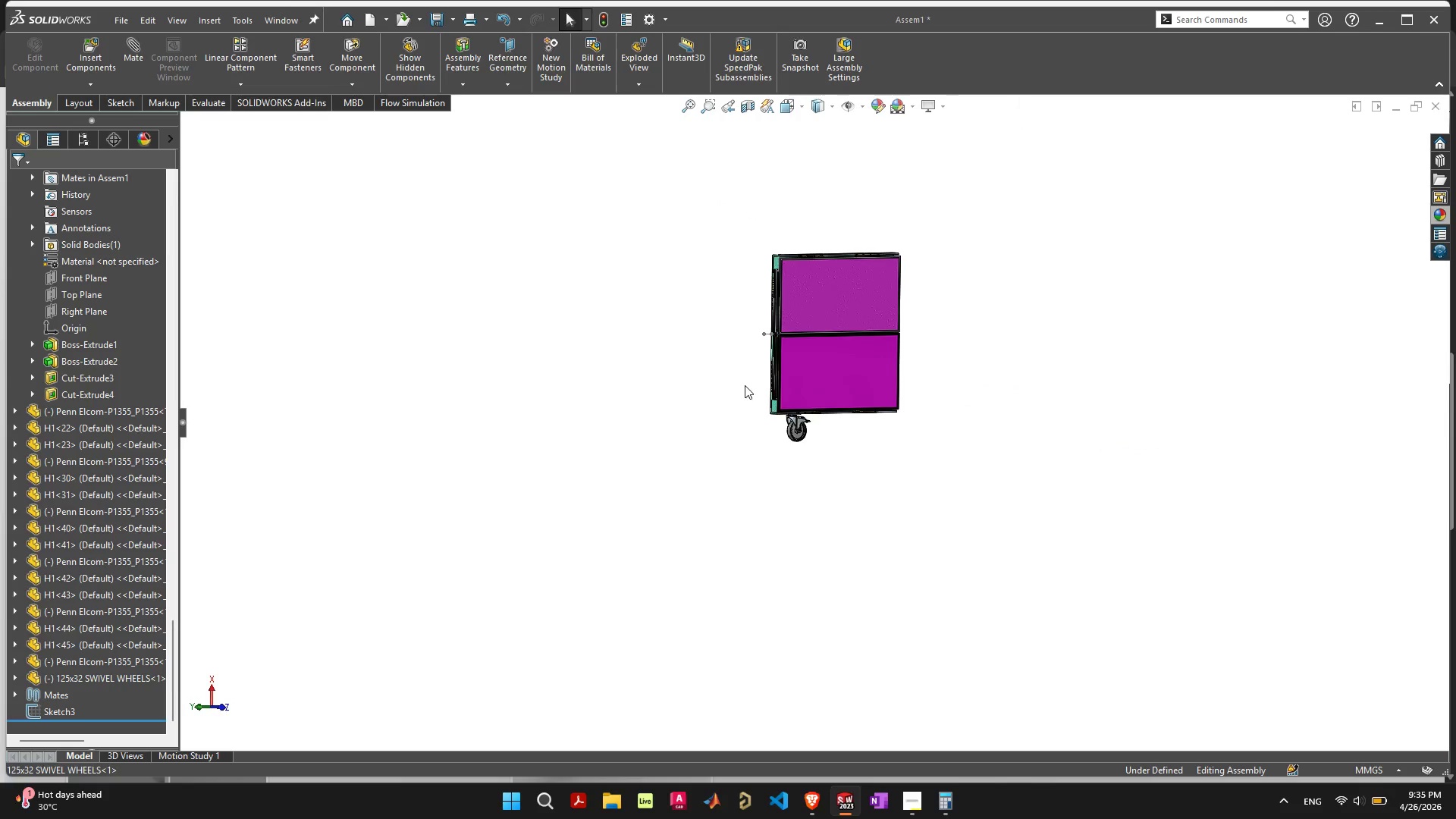 
scroll: coordinate [884, 519], scroll_direction: up, amount: 13.0
 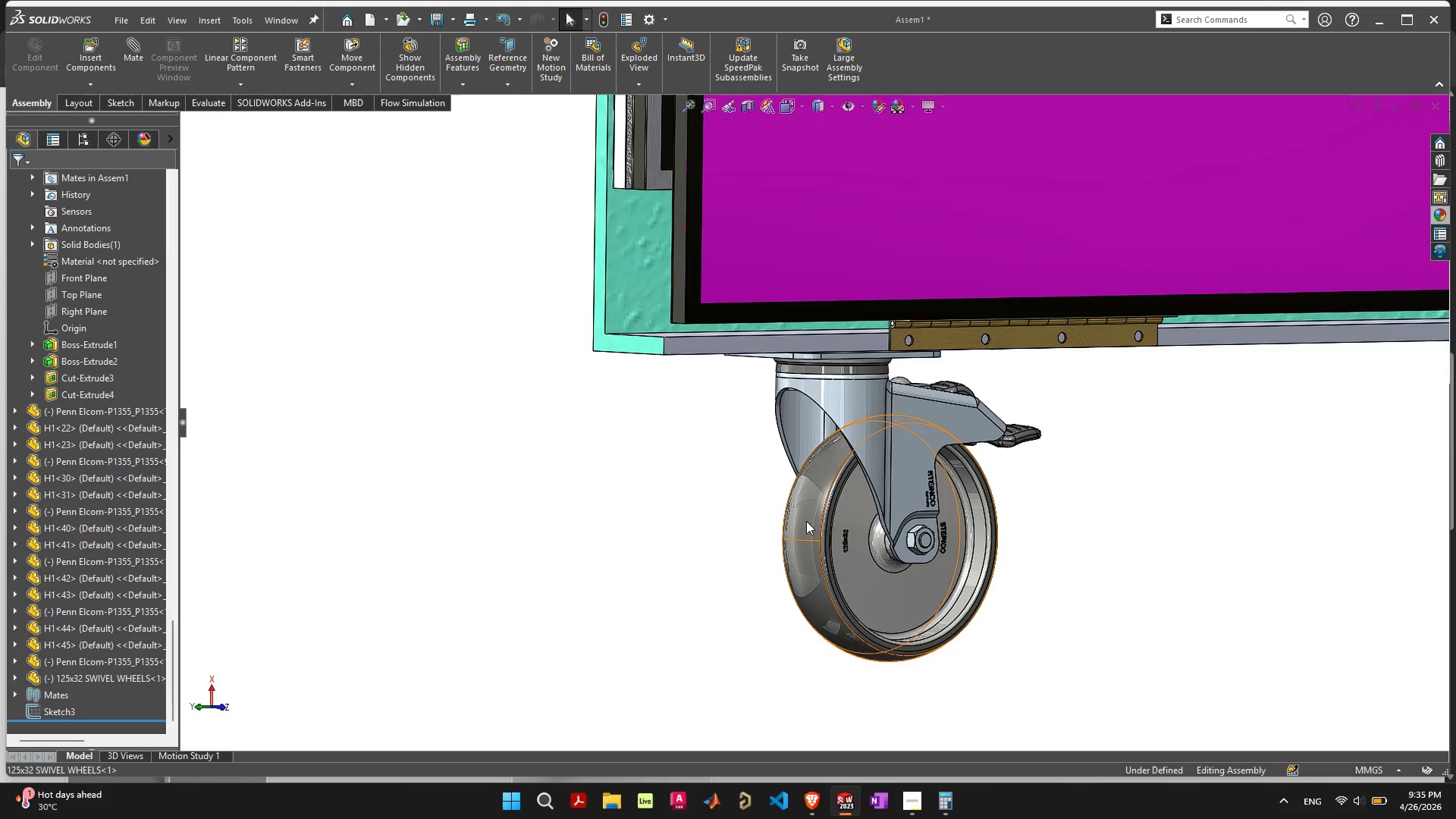 
left_click([843, 513])
 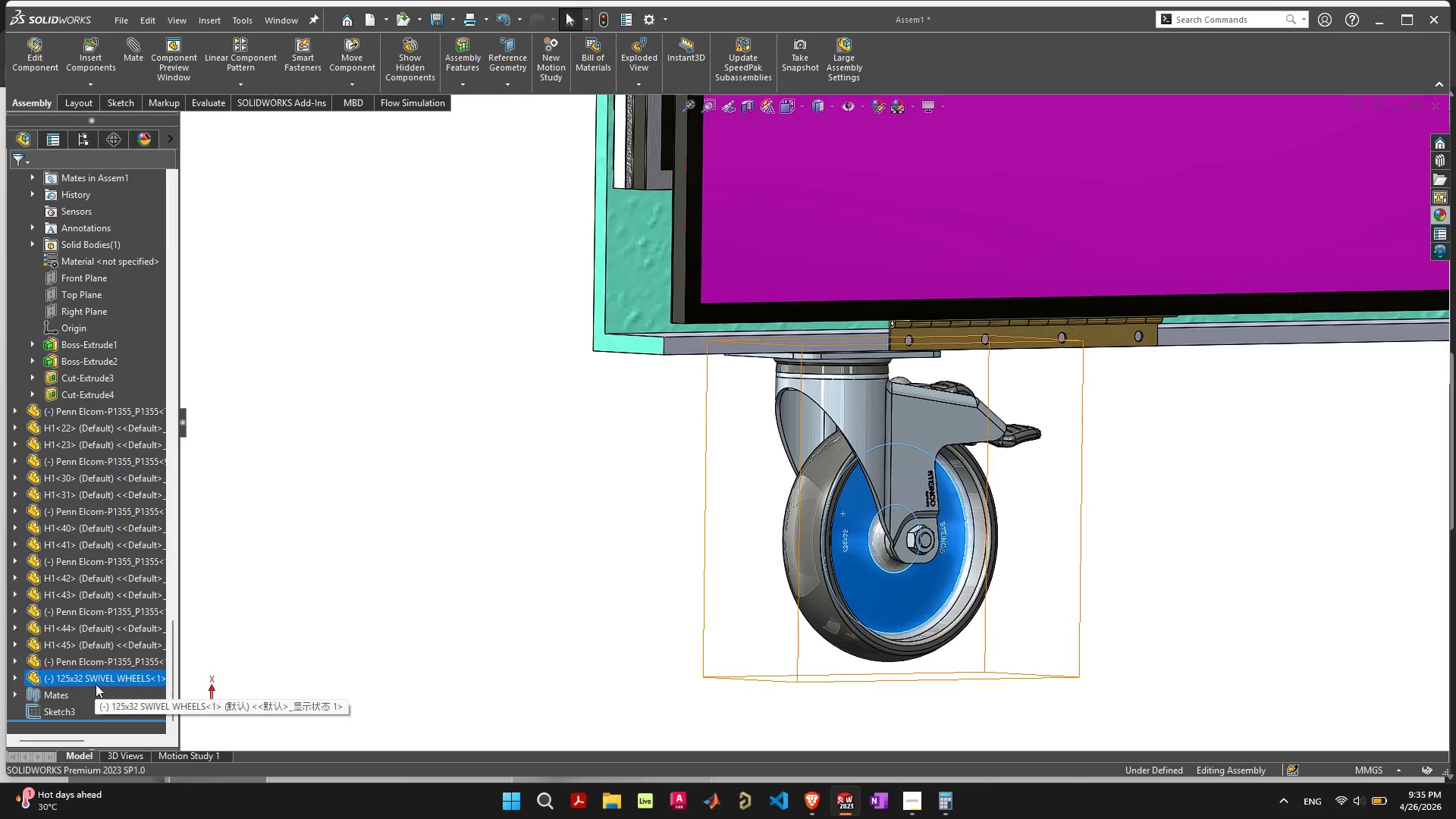 
right_click([99, 678])
 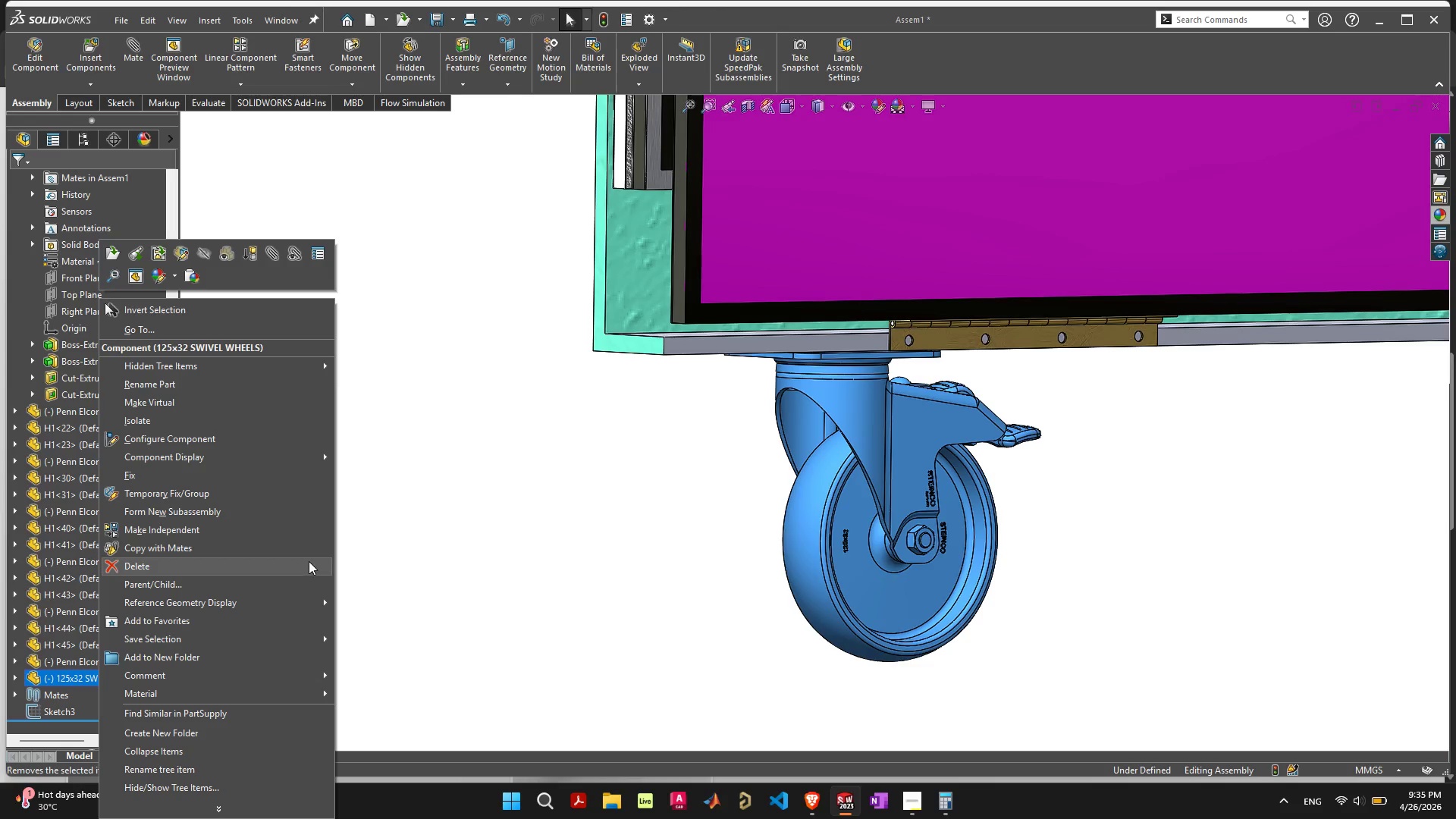 
left_click([1203, 24])
 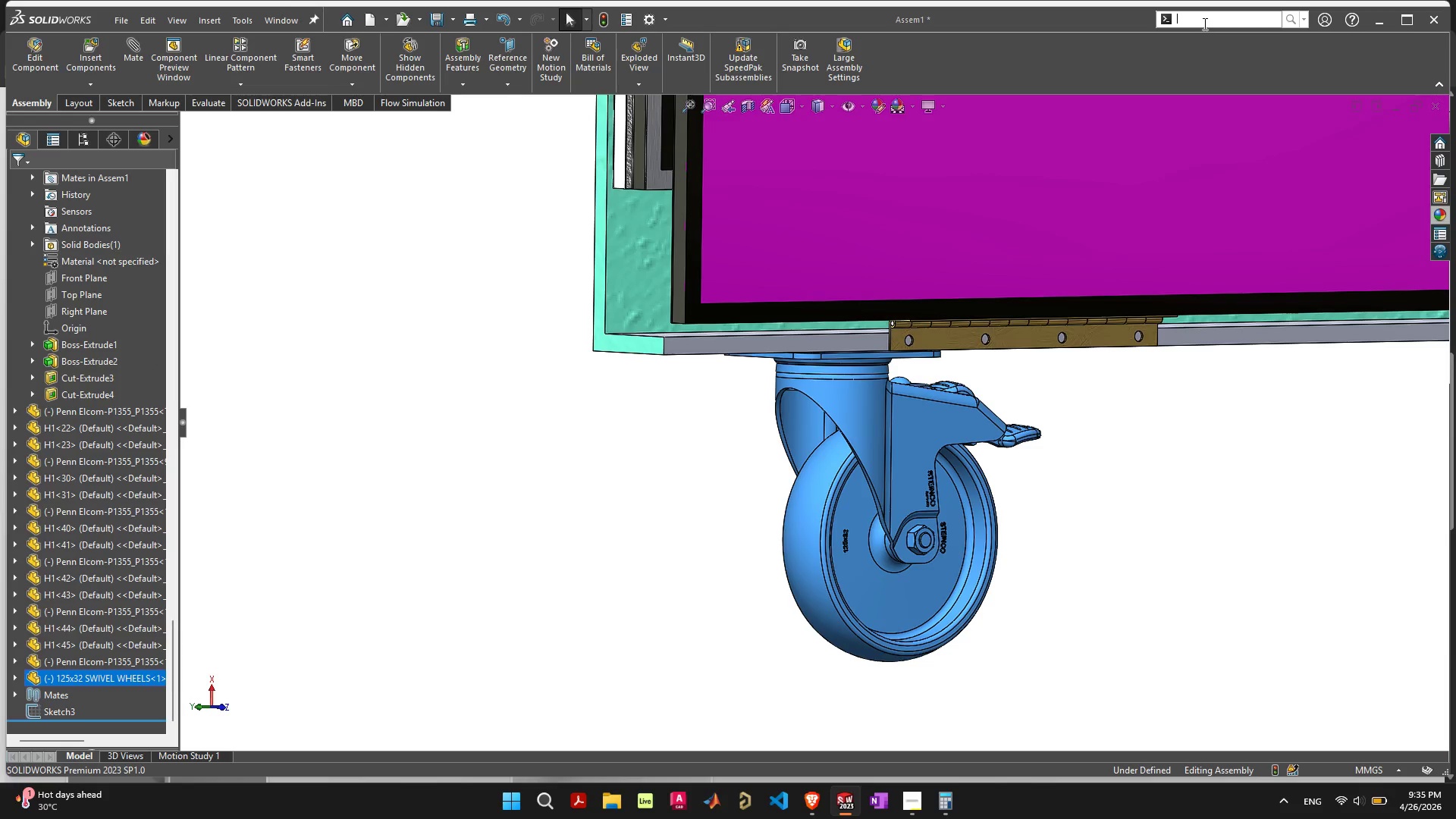 
type(scale)
 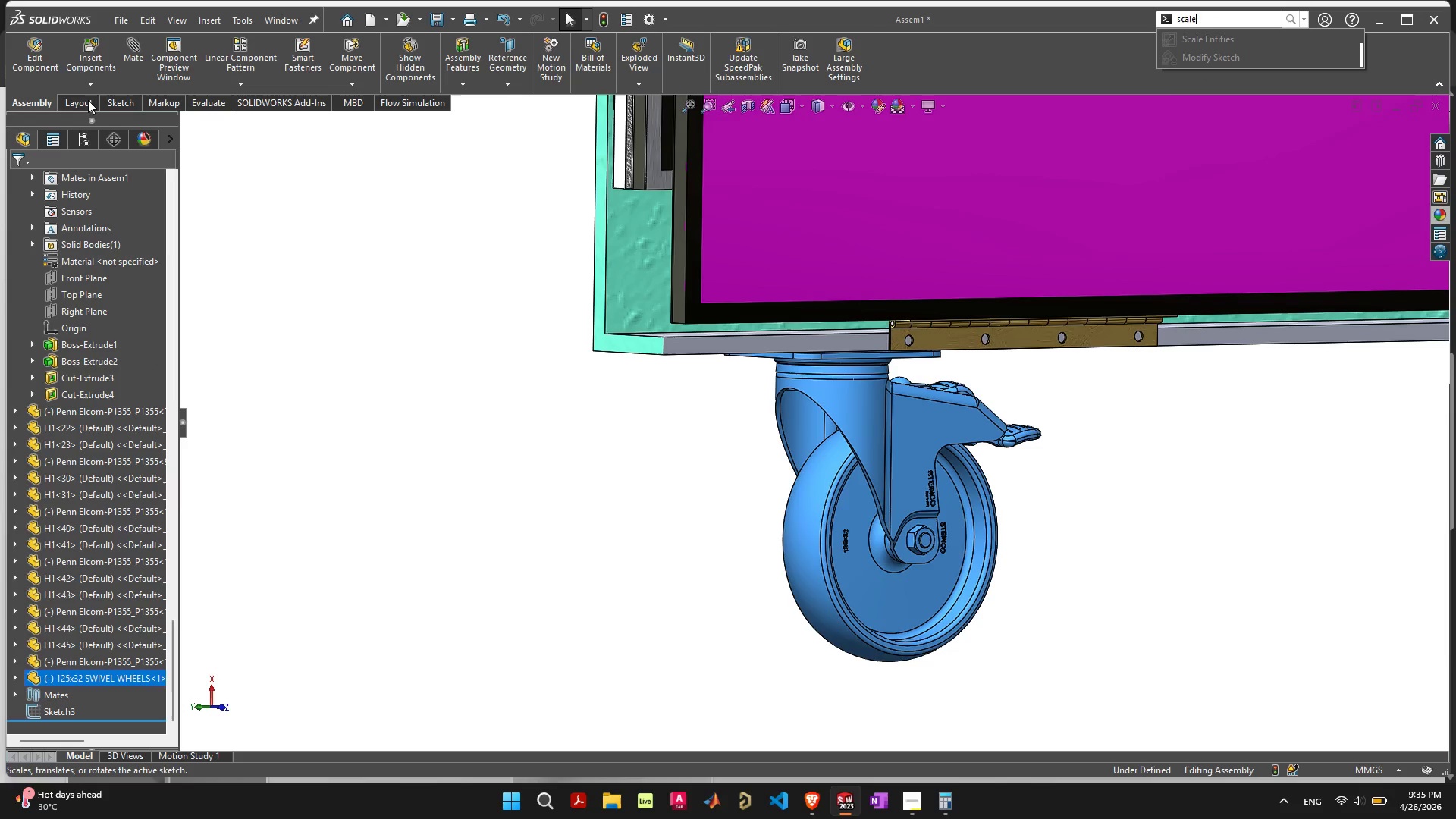 
left_click([576, 557])
 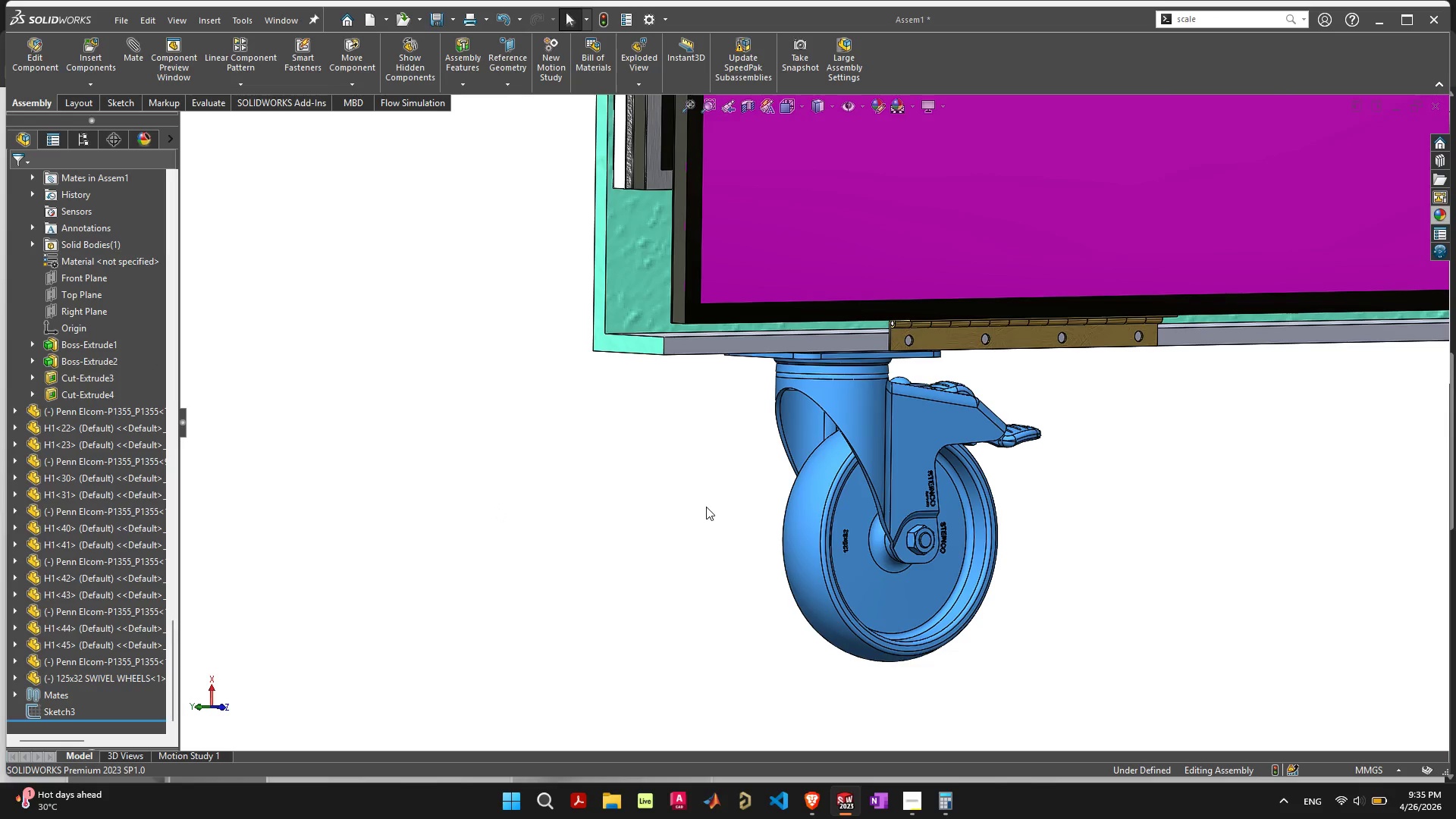 
left_click([706, 507])
 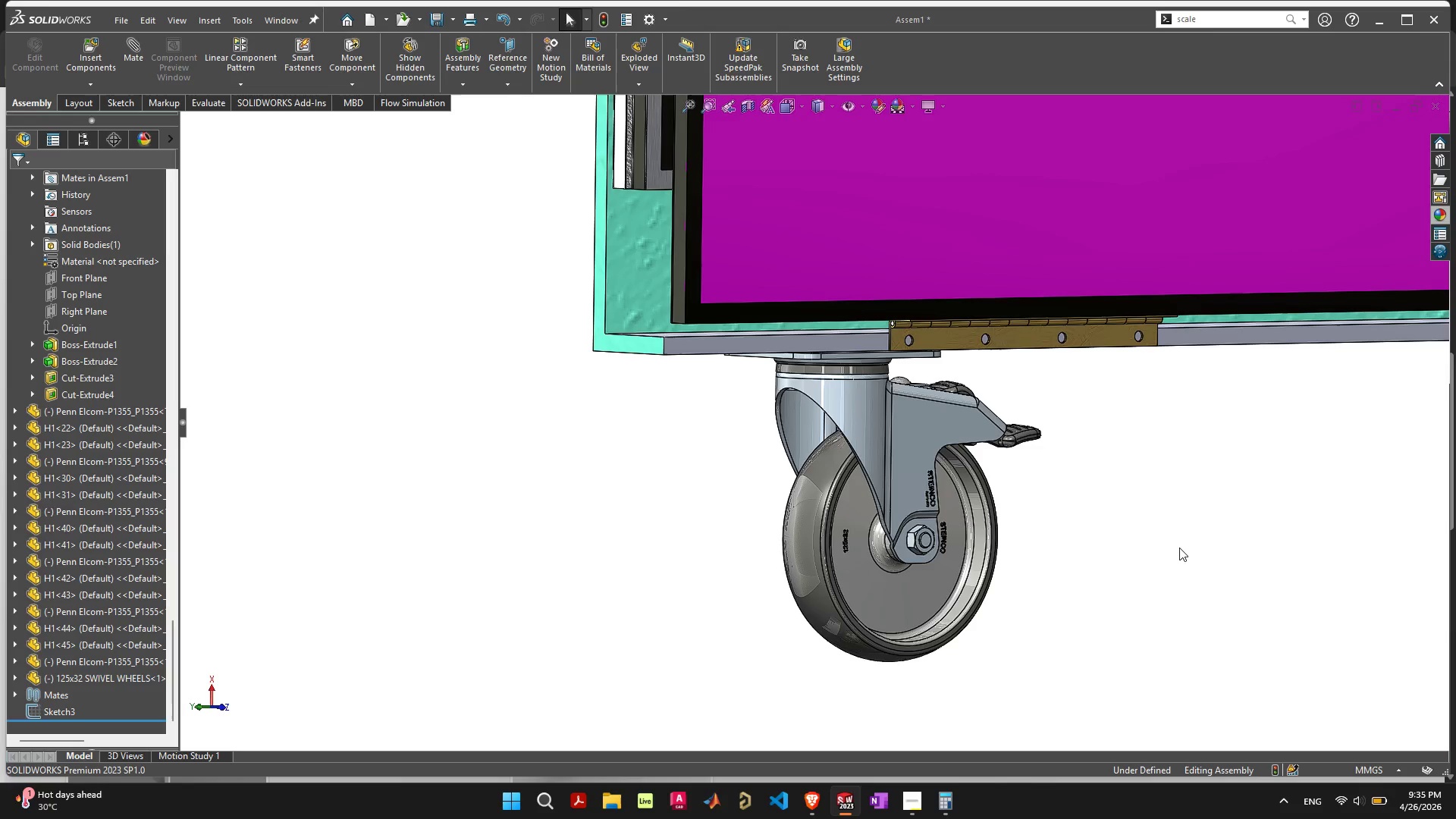 
left_click([1179, 548])
 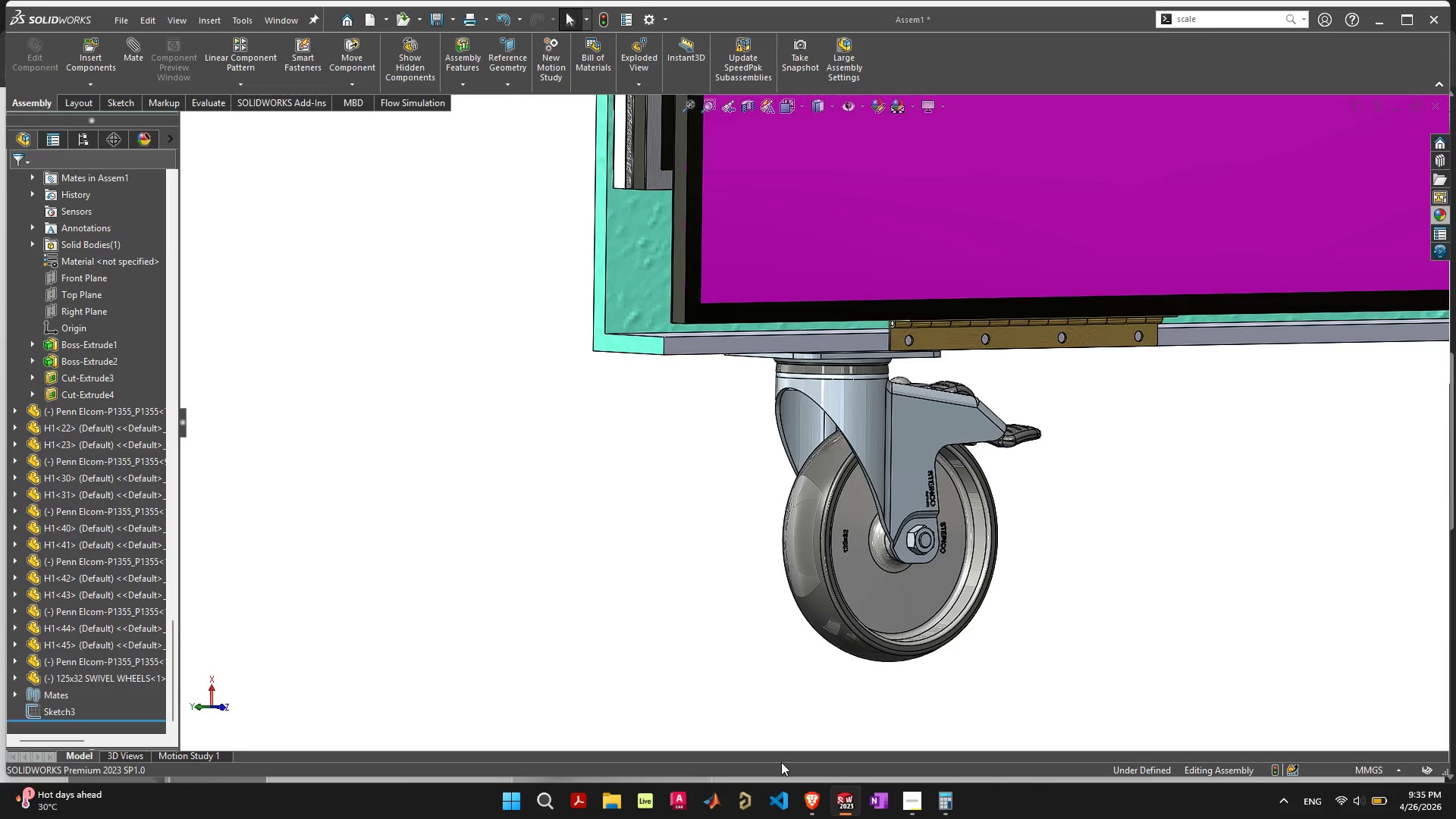 
scroll: coordinate [946, 513], scroll_direction: down, amount: 5.0
 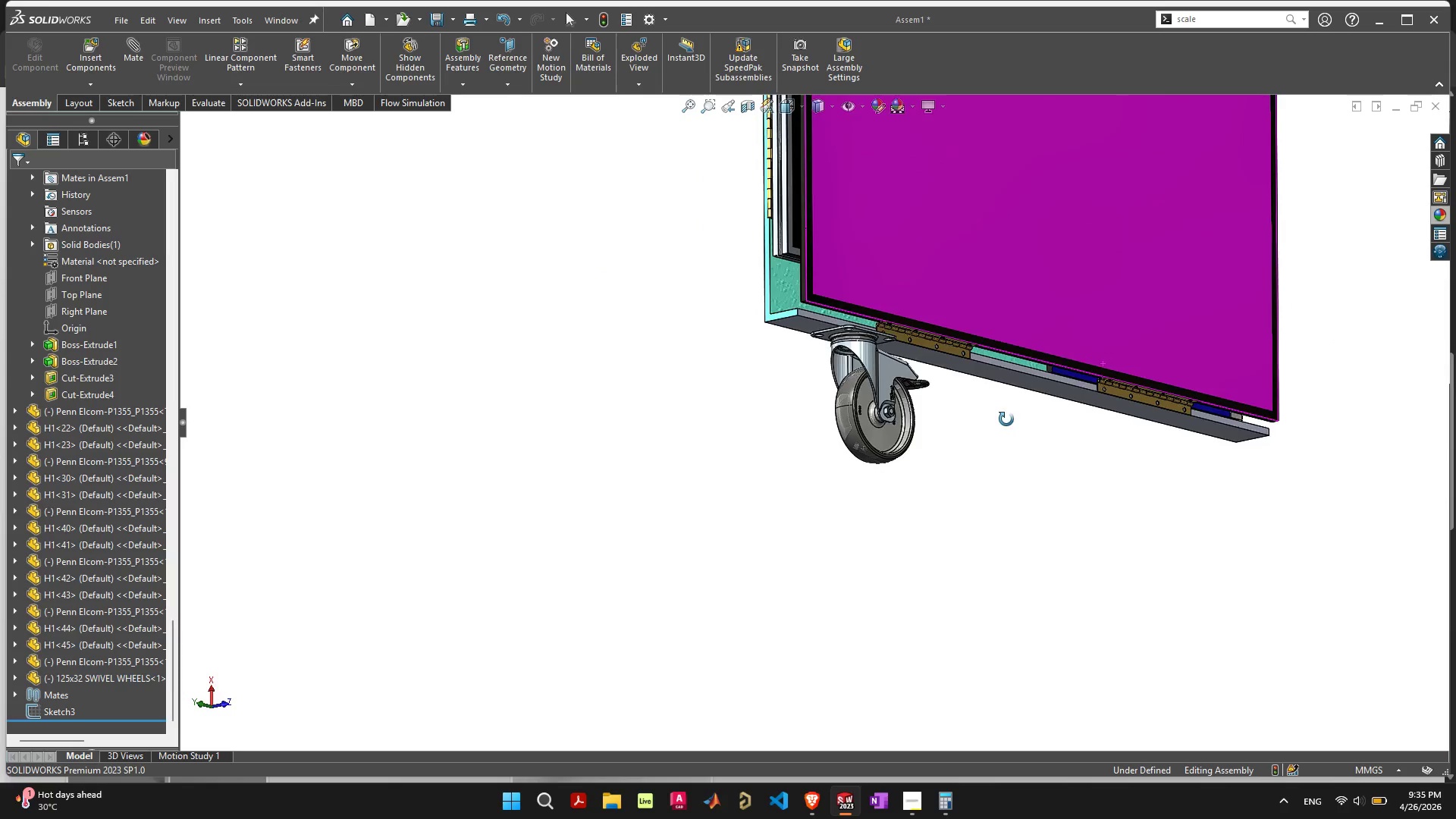 
wait(5.01)
 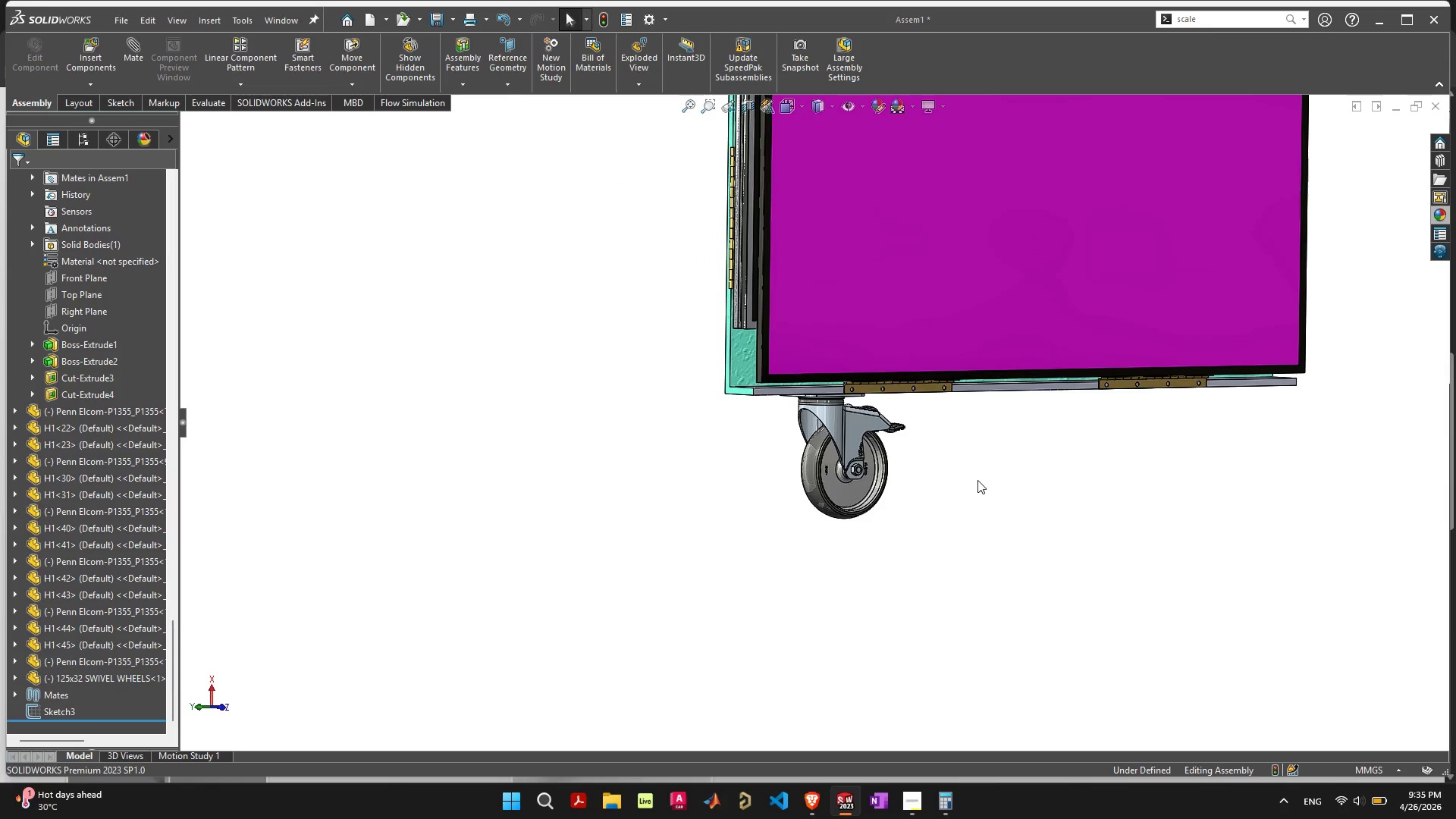 
scroll: coordinate [911, 482], scroll_direction: down, amount: 7.0
 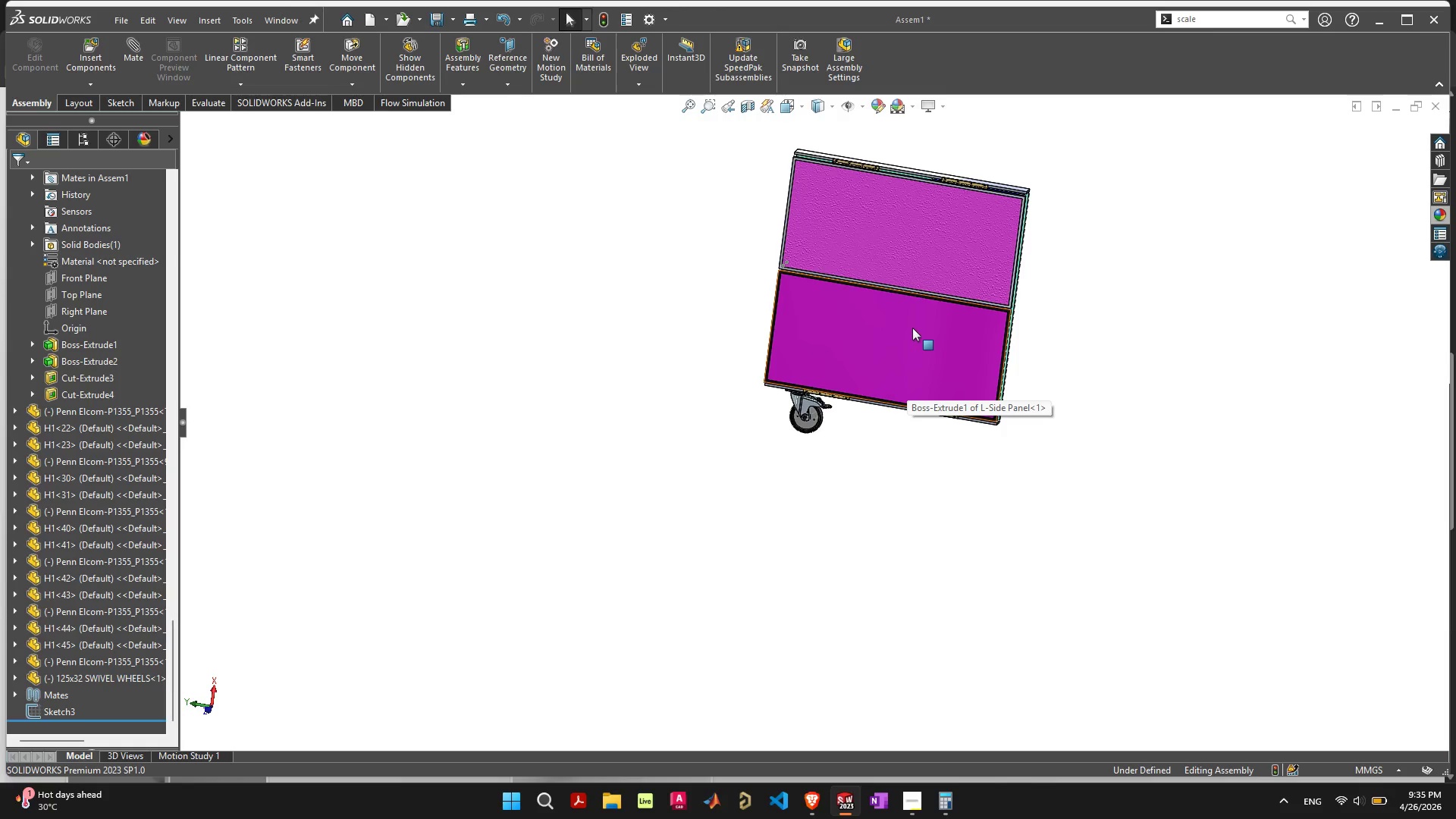 
scroll: coordinate [770, 446], scroll_direction: up, amount: 12.0
 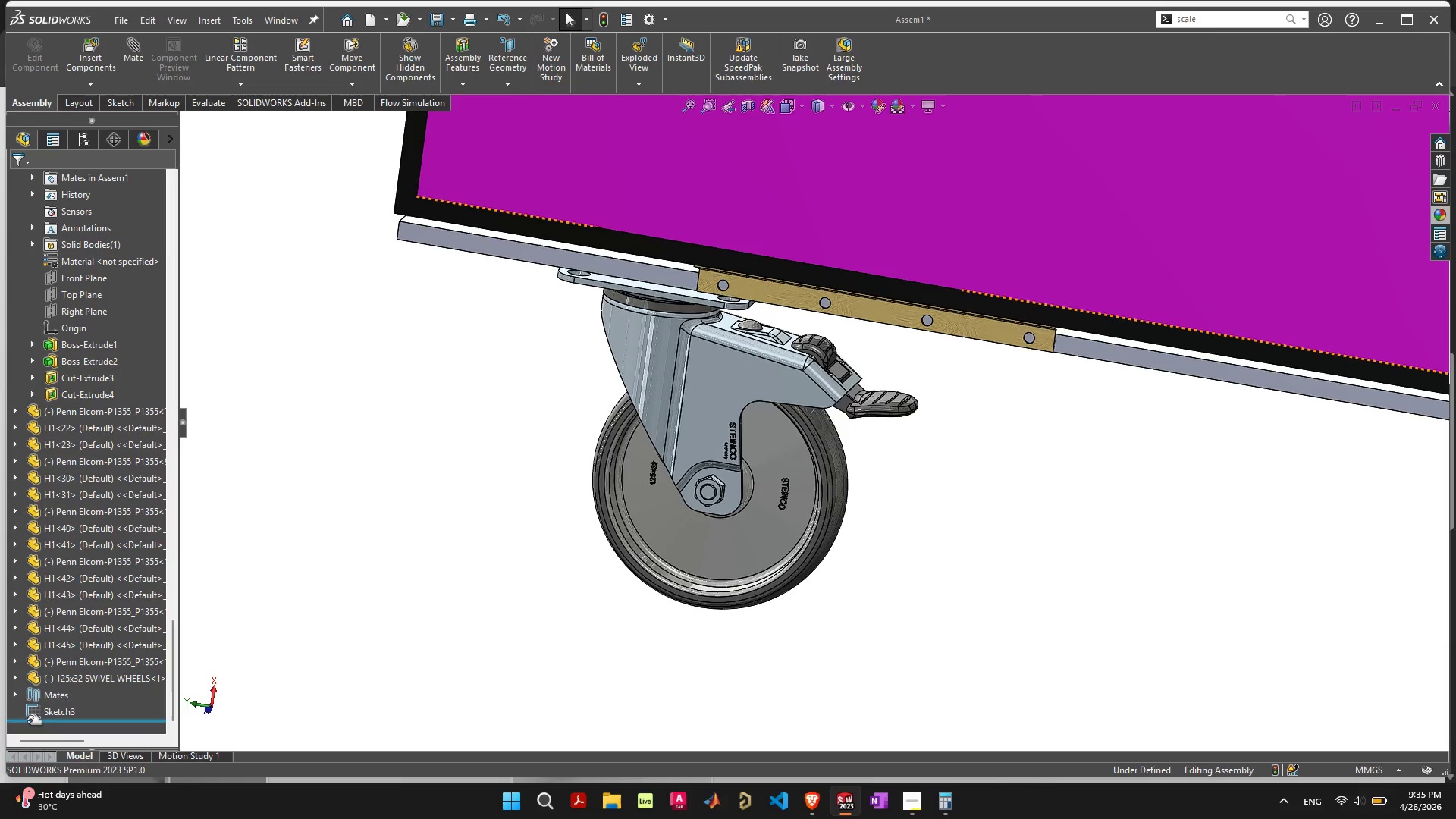 
left_click([69, 680])
 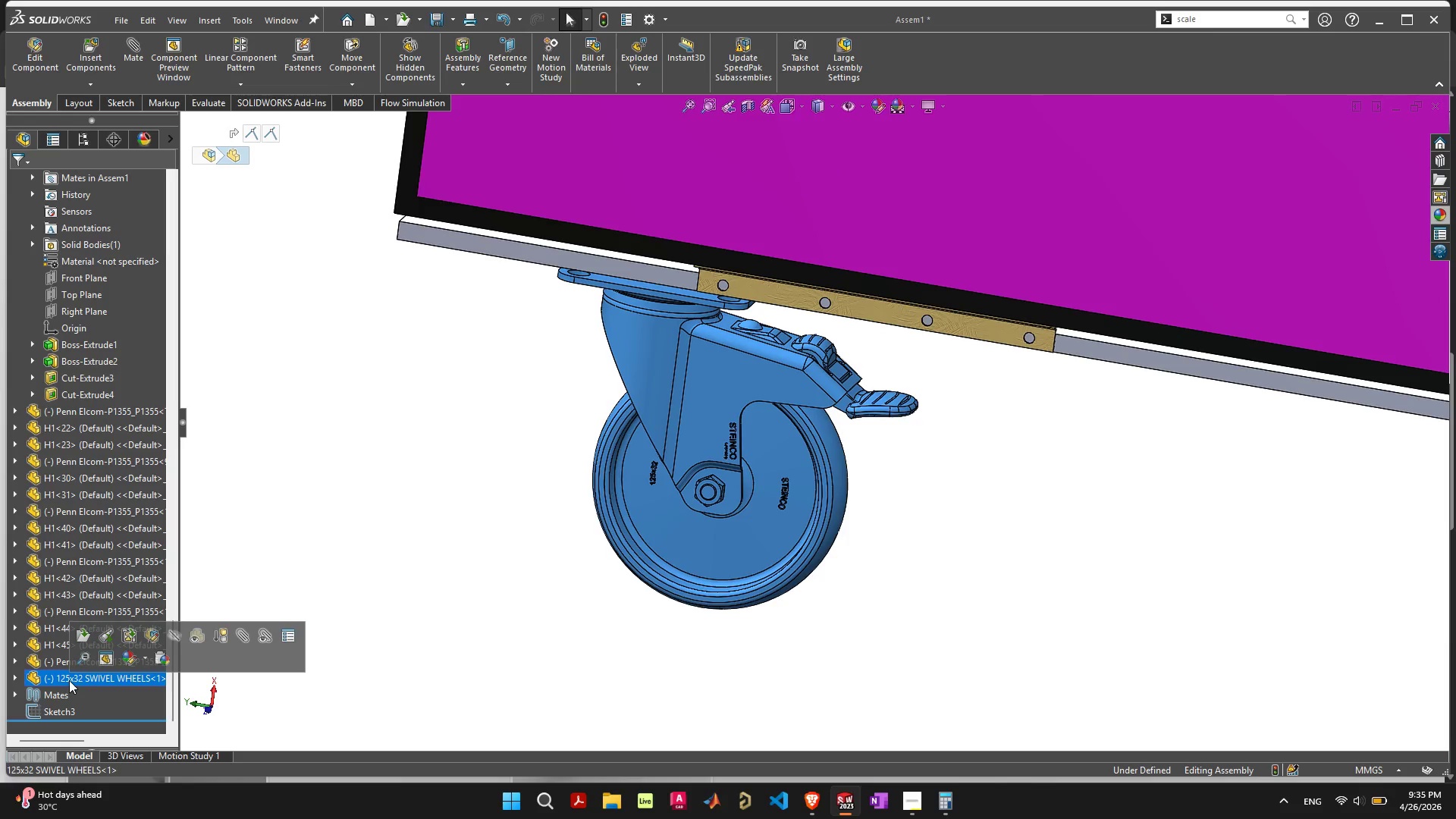 
key(Delete)
 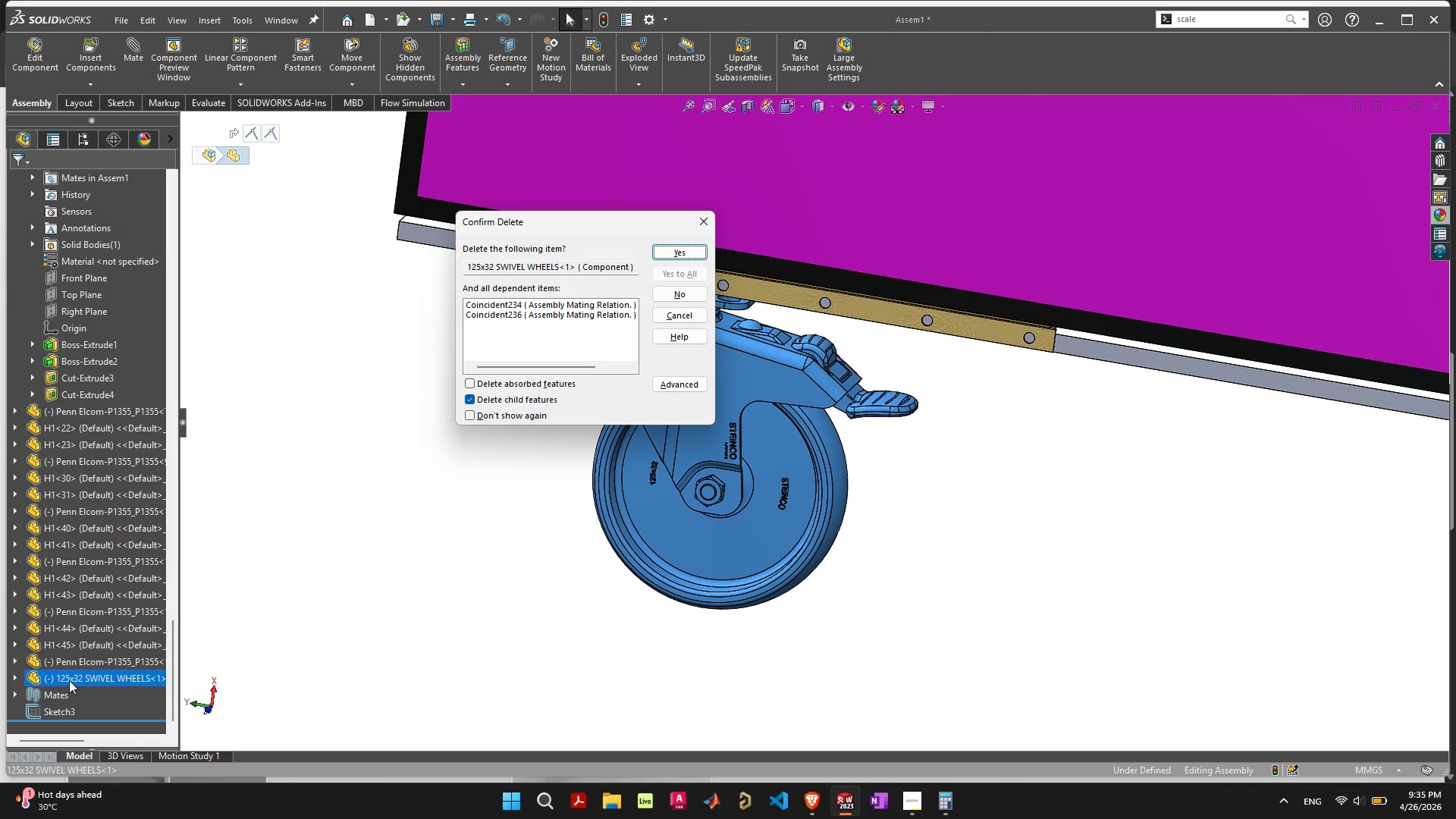 
key(Space)
 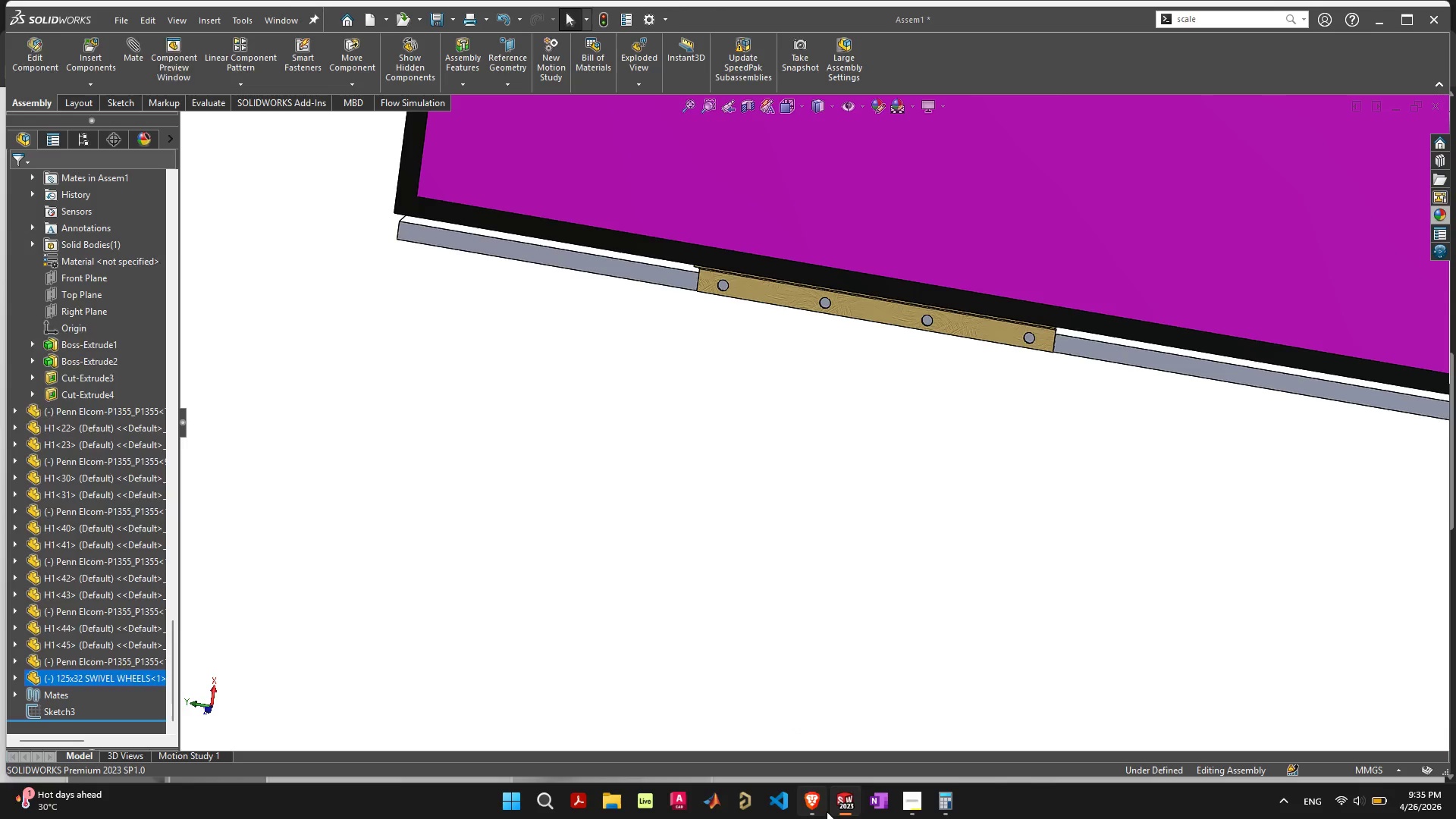 
left_click([817, 804])
 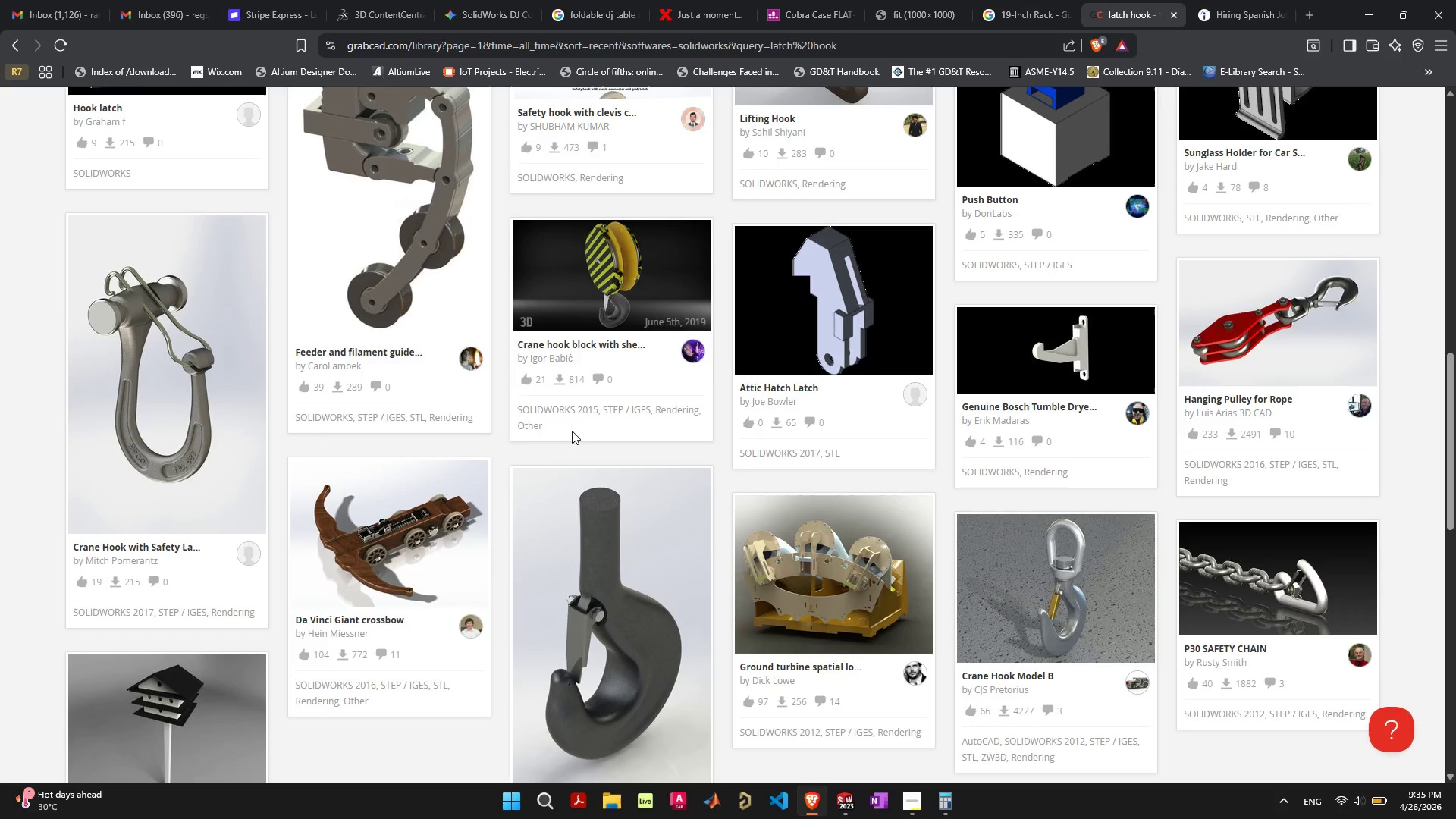 
scroll: coordinate [583, 436], scroll_direction: up, amount: 20.0
 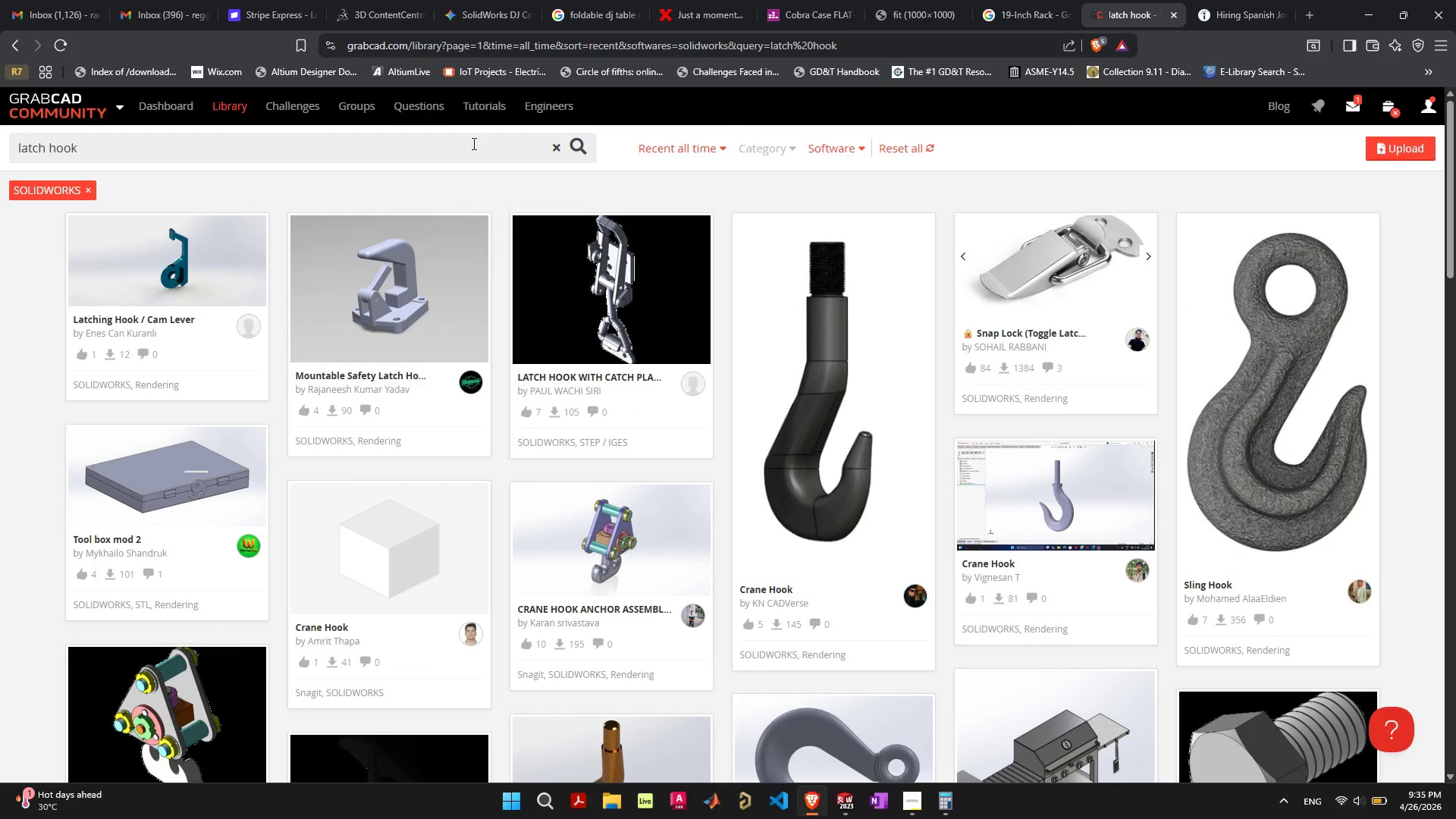 
left_click_drag(start_coordinate=[472, 143], to_coordinate=[0, 133])
 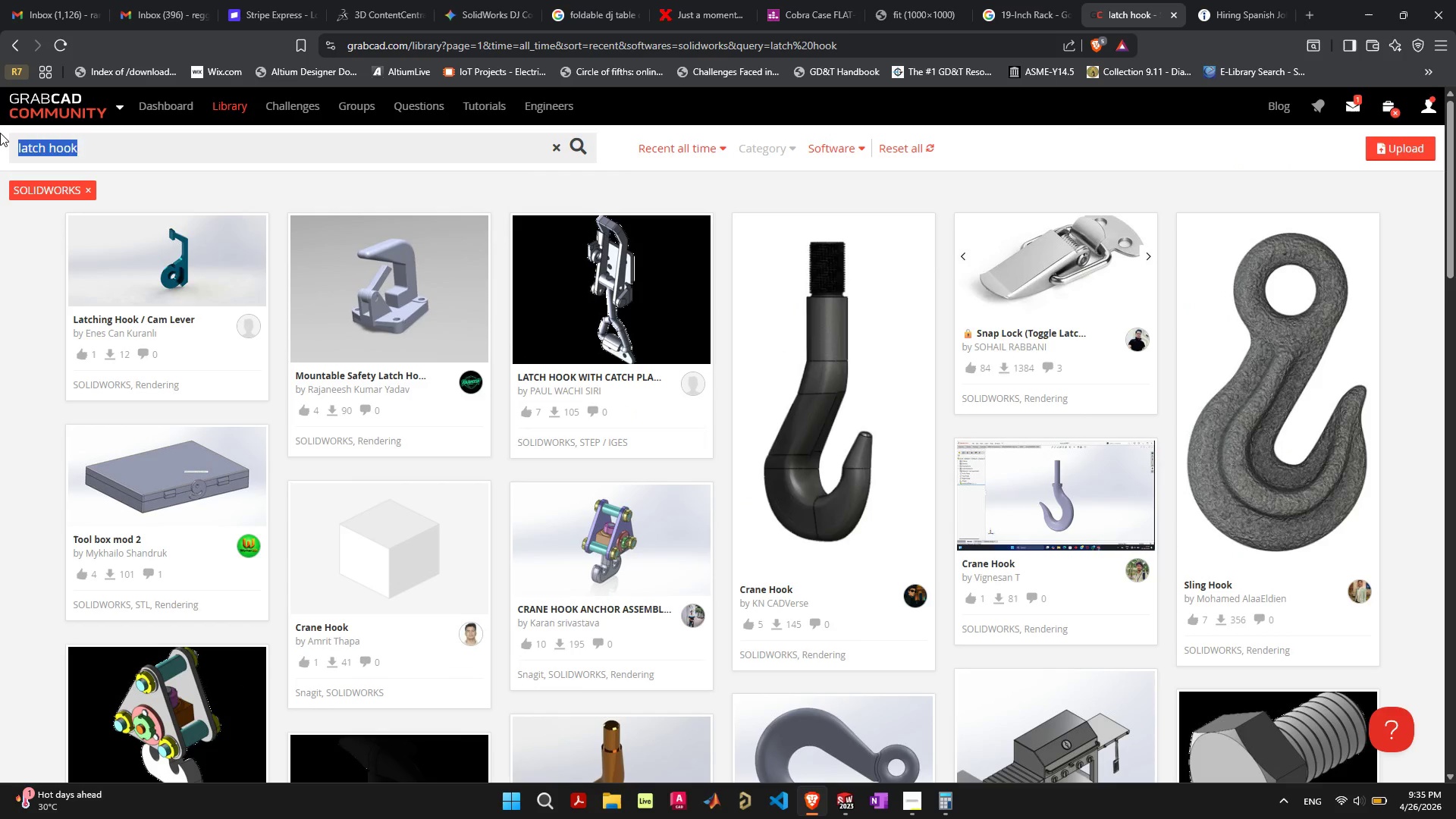 
type(y)
key(Backspace)
key(Backspace)
key(Backspace)
type(swivel)
 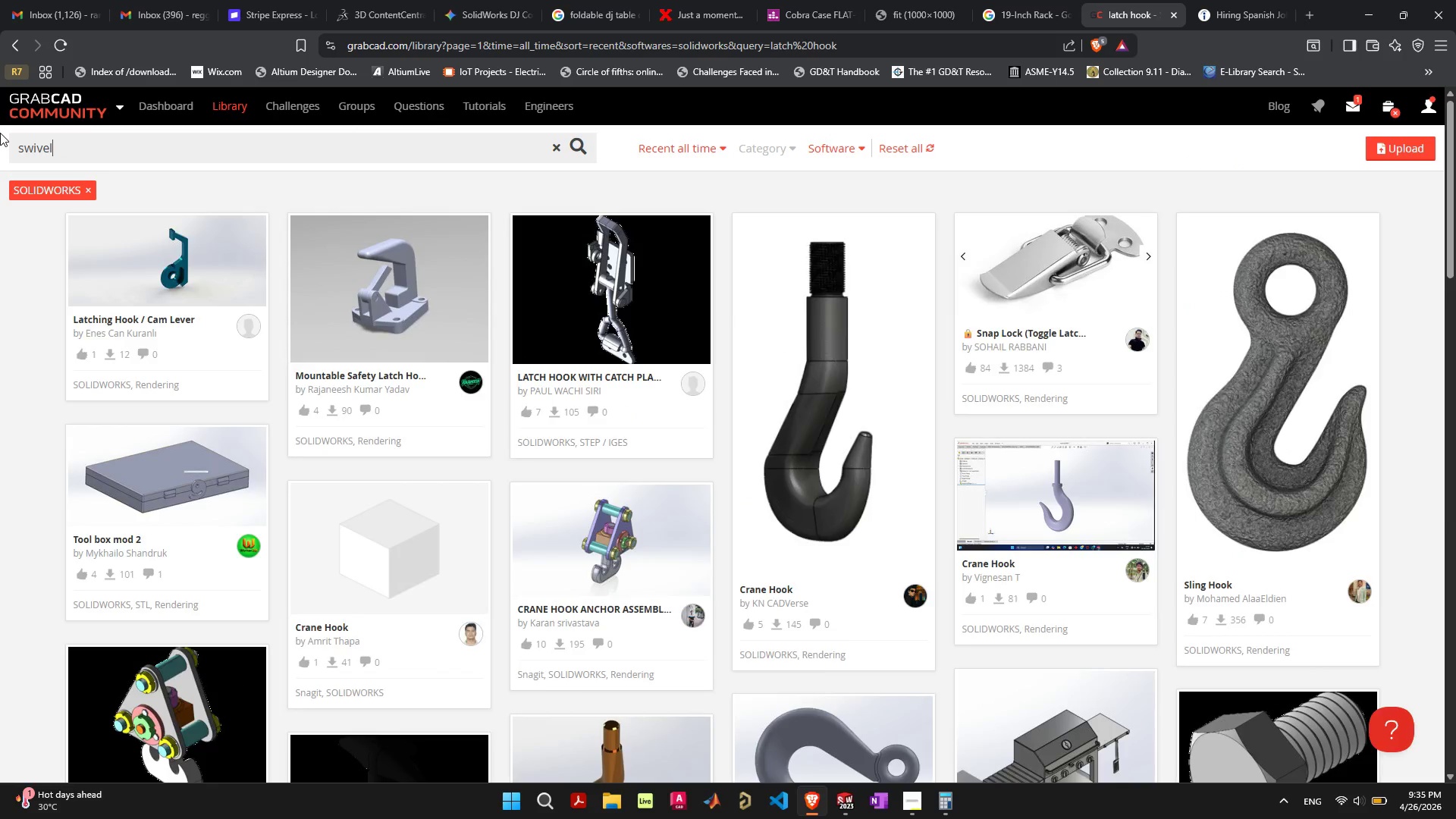 
key(Enter)
 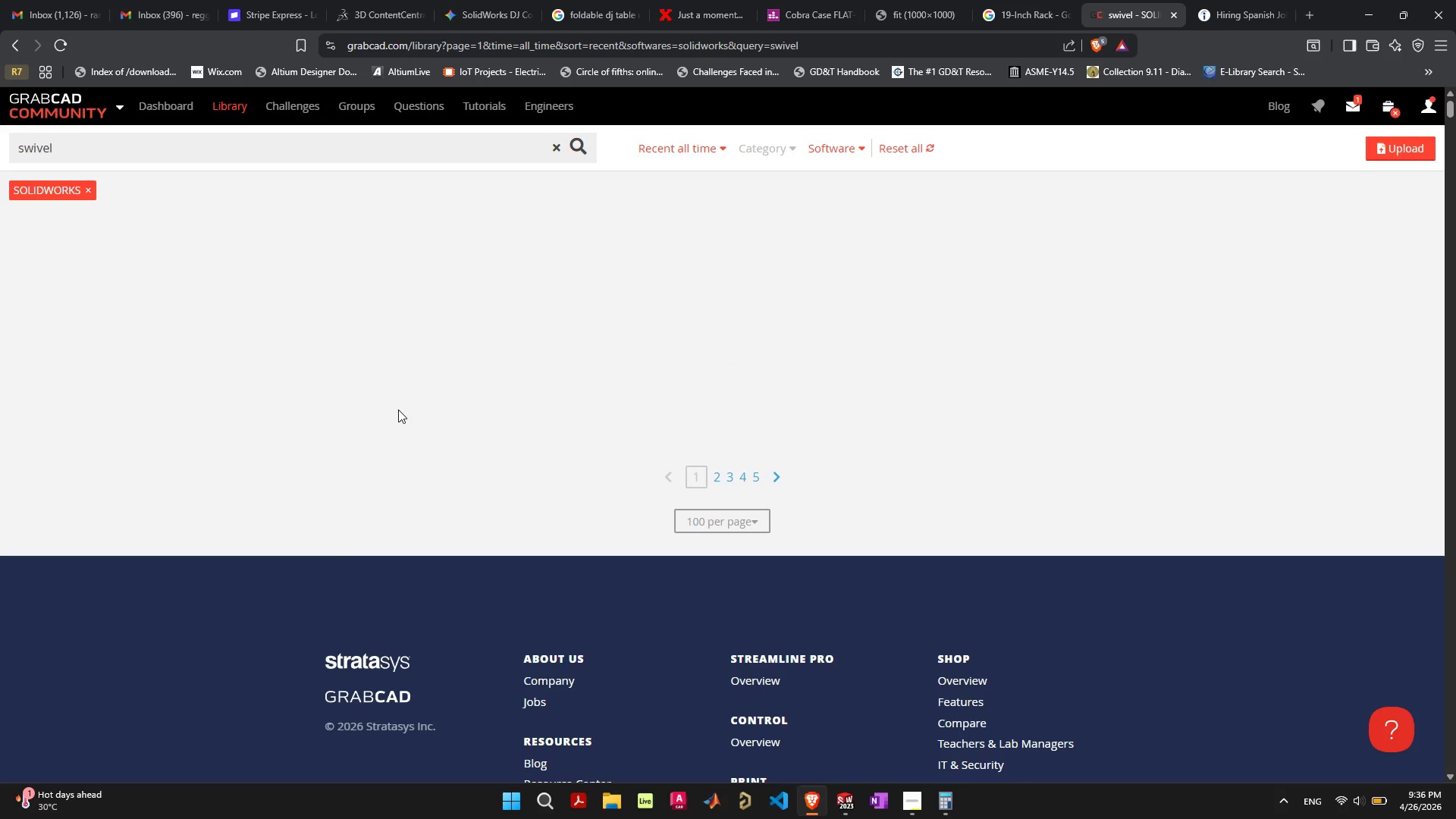 
wait(9.62)
 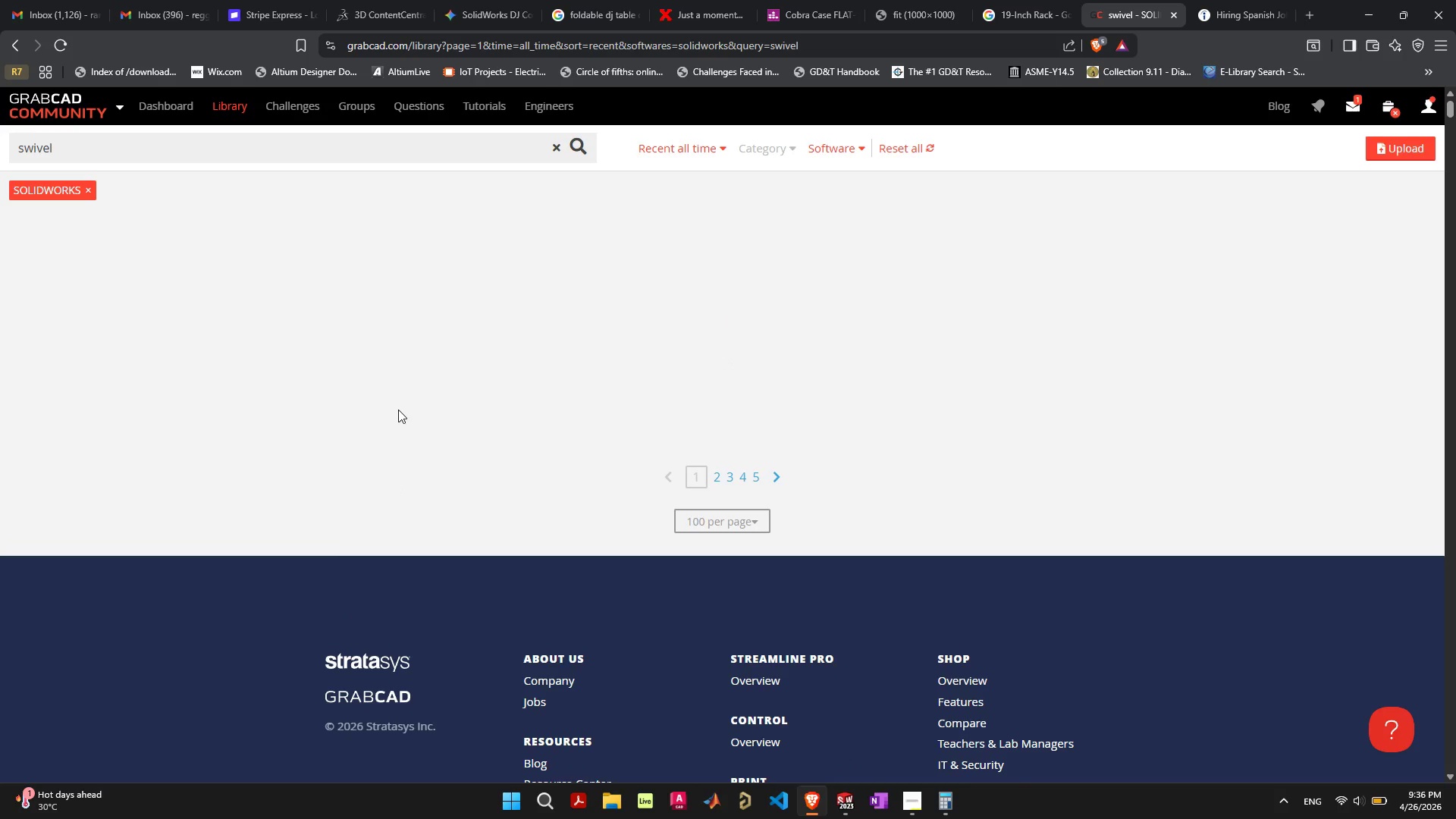 
left_click([570, 295])
 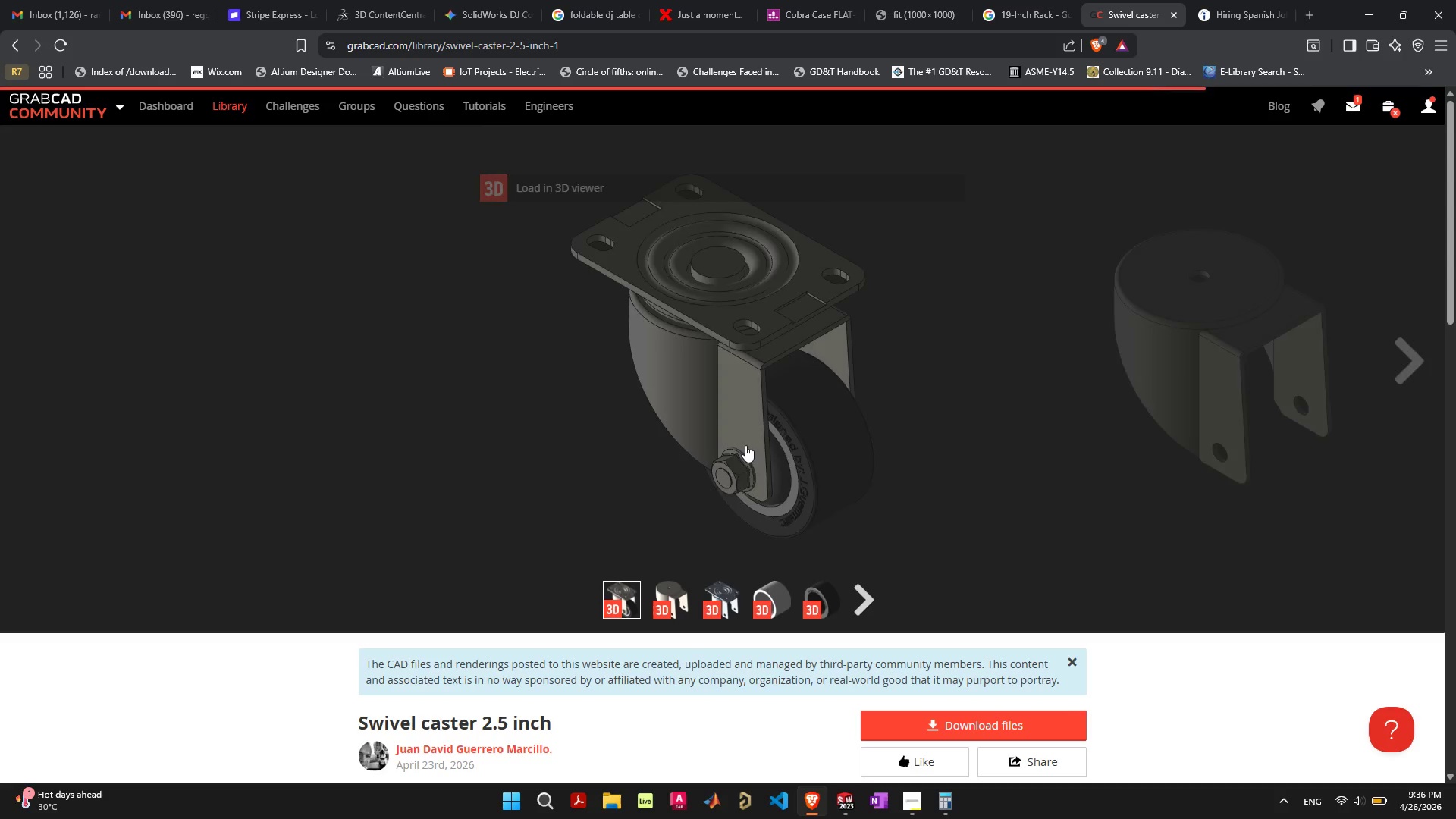 
scroll: coordinate [745, 449], scroll_direction: down, amount: 3.0
 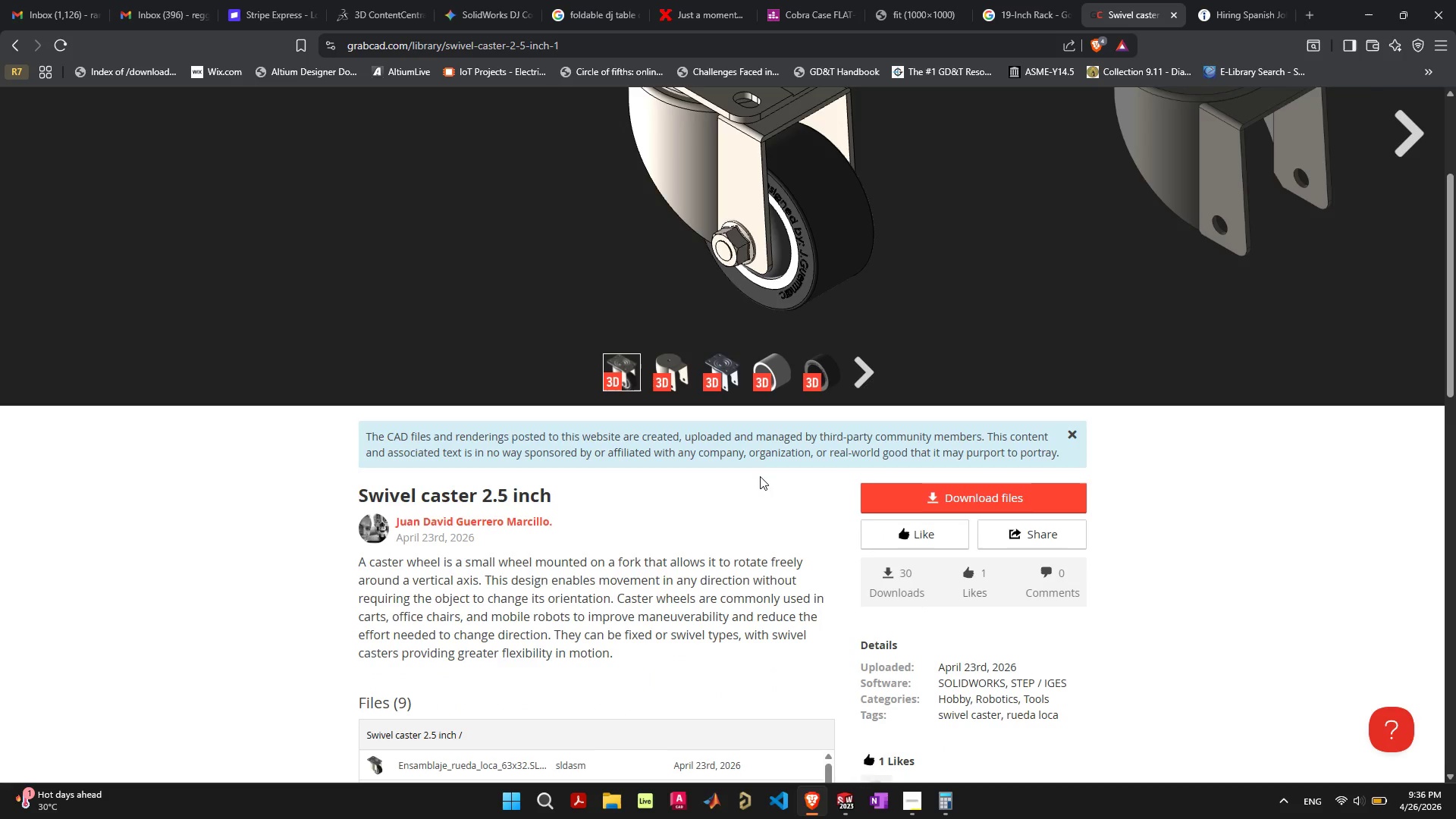 
scroll: coordinate [760, 476], scroll_direction: up, amount: 3.0
 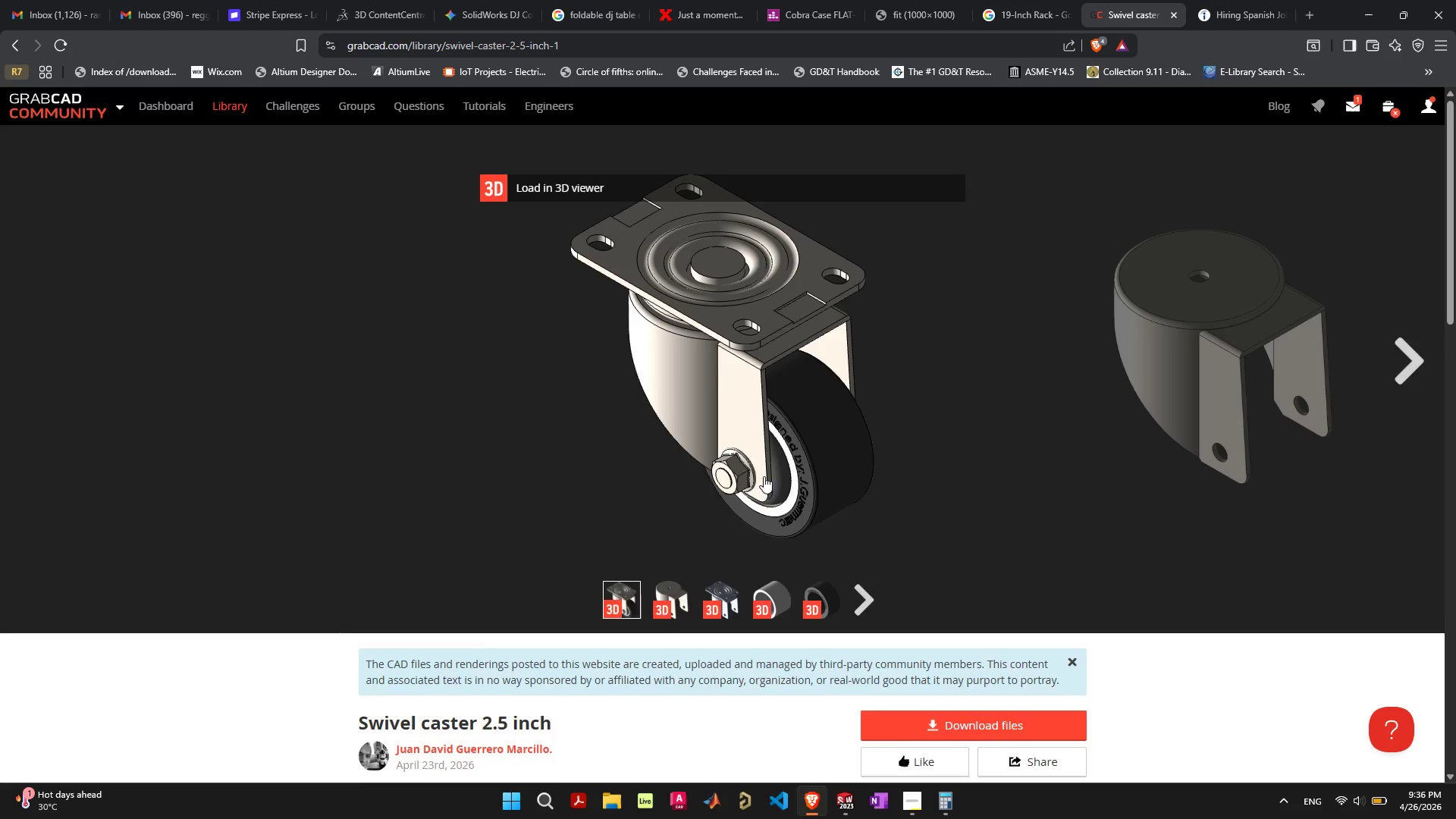 
scroll: coordinate [772, 475], scroll_direction: down, amount: 8.0
 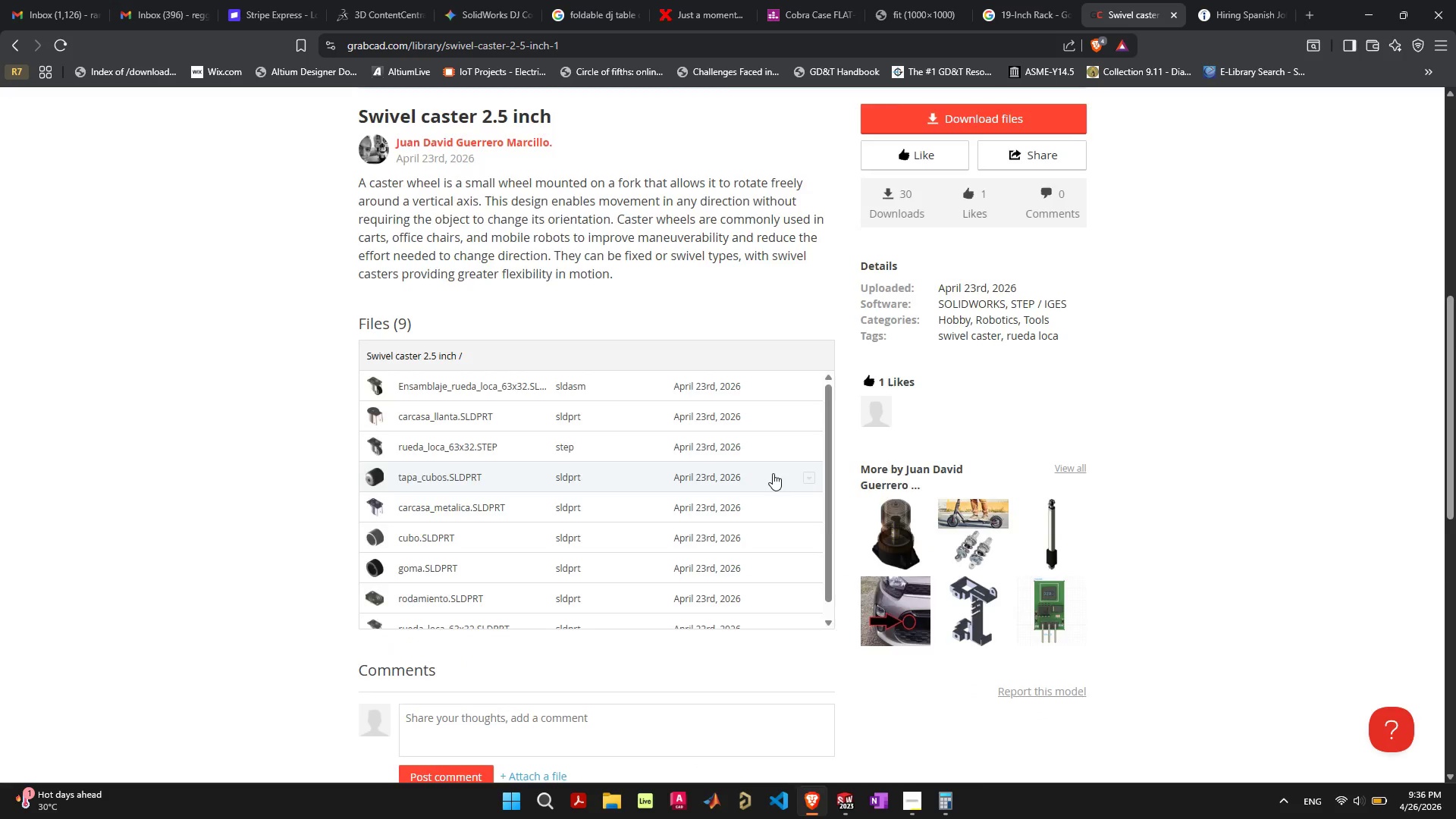 
scroll: coordinate [773, 473], scroll_direction: up, amount: 5.0
 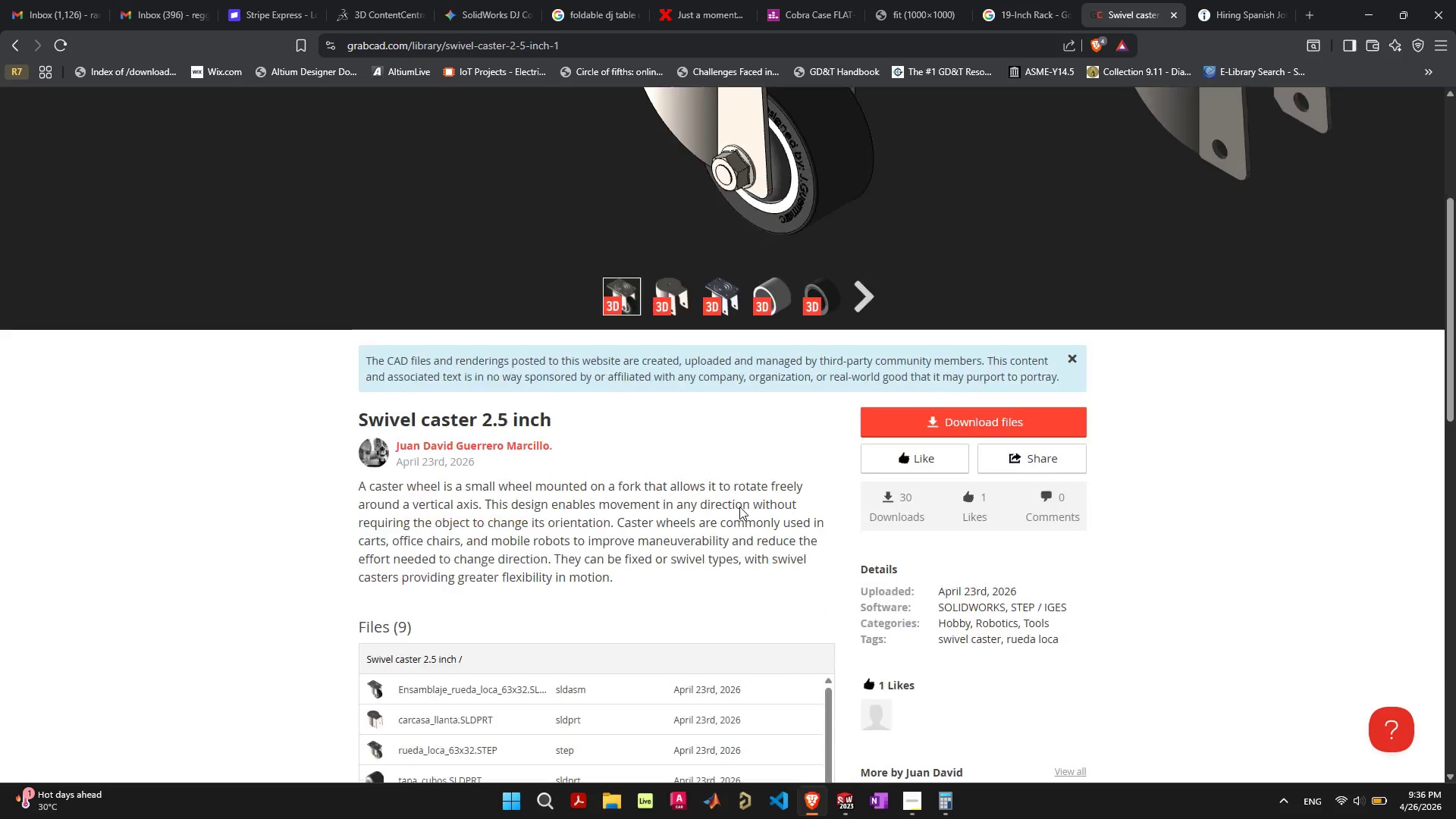 
scroll: coordinate [735, 504], scroll_direction: down, amount: 7.0
 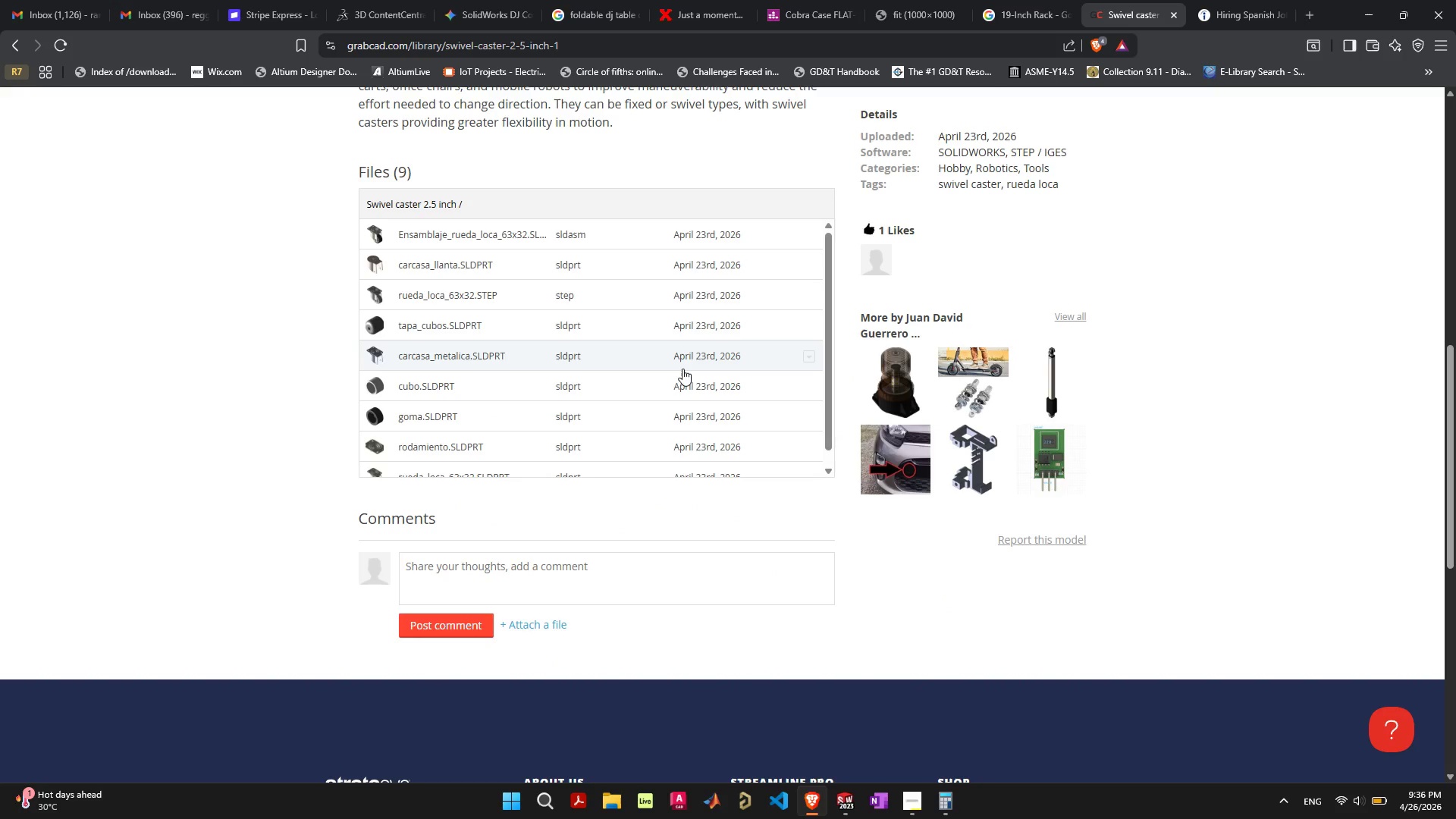 
scroll: coordinate [683, 369], scroll_direction: up, amount: 5.0
 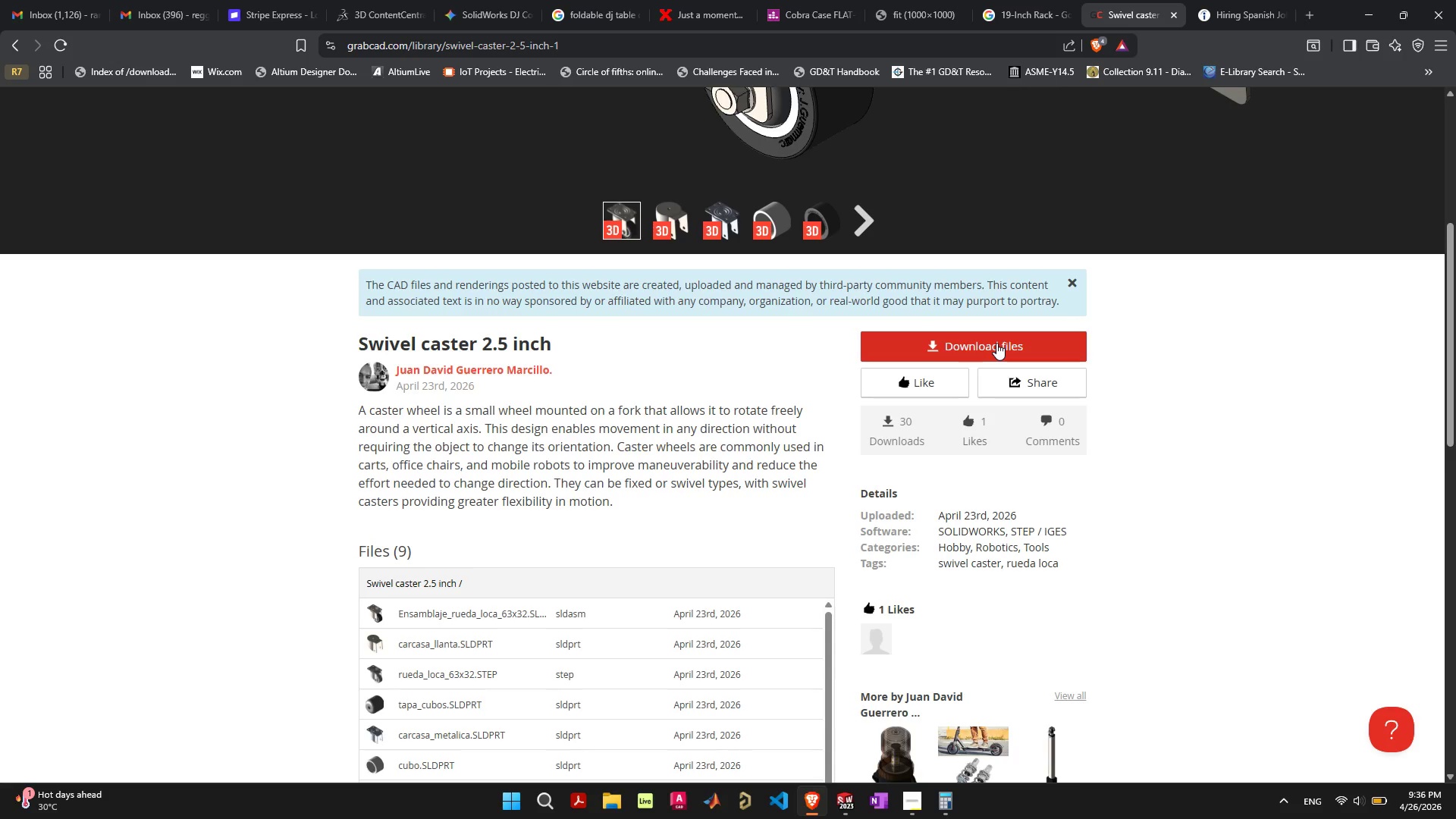 
left_click([996, 343])
 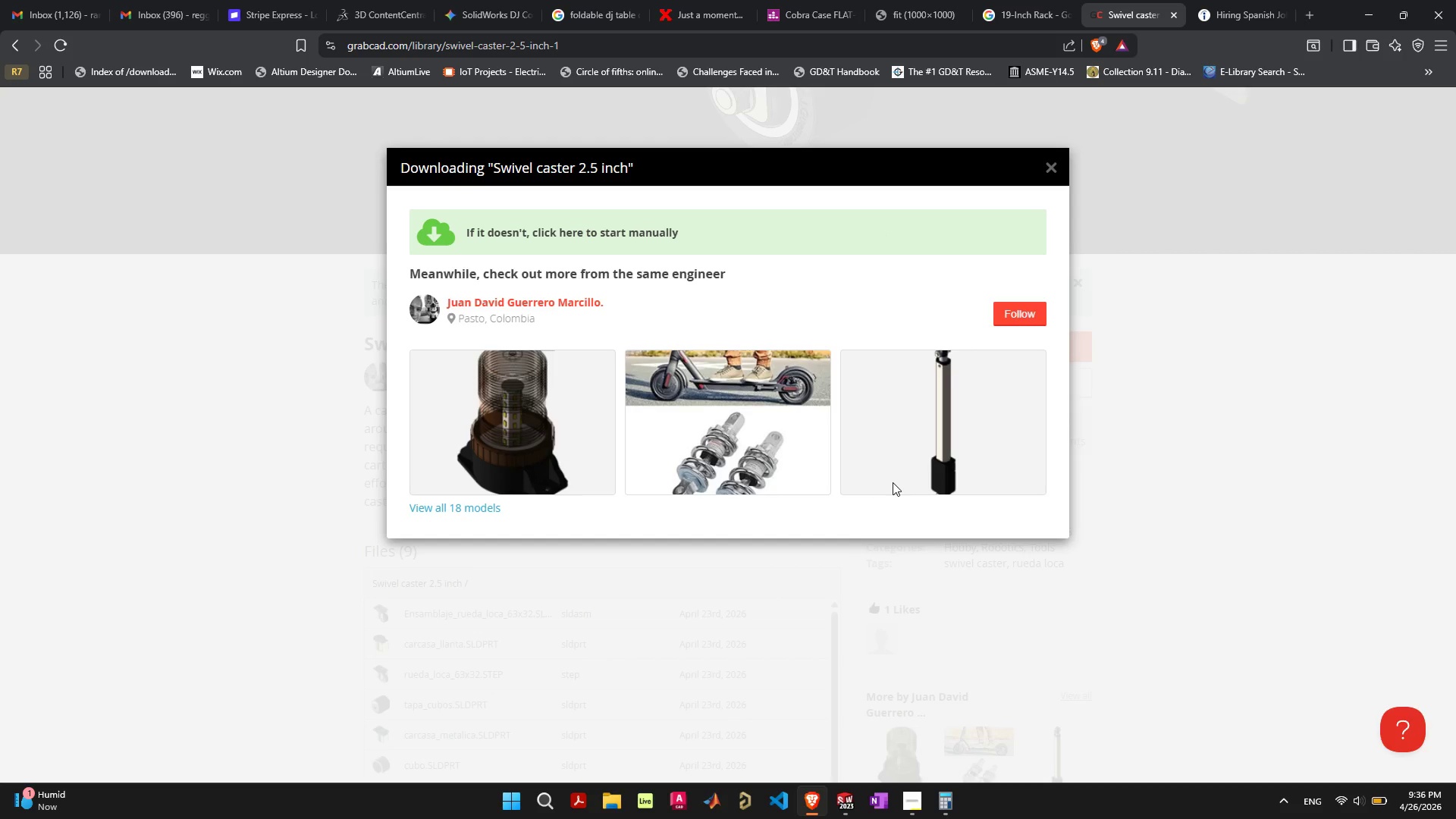 
wait(13.2)
 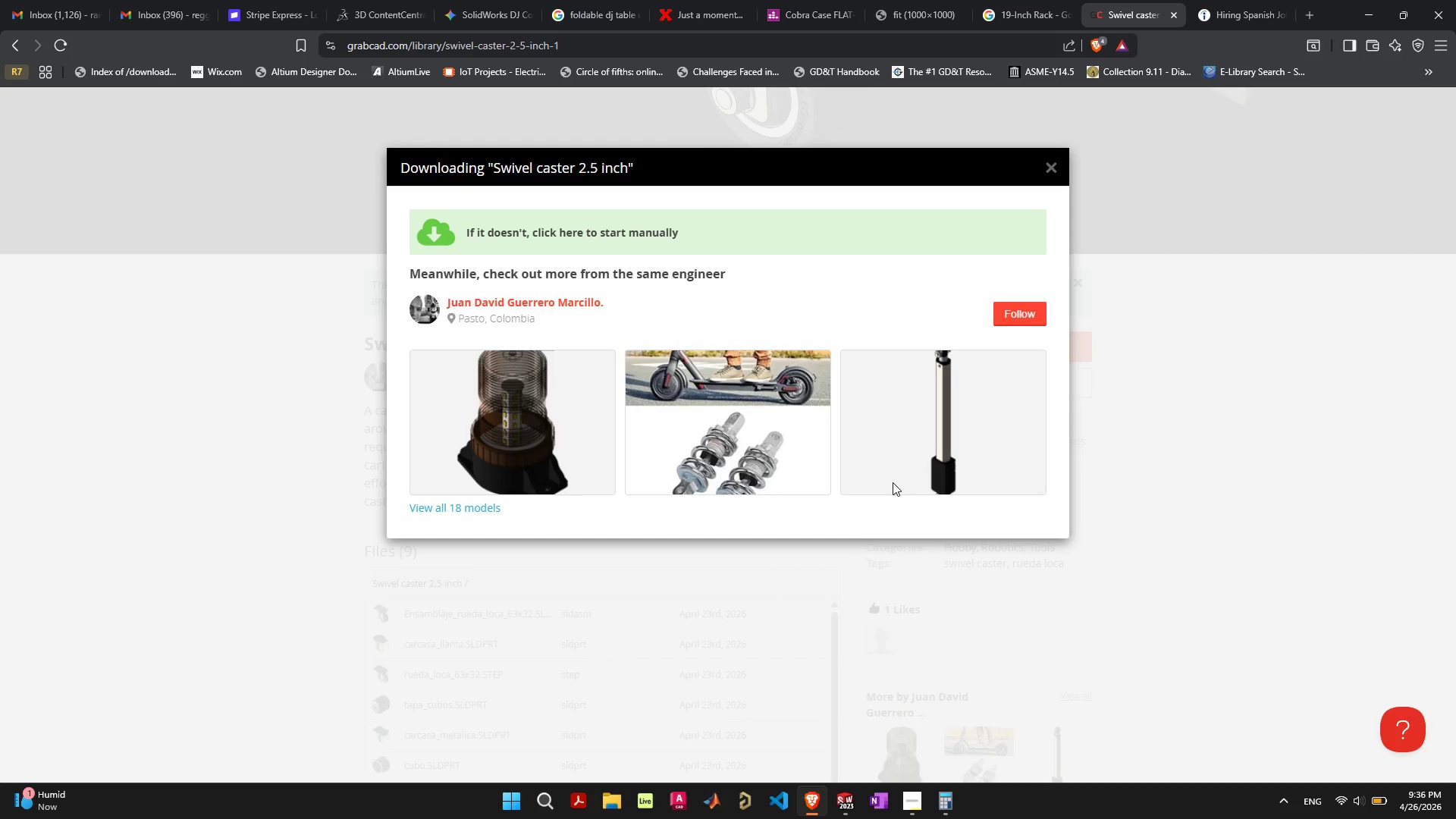 
left_click([667, 379])
 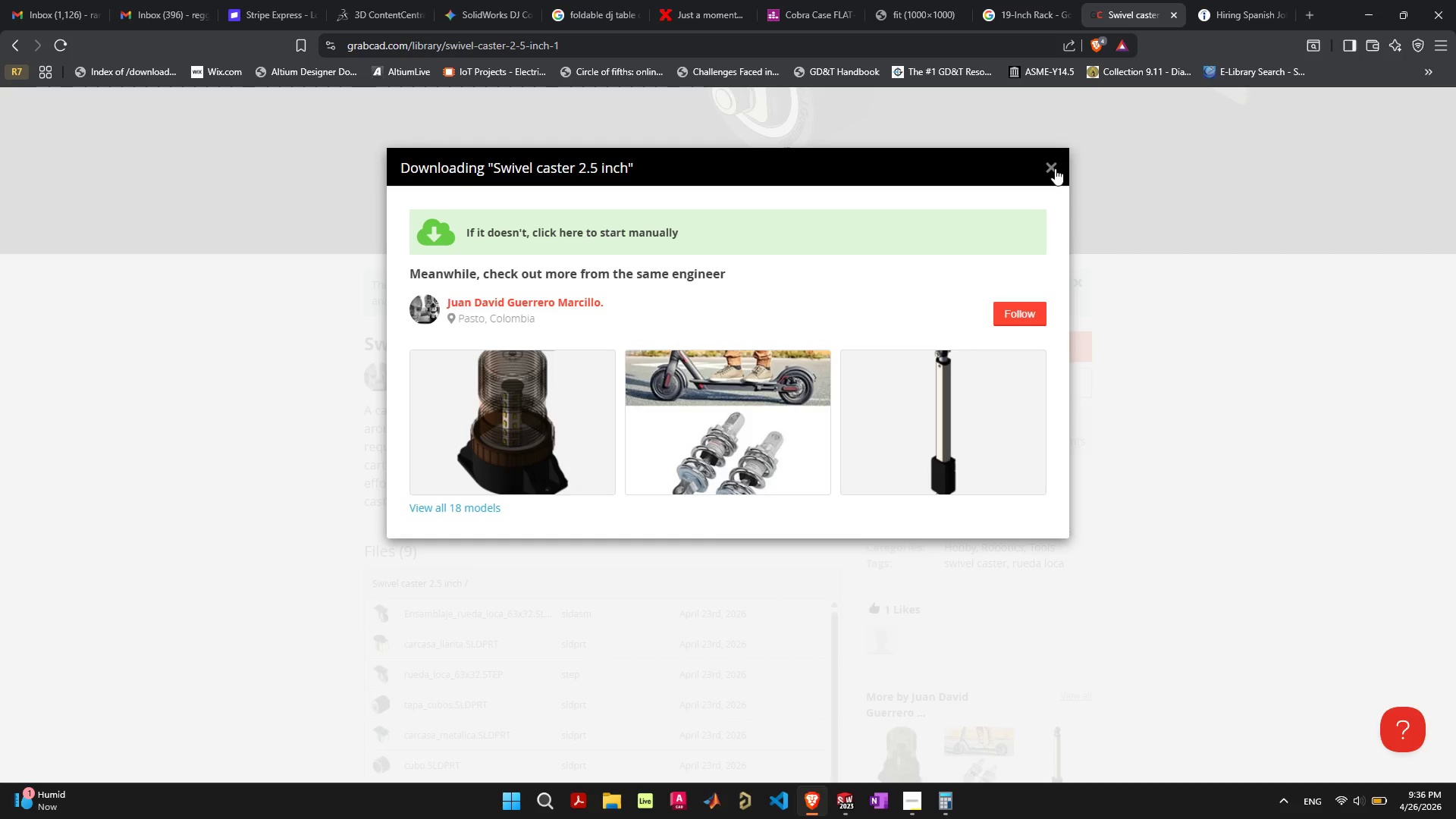 
left_click([1059, 167])
 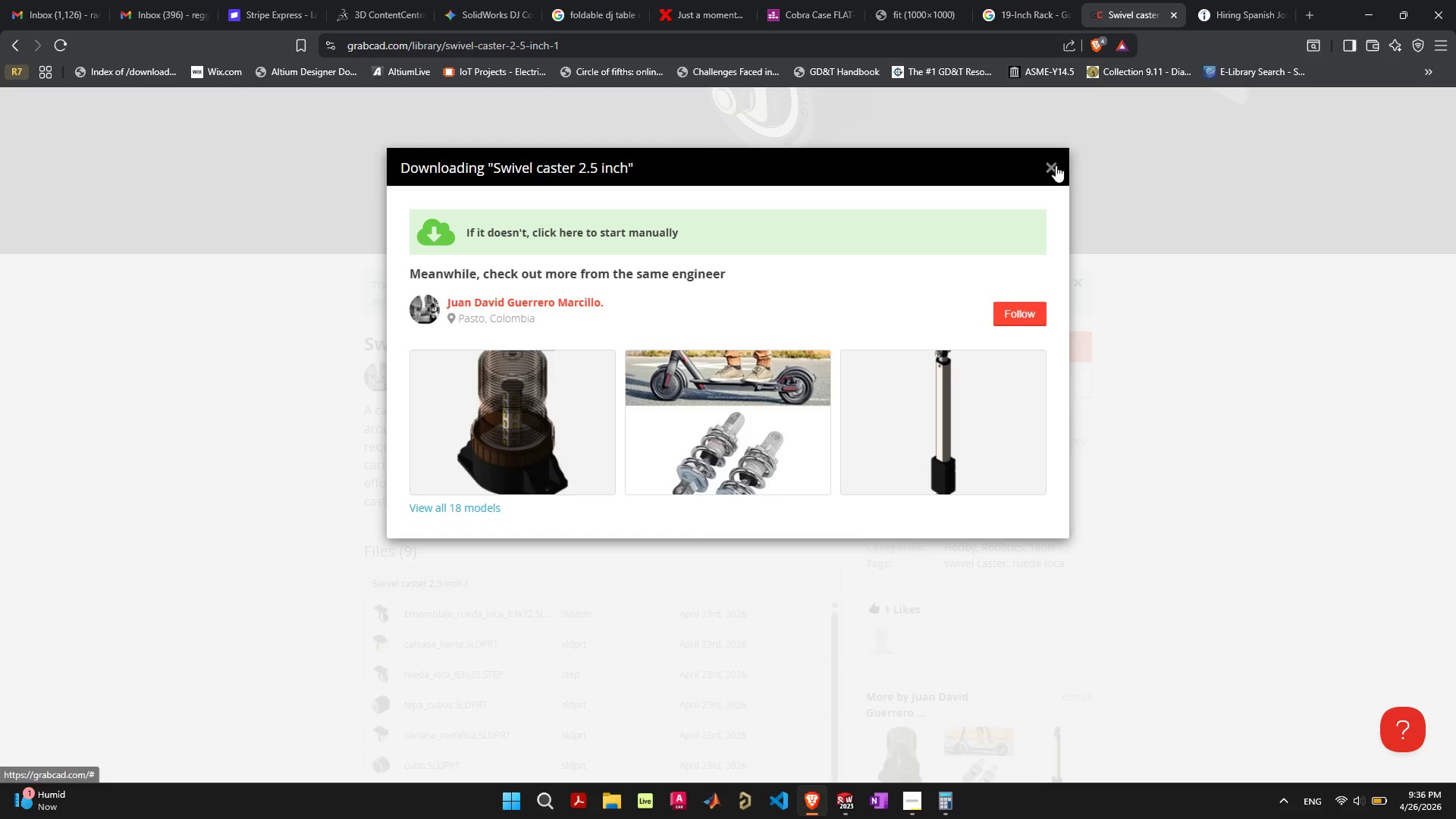 
left_click([1055, 165])
 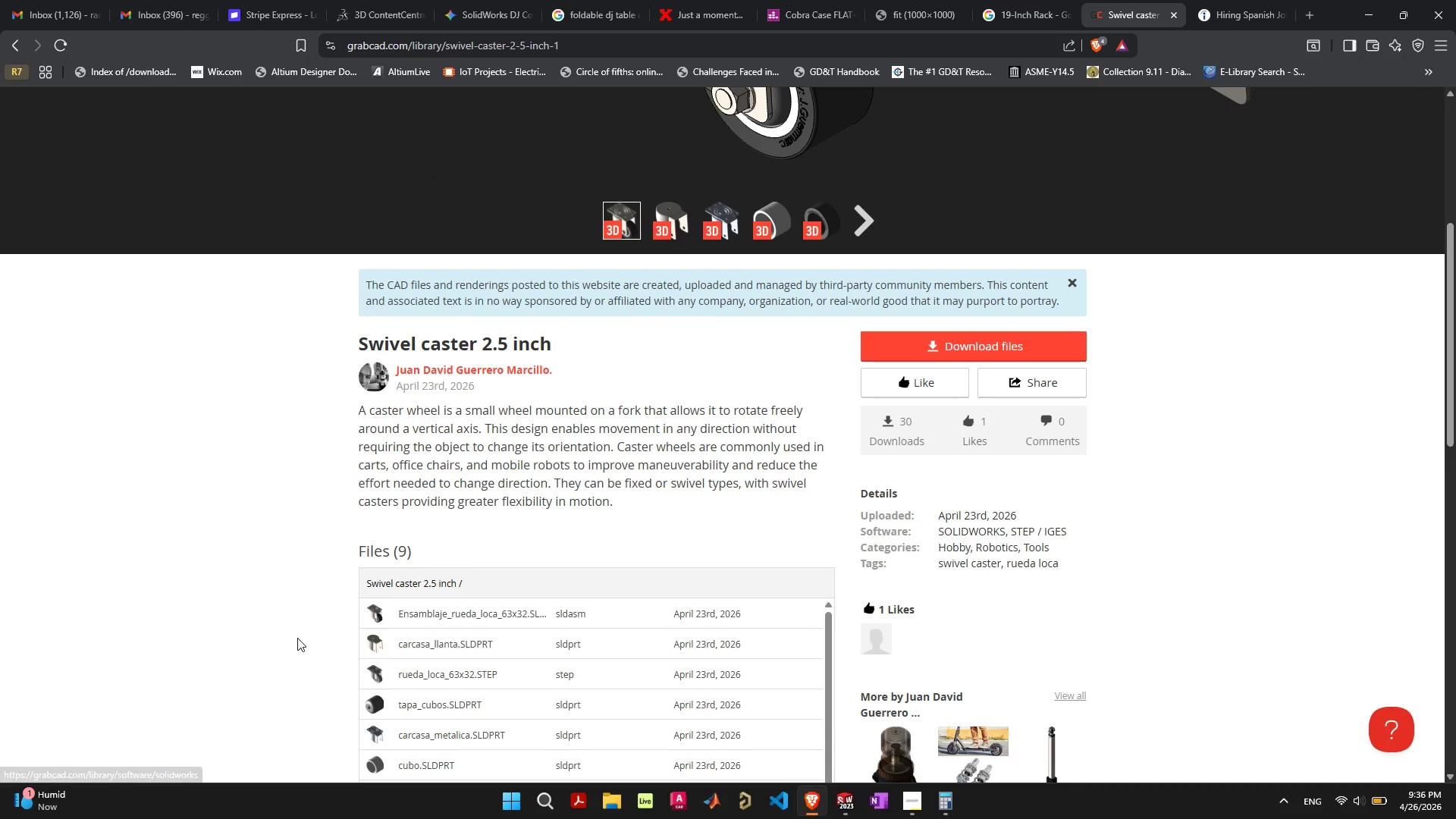 
scroll: coordinate [278, 637], scroll_direction: down, amount: 5.0
 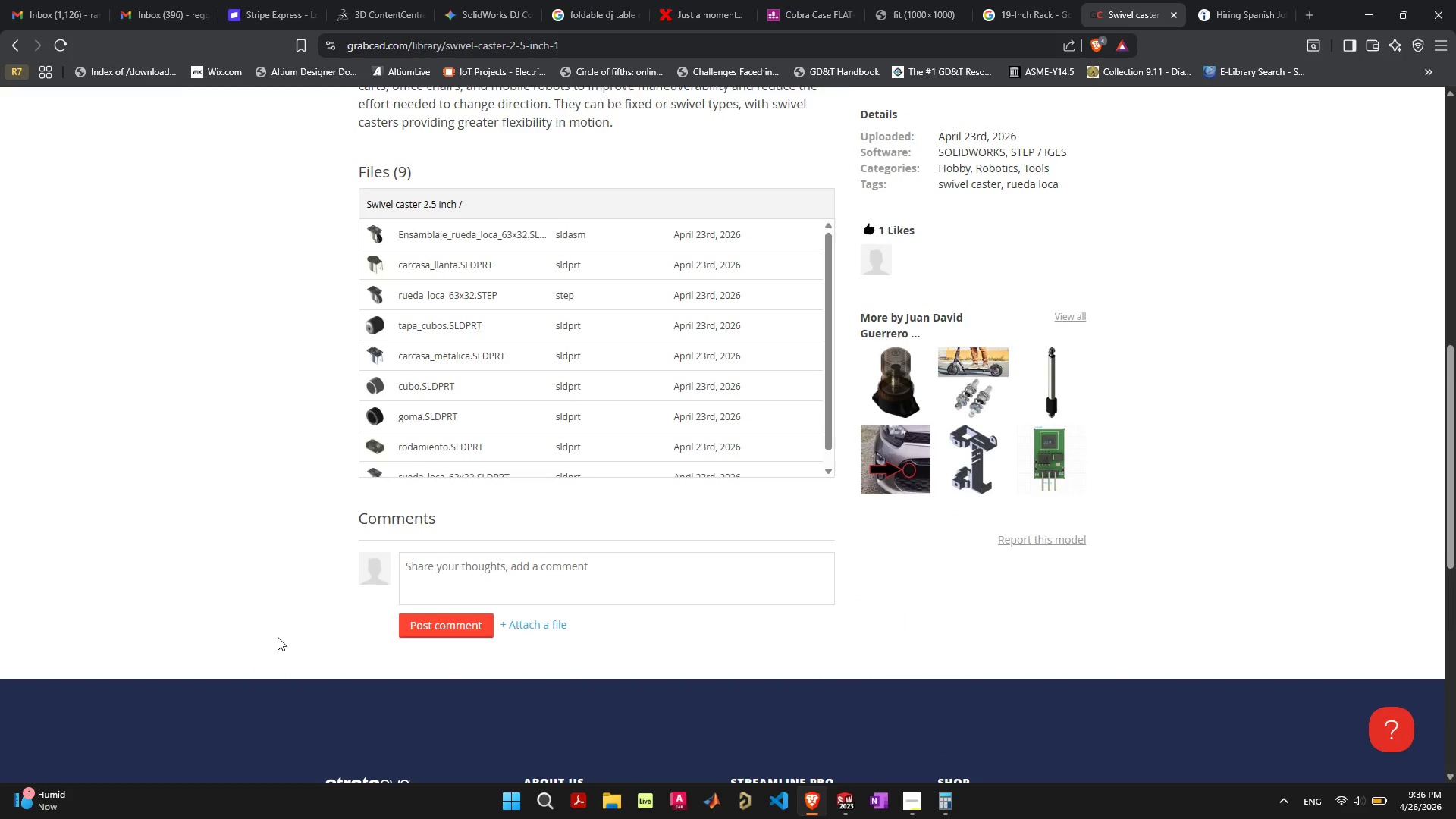 
scroll: coordinate [278, 637], scroll_direction: up, amount: 1.0
 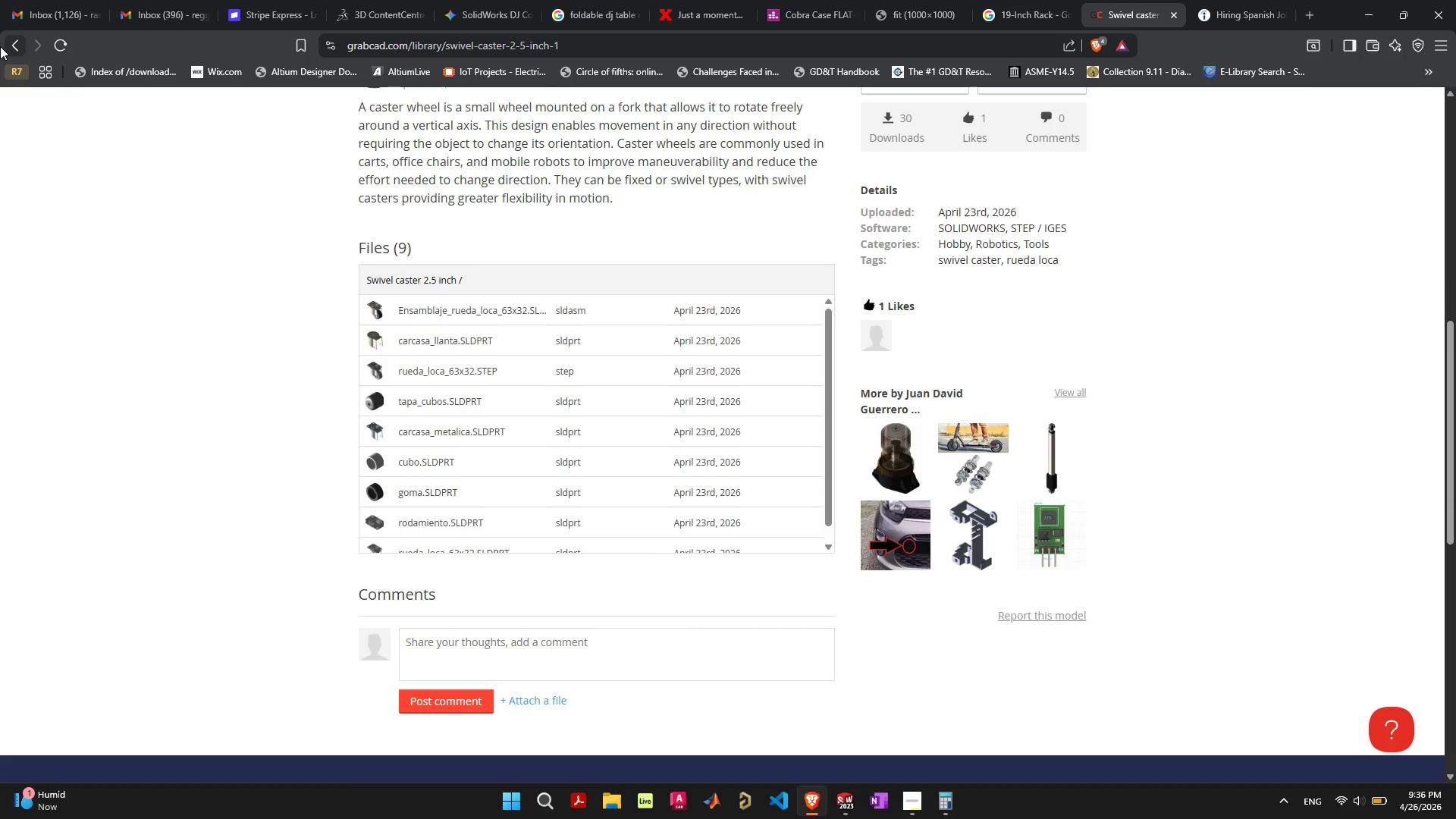 
left_click([12, 42])
 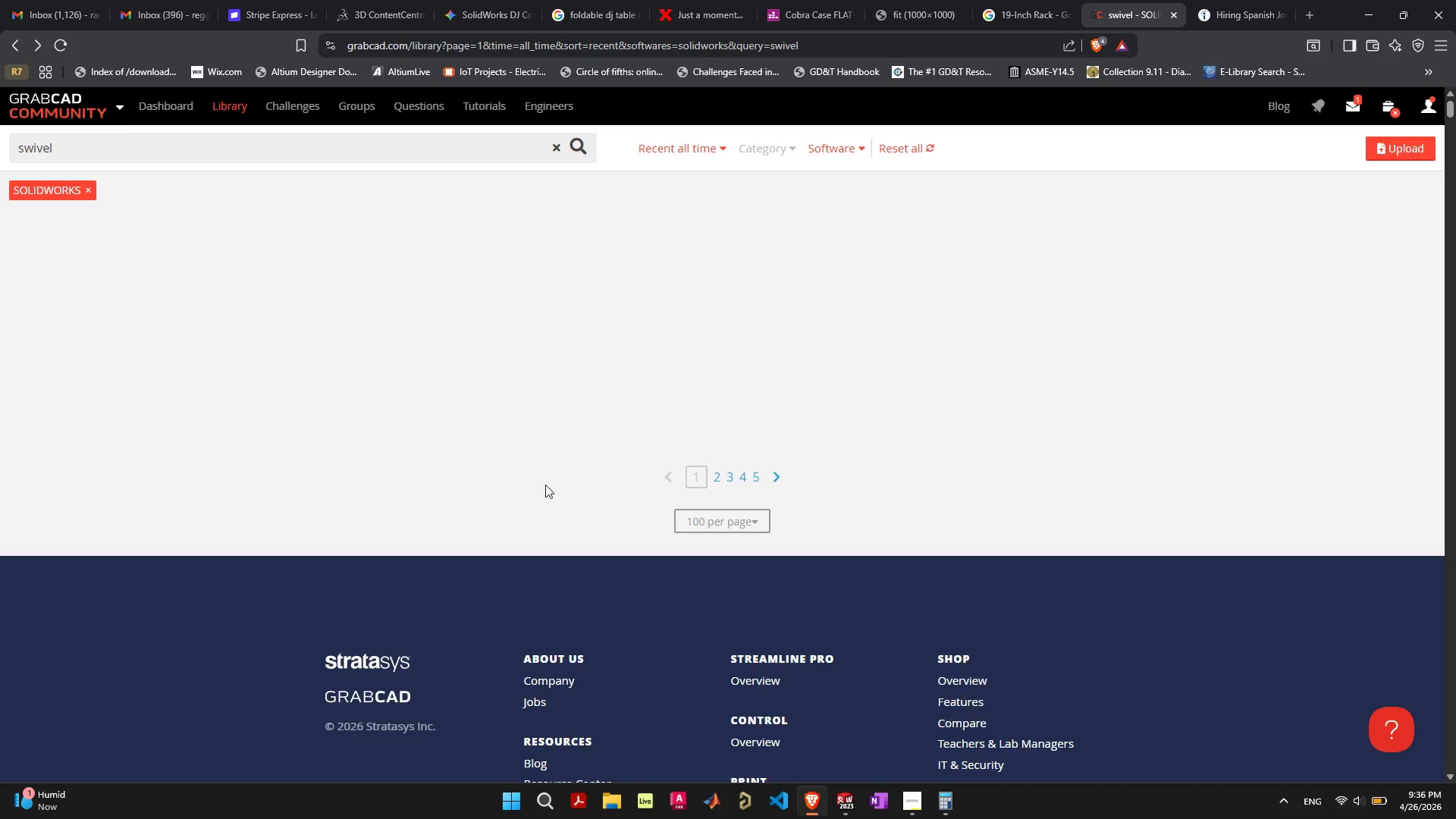 
wait(6.23)
 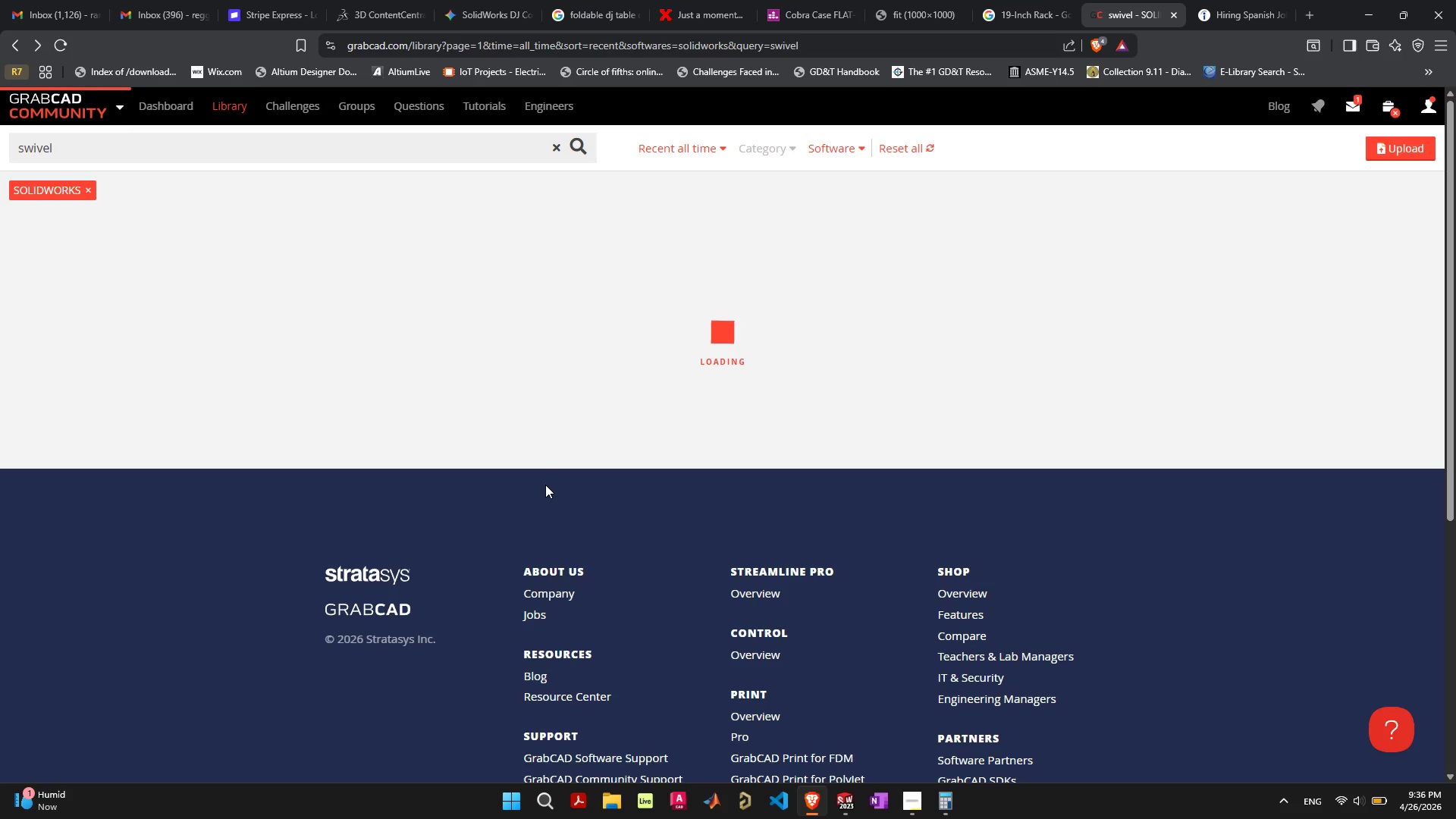 
scroll: coordinate [722, 538], scroll_direction: down, amount: 41.0
 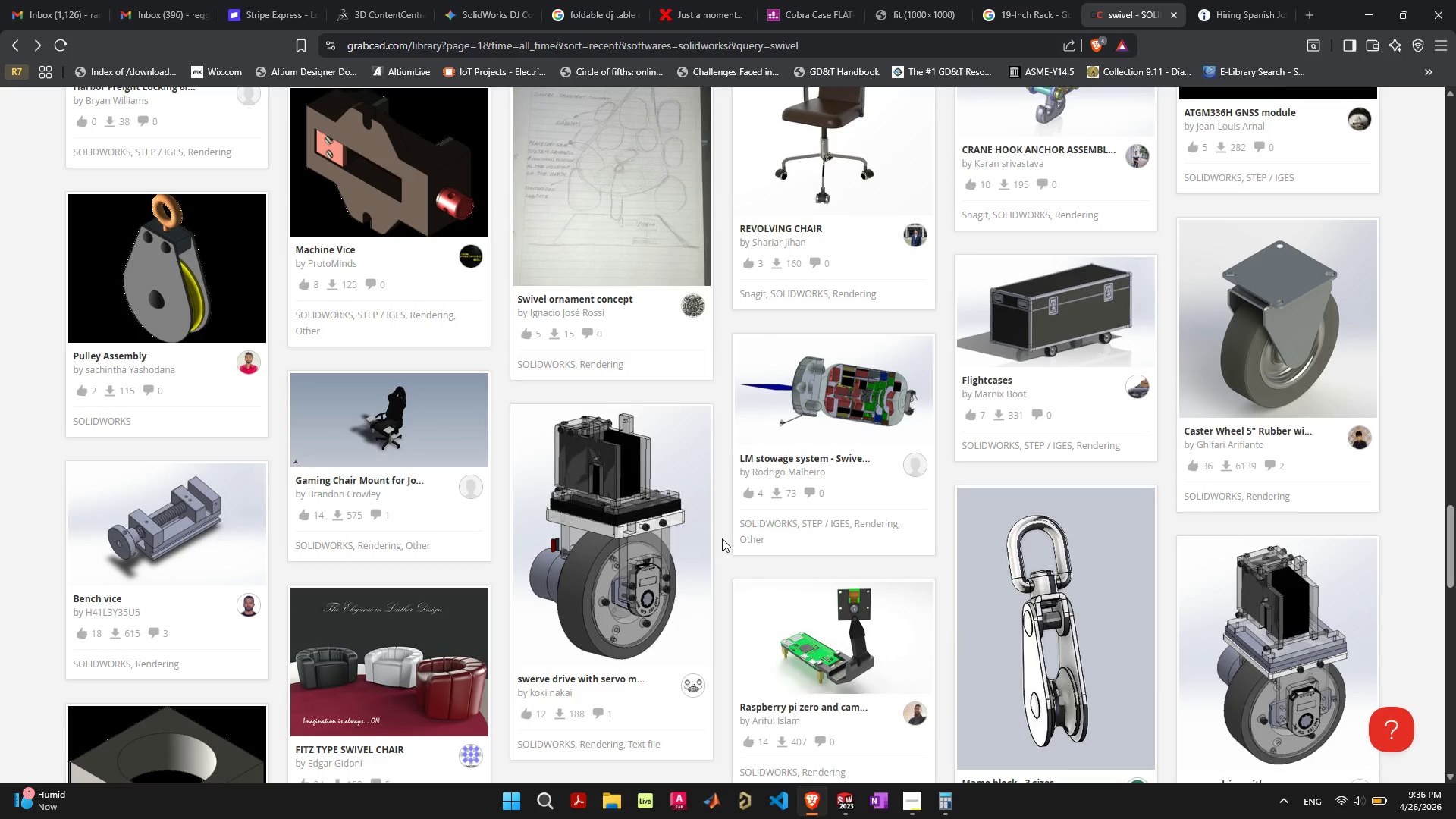 
scroll: coordinate [722, 538], scroll_direction: down, amount: 4.0
 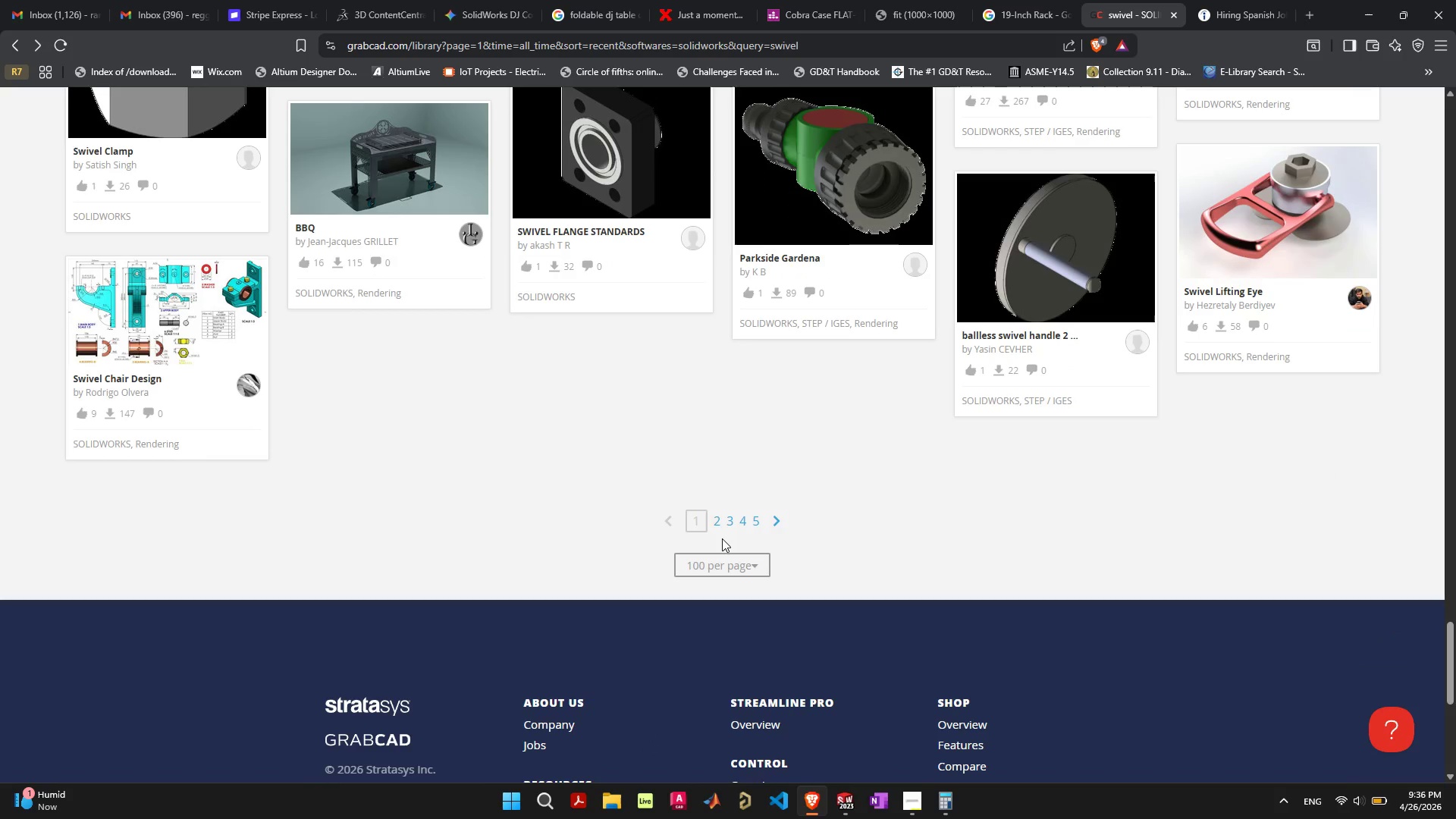 
scroll: coordinate [652, 534], scroll_direction: up, amount: 21.0
 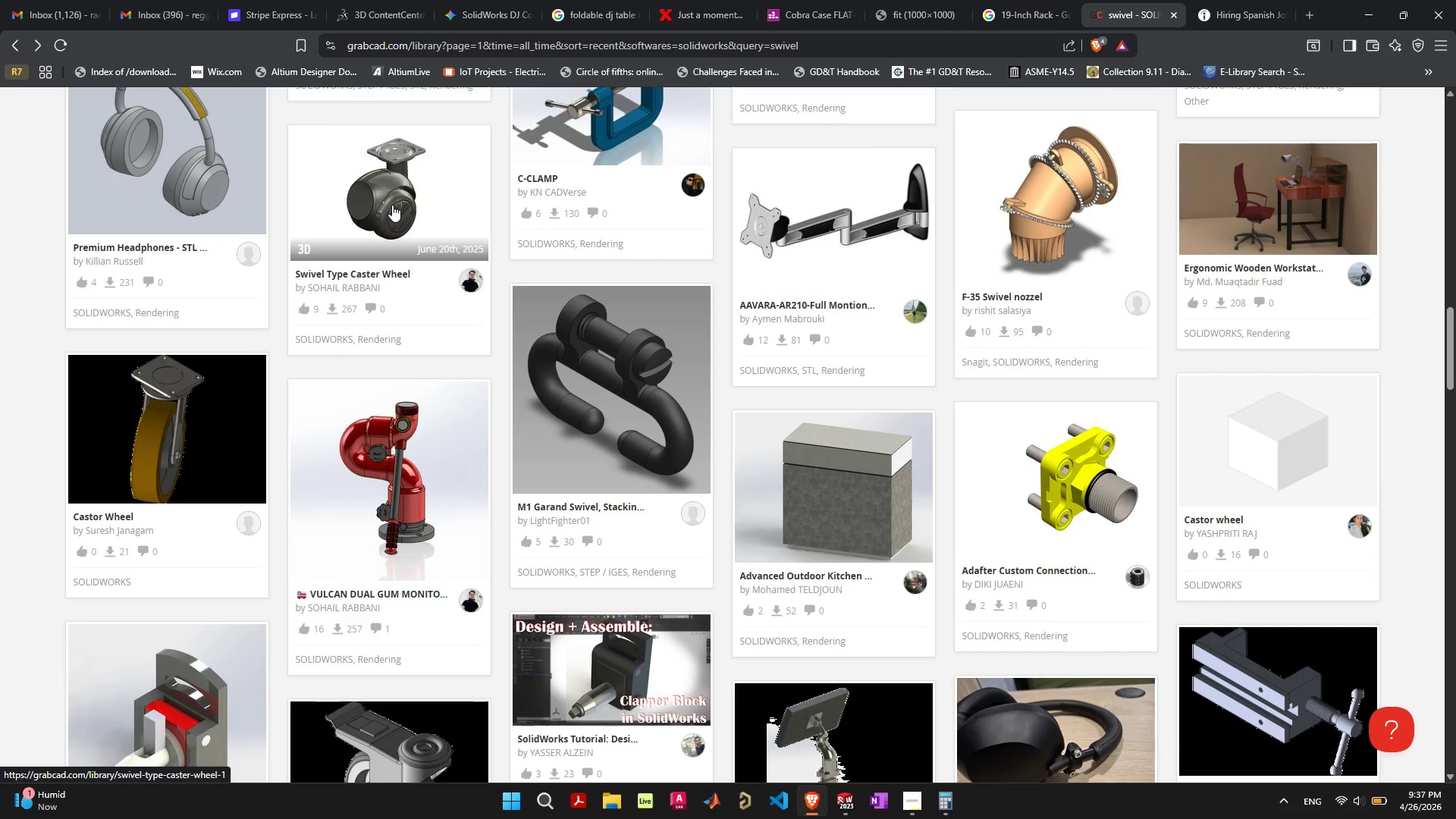 
wait(5.4)
 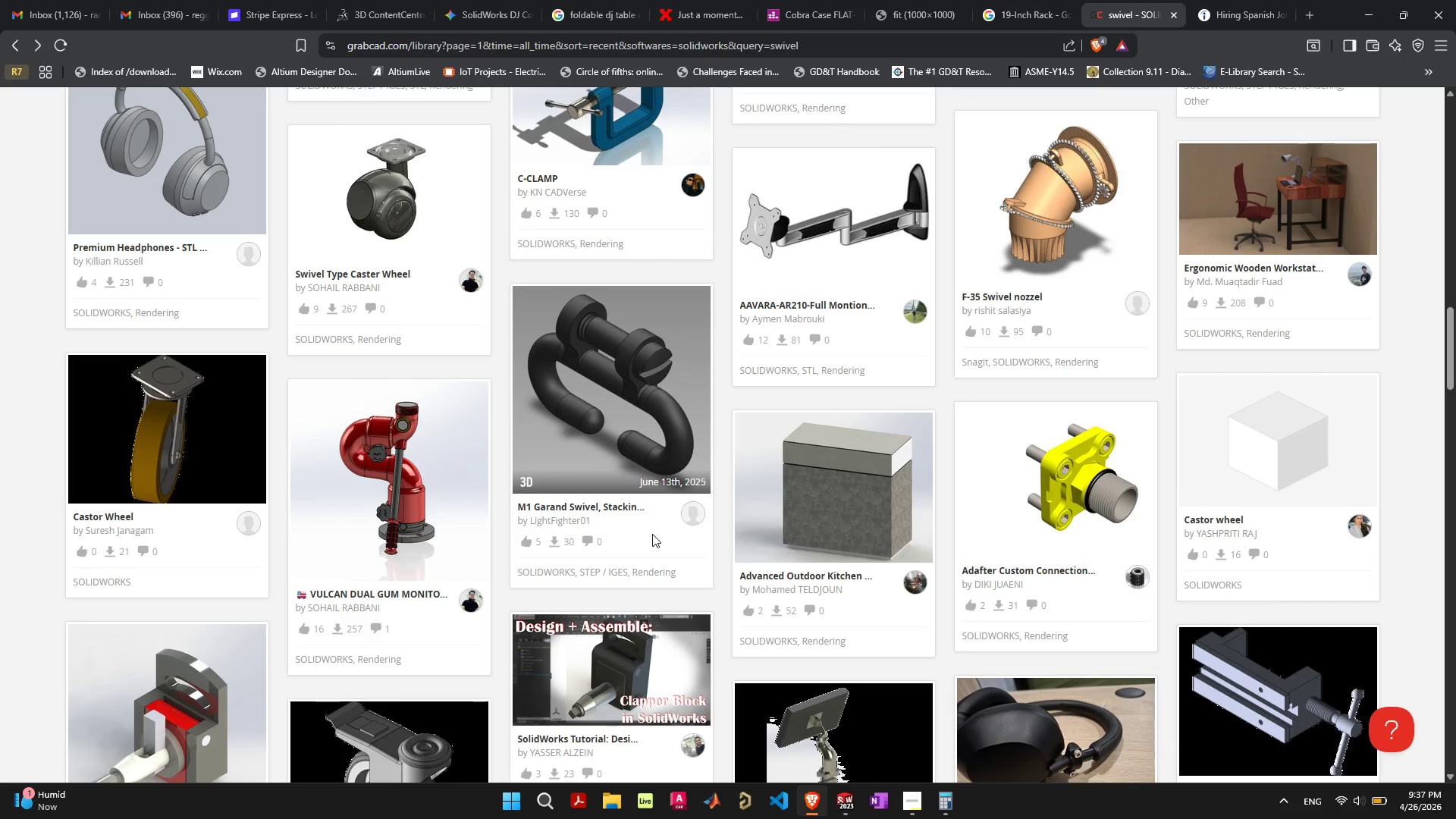 
left_click([392, 209])
 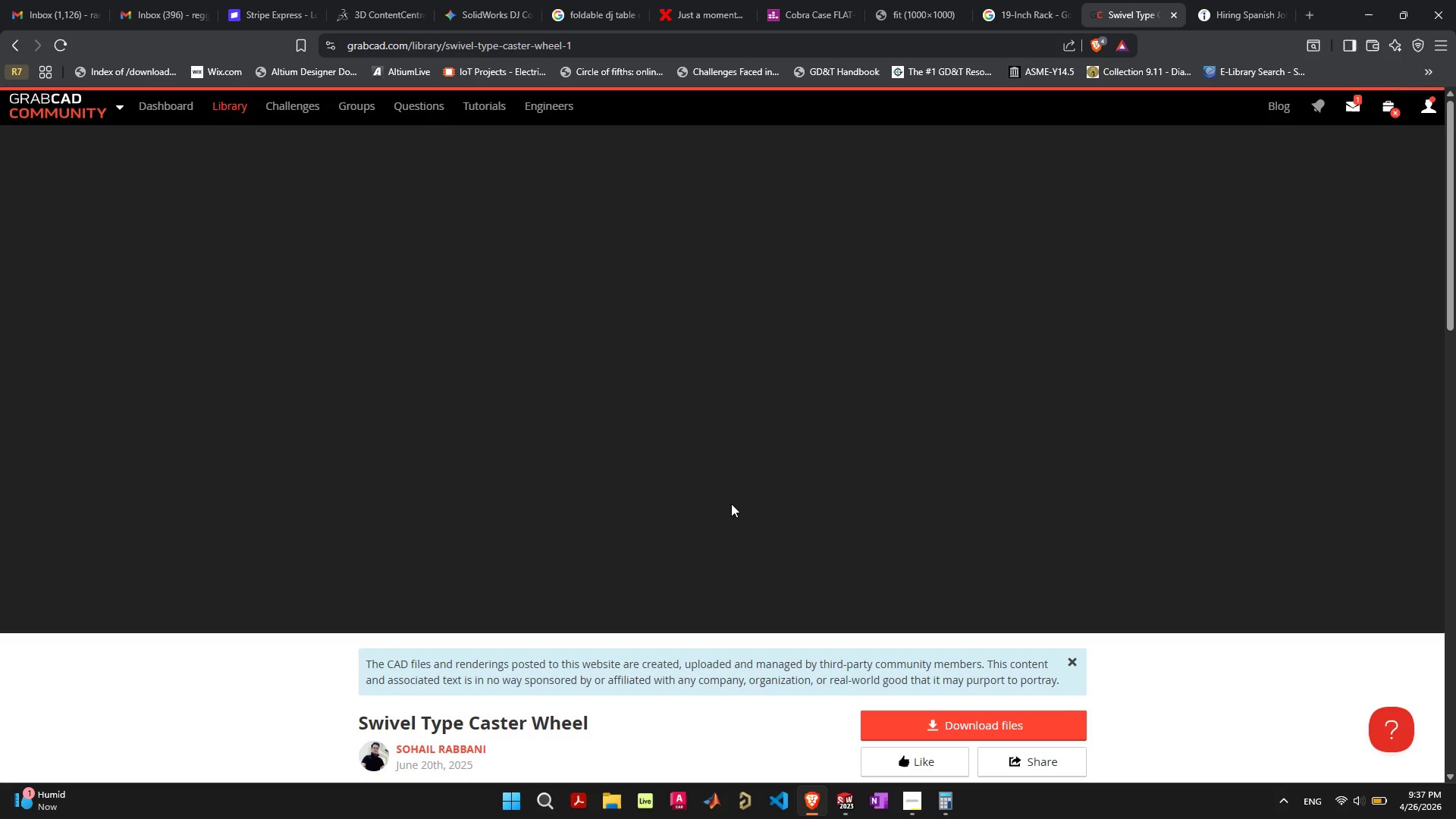 
scroll: coordinate [719, 506], scroll_direction: down, amount: 6.0
 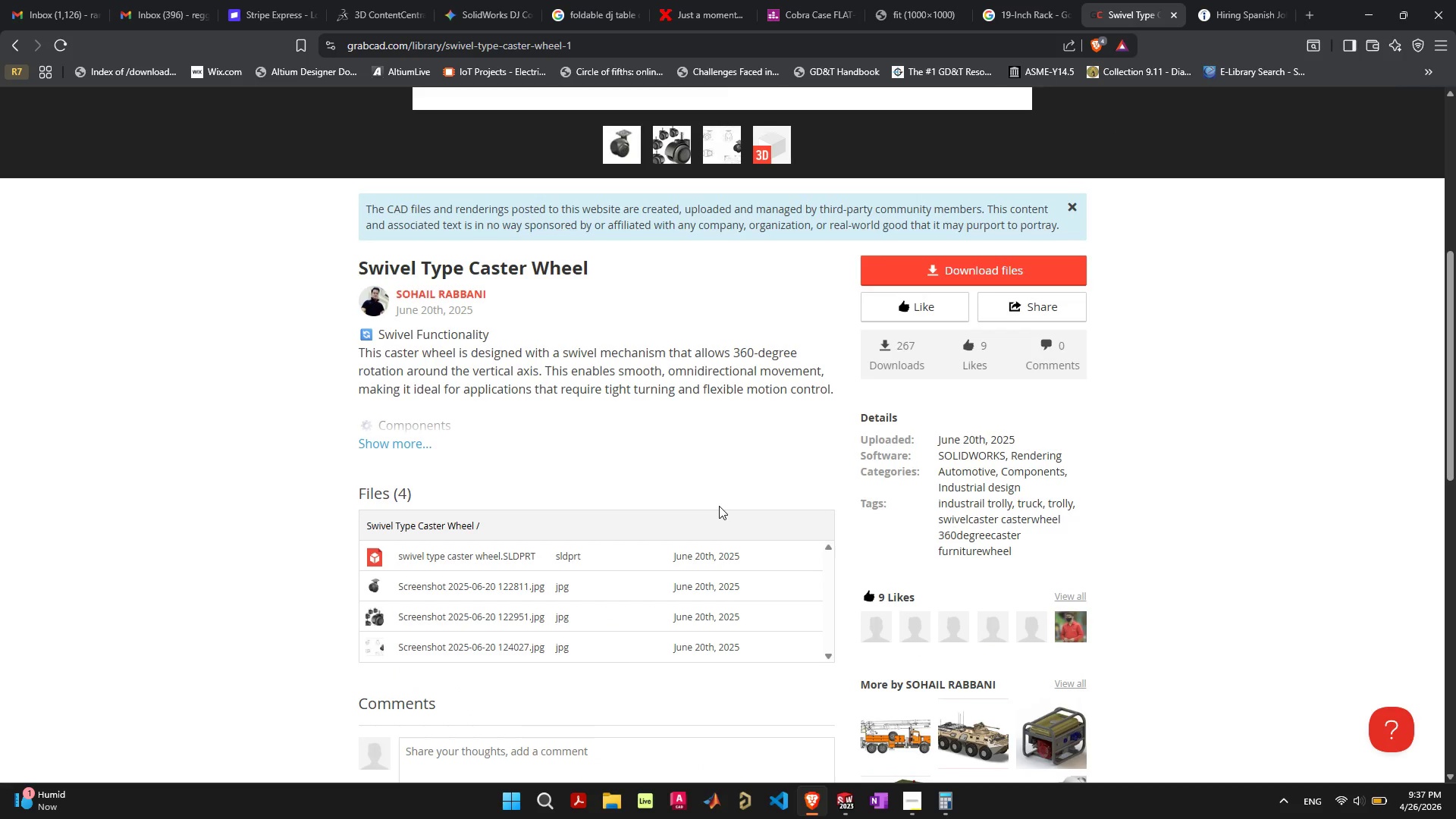 
scroll: coordinate [717, 507], scroll_direction: up, amount: 7.0
 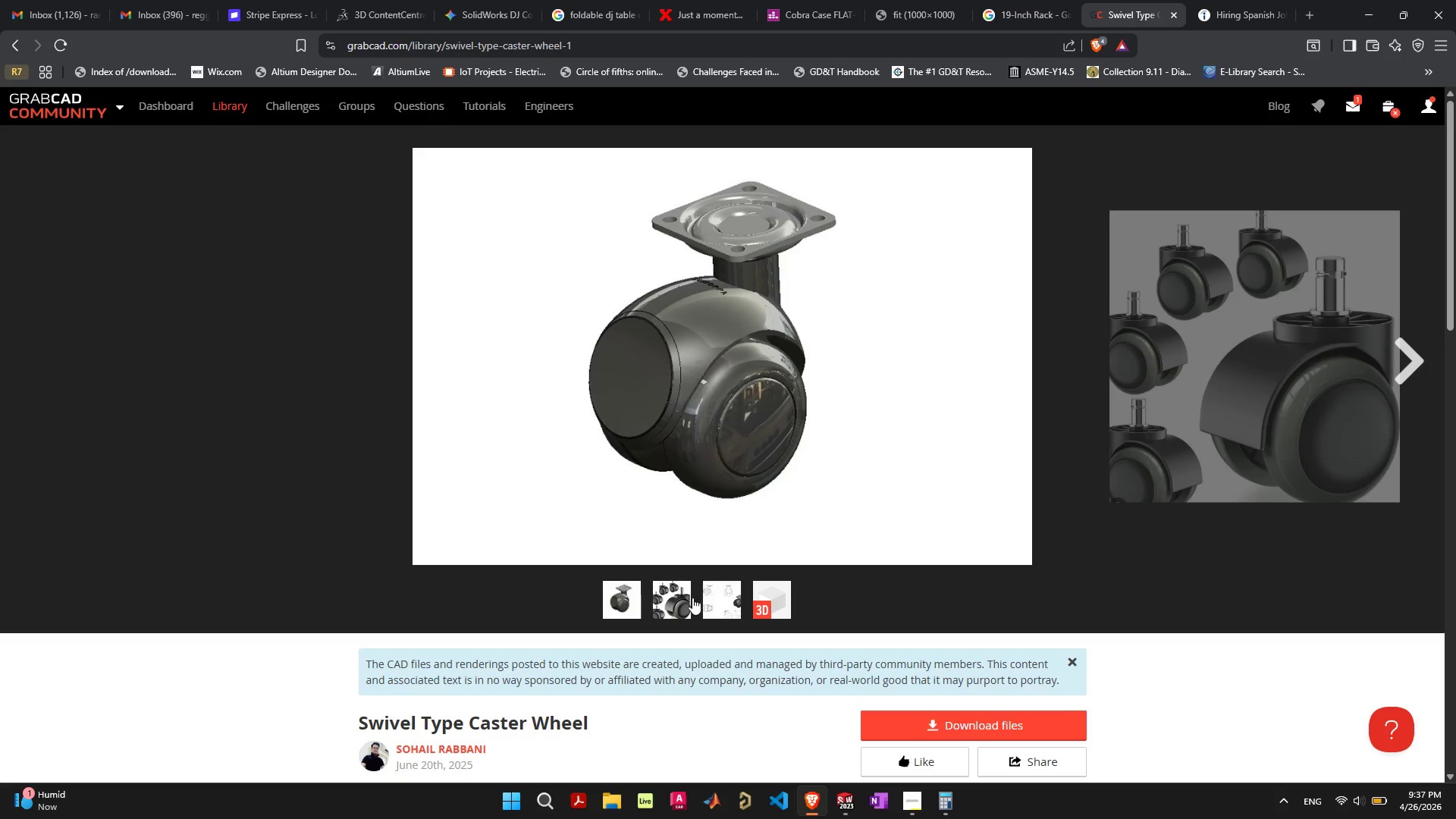 
left_click([709, 598])
 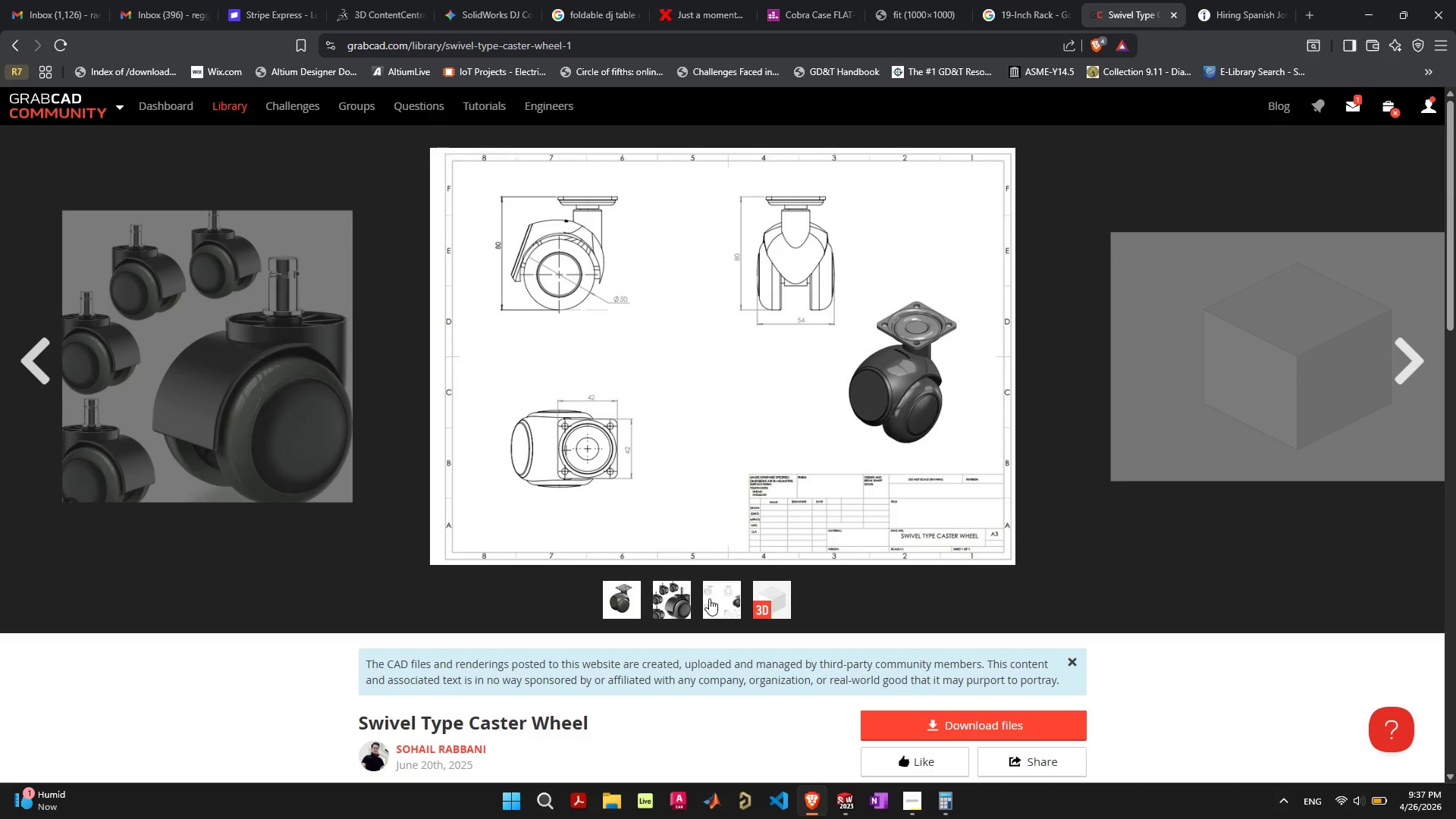 
scroll: coordinate [709, 598], scroll_direction: down, amount: 7.0
 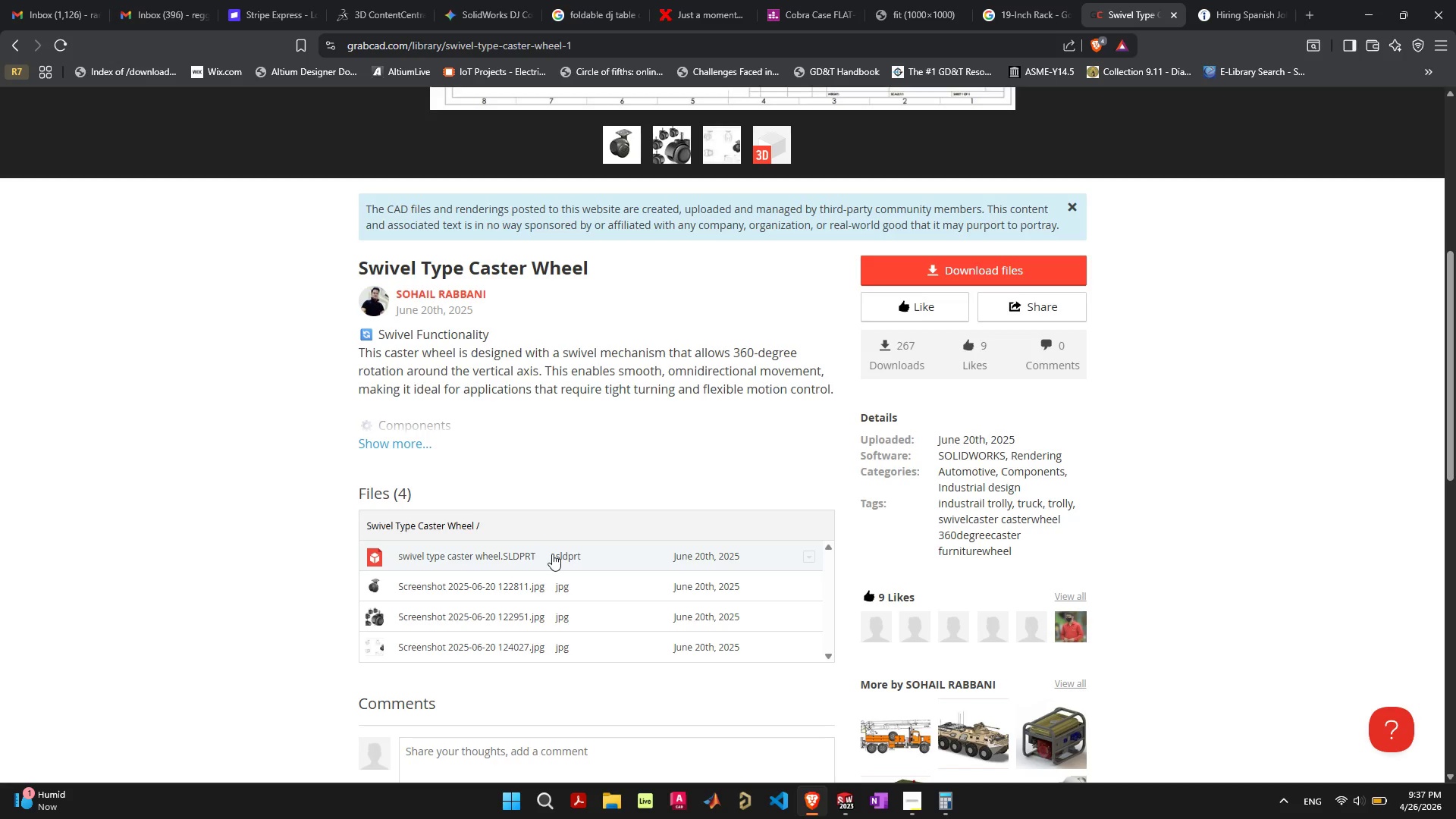 
left_click([634, 552])
 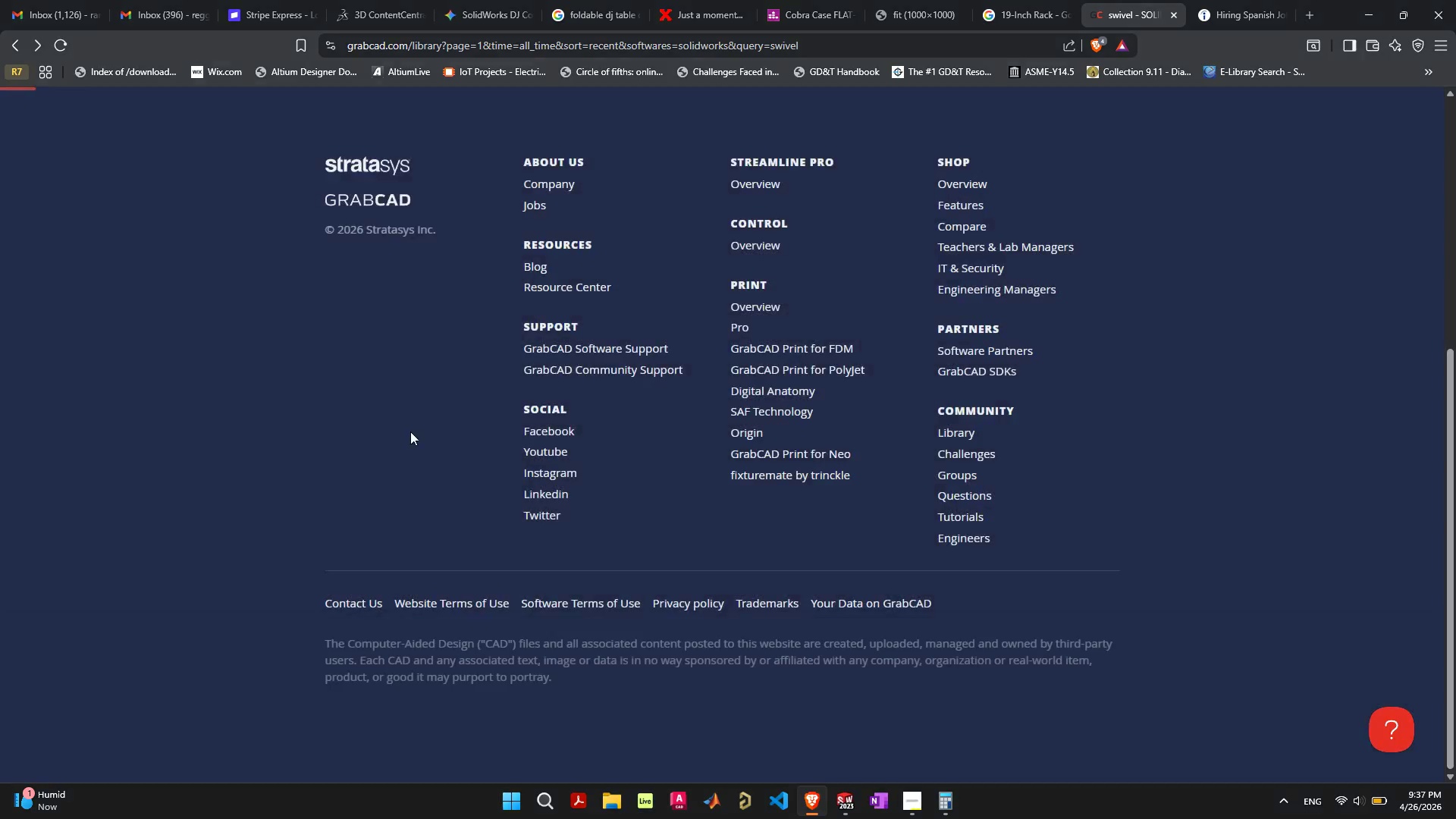 
scroll: coordinate [652, 548], scroll_direction: up, amount: 16.0
 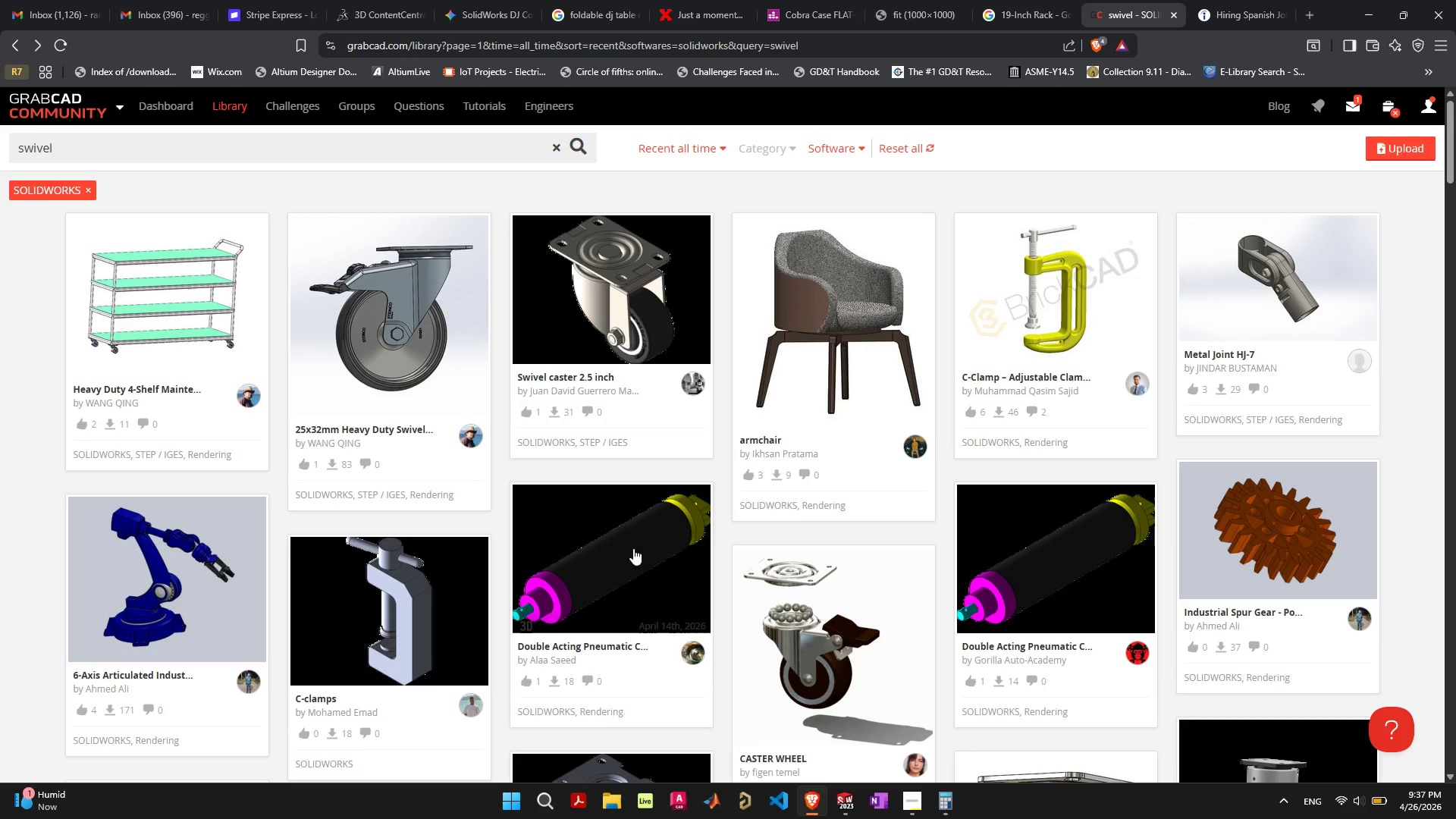 
mouse_move([347, 588])
 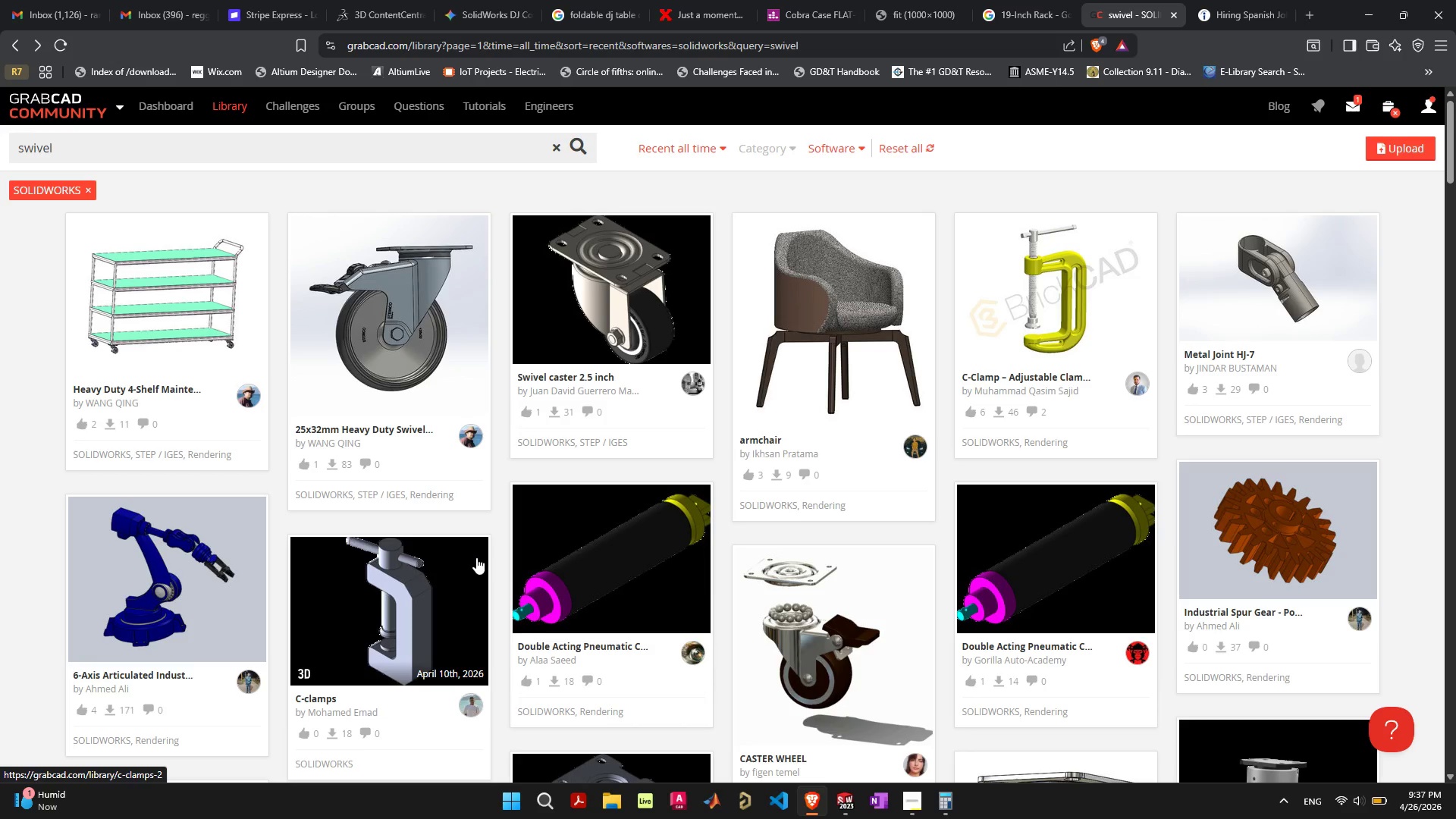 
scroll: coordinate [476, 557], scroll_direction: down, amount: 5.0
 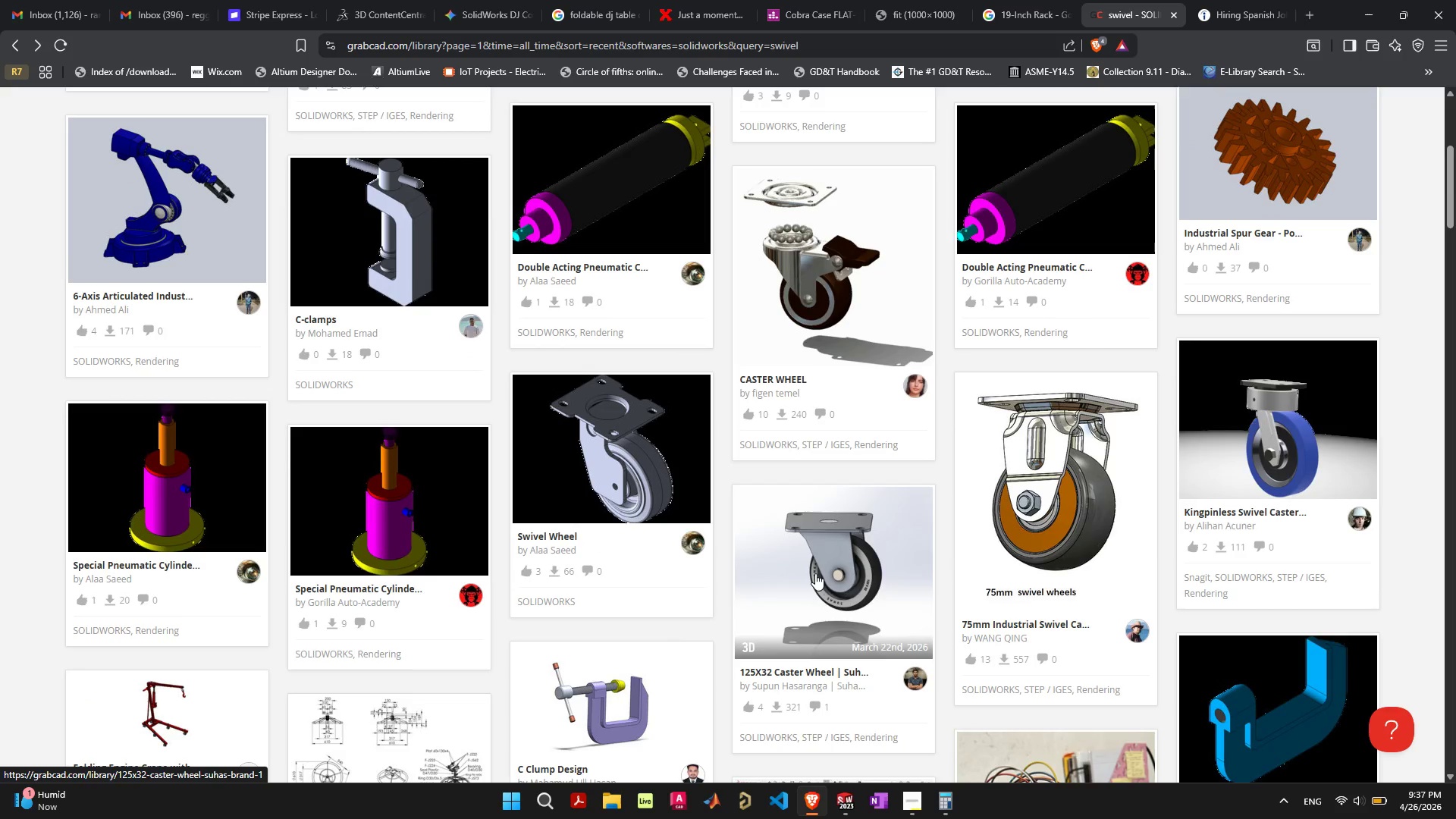 
left_click([815, 573])
 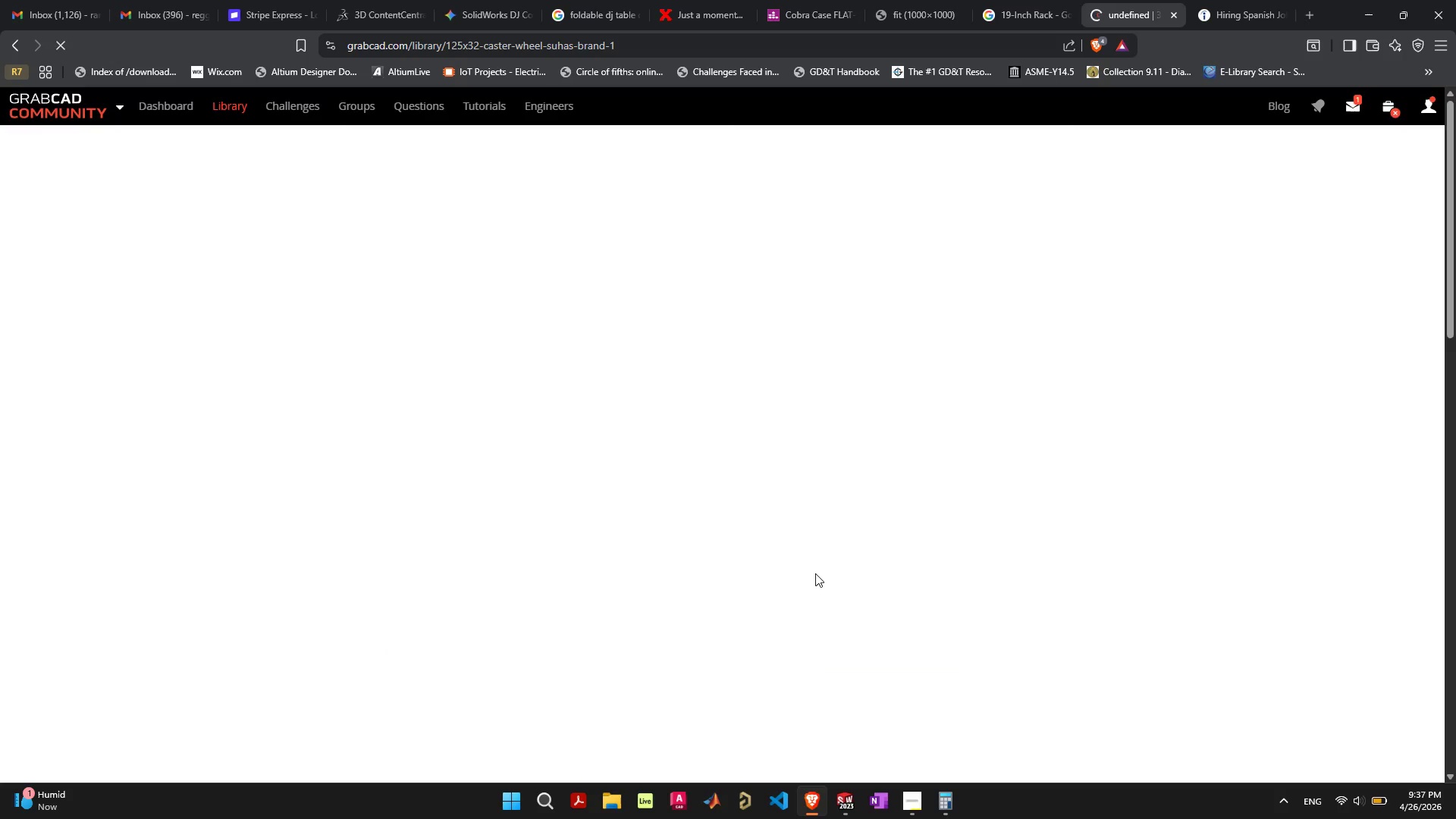 
scroll: coordinate [811, 576], scroll_direction: down, amount: 9.0
 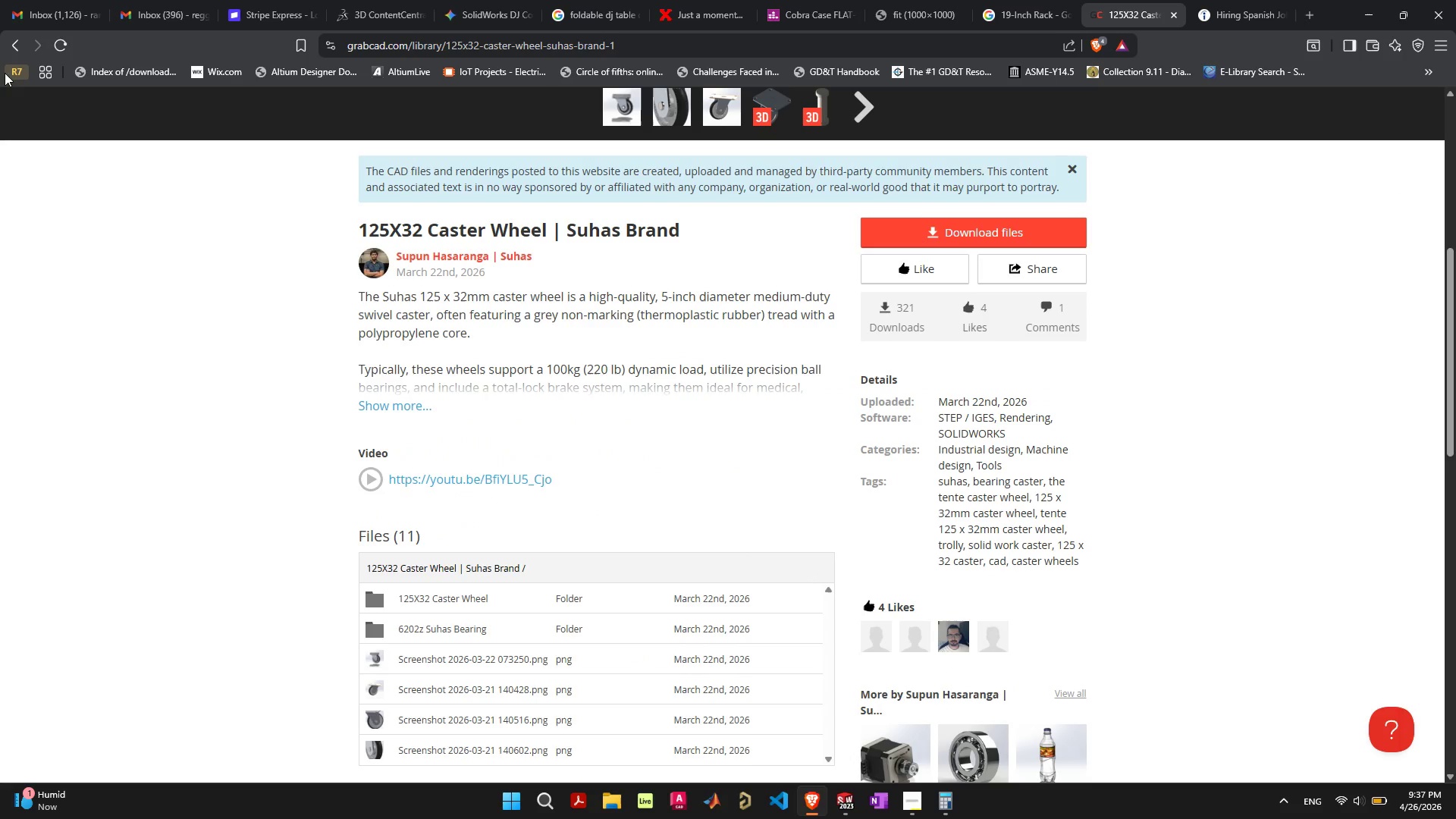 
left_click([15, 44])
 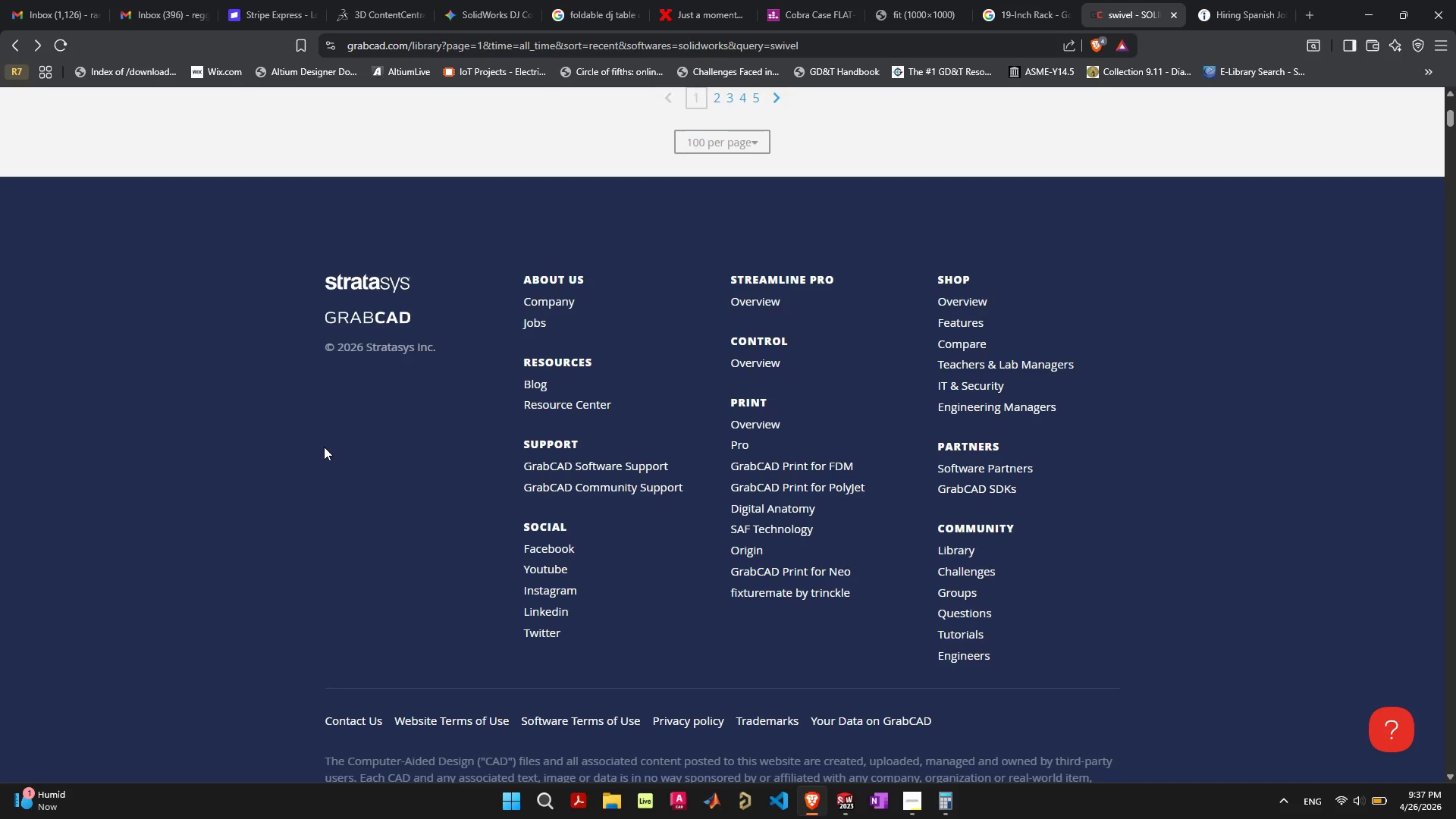 
scroll: coordinate [324, 458], scroll_direction: up, amount: 6.0
 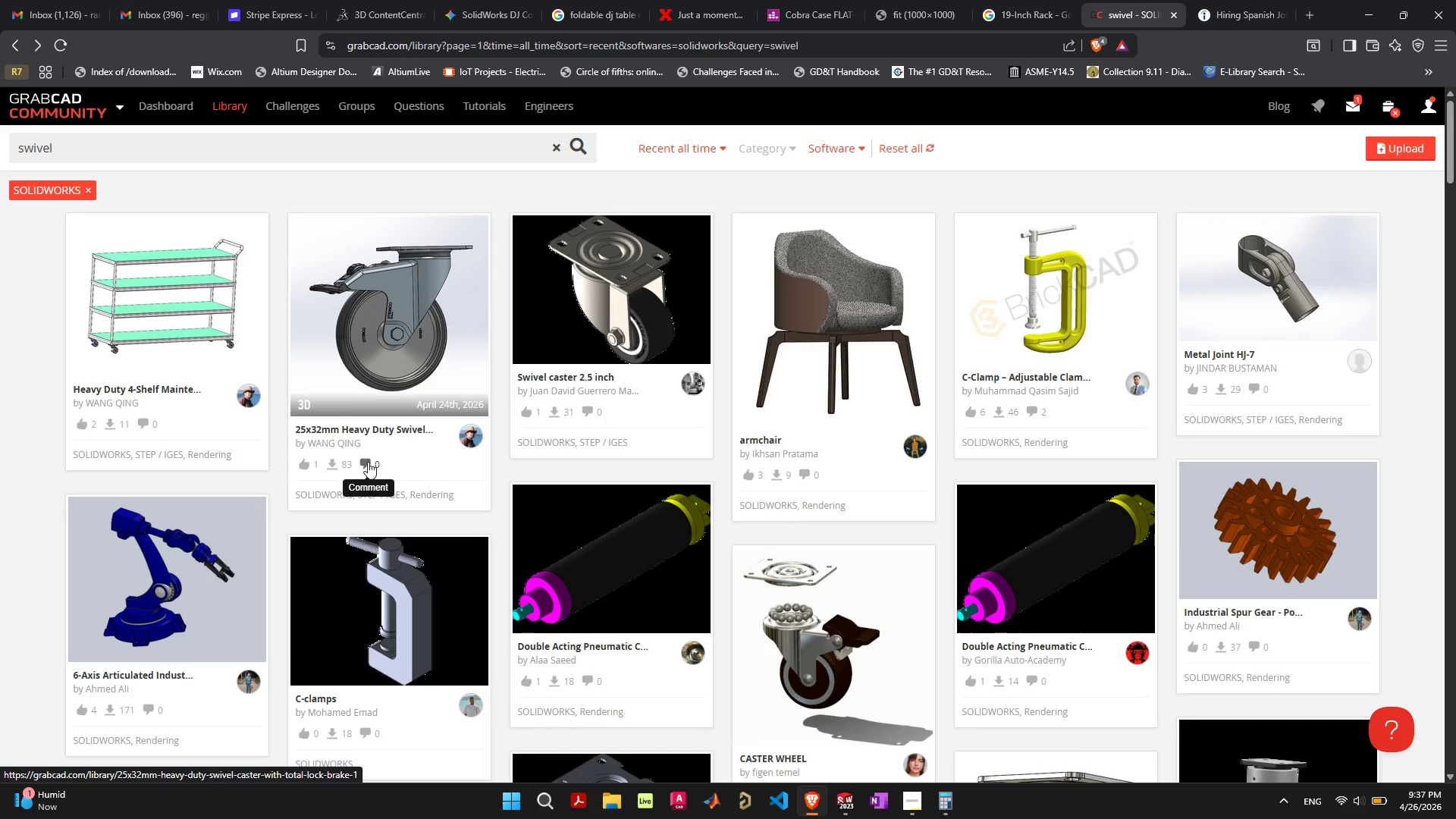 
scroll: coordinate [865, 414], scroll_direction: down, amount: 24.0
 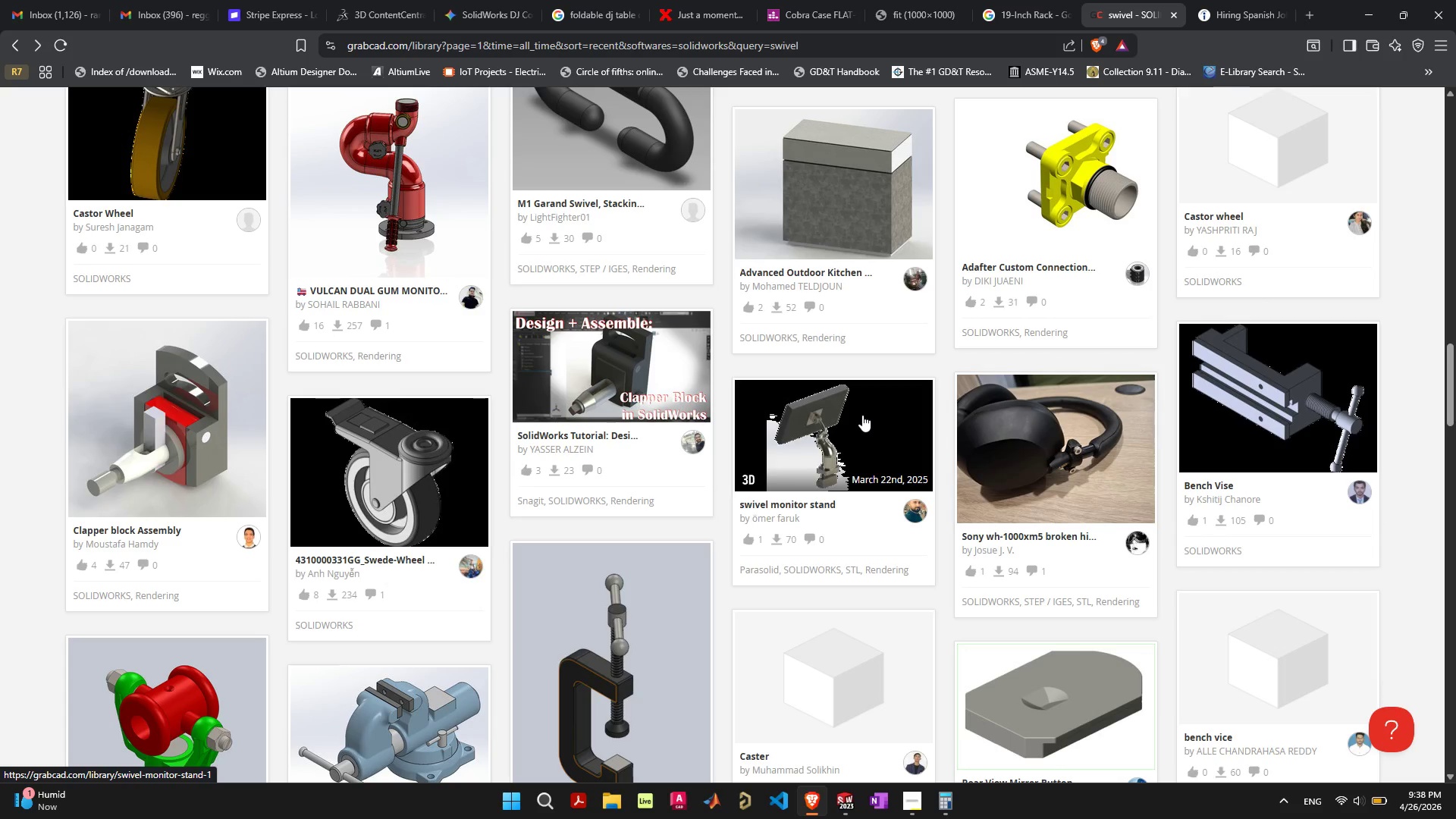 
scroll: coordinate [861, 416], scroll_direction: down, amount: 6.0
 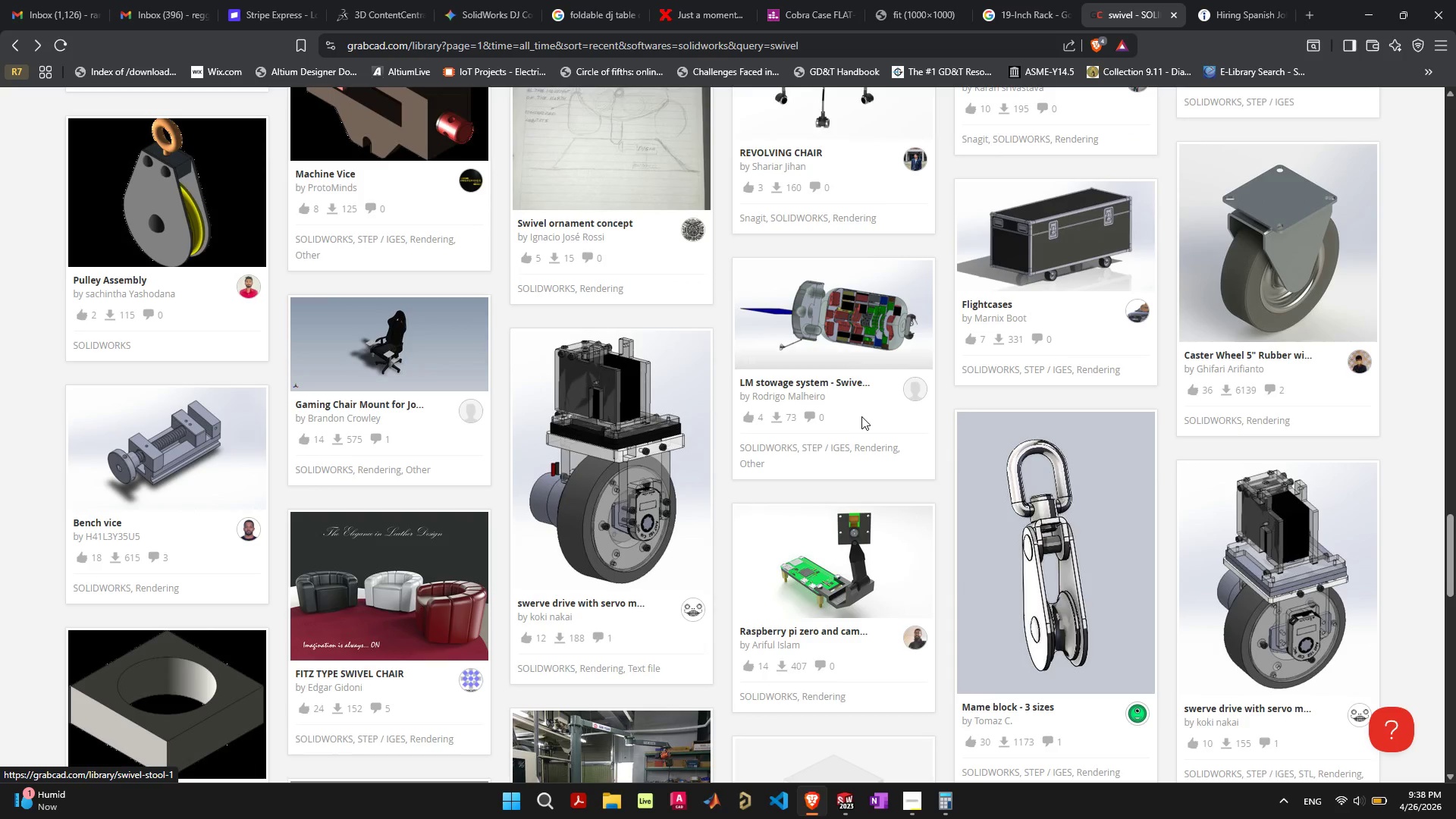 
scroll: coordinate [286, 263], scroll_direction: up, amount: 53.0
 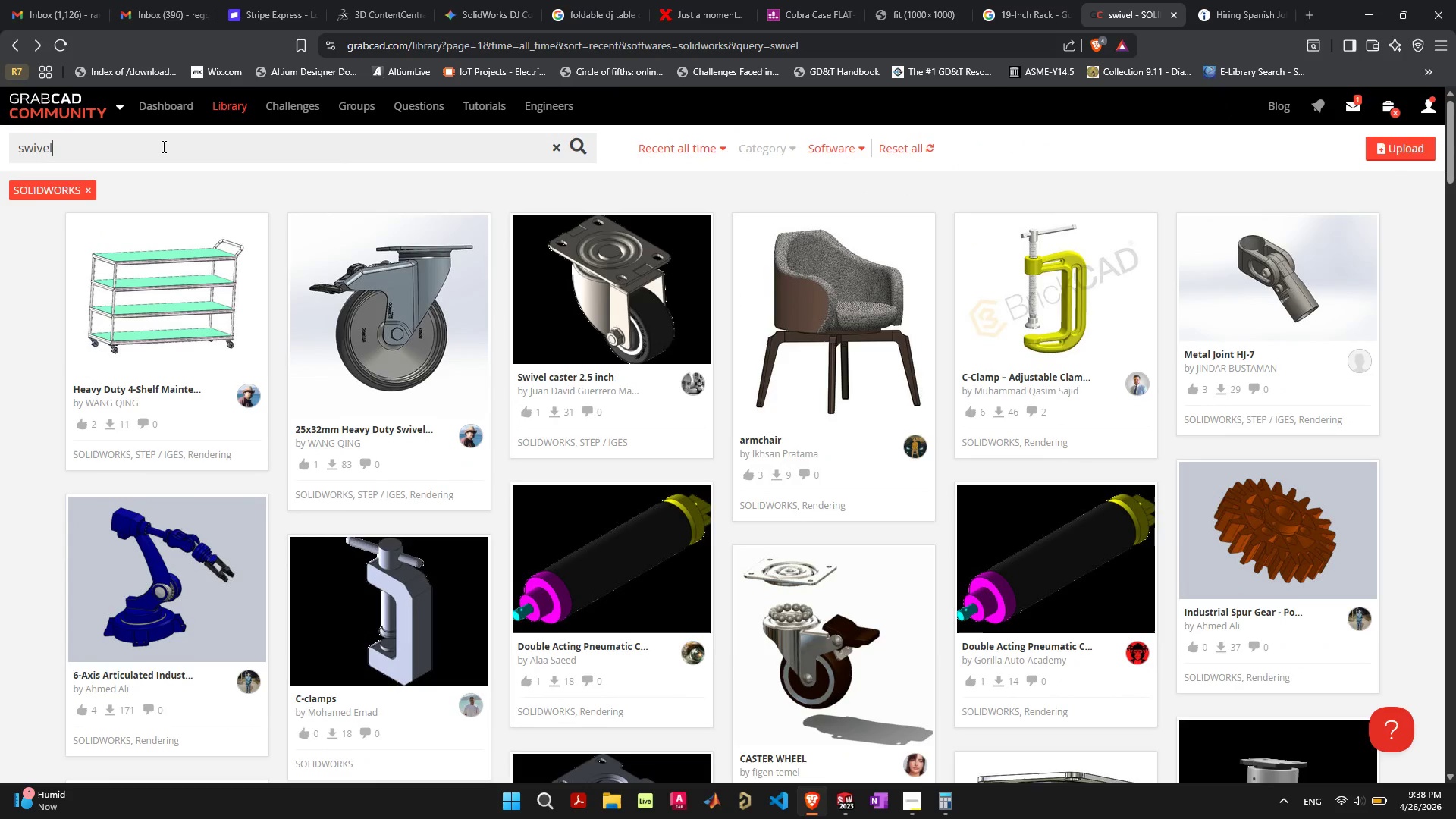 
type( wheel)
 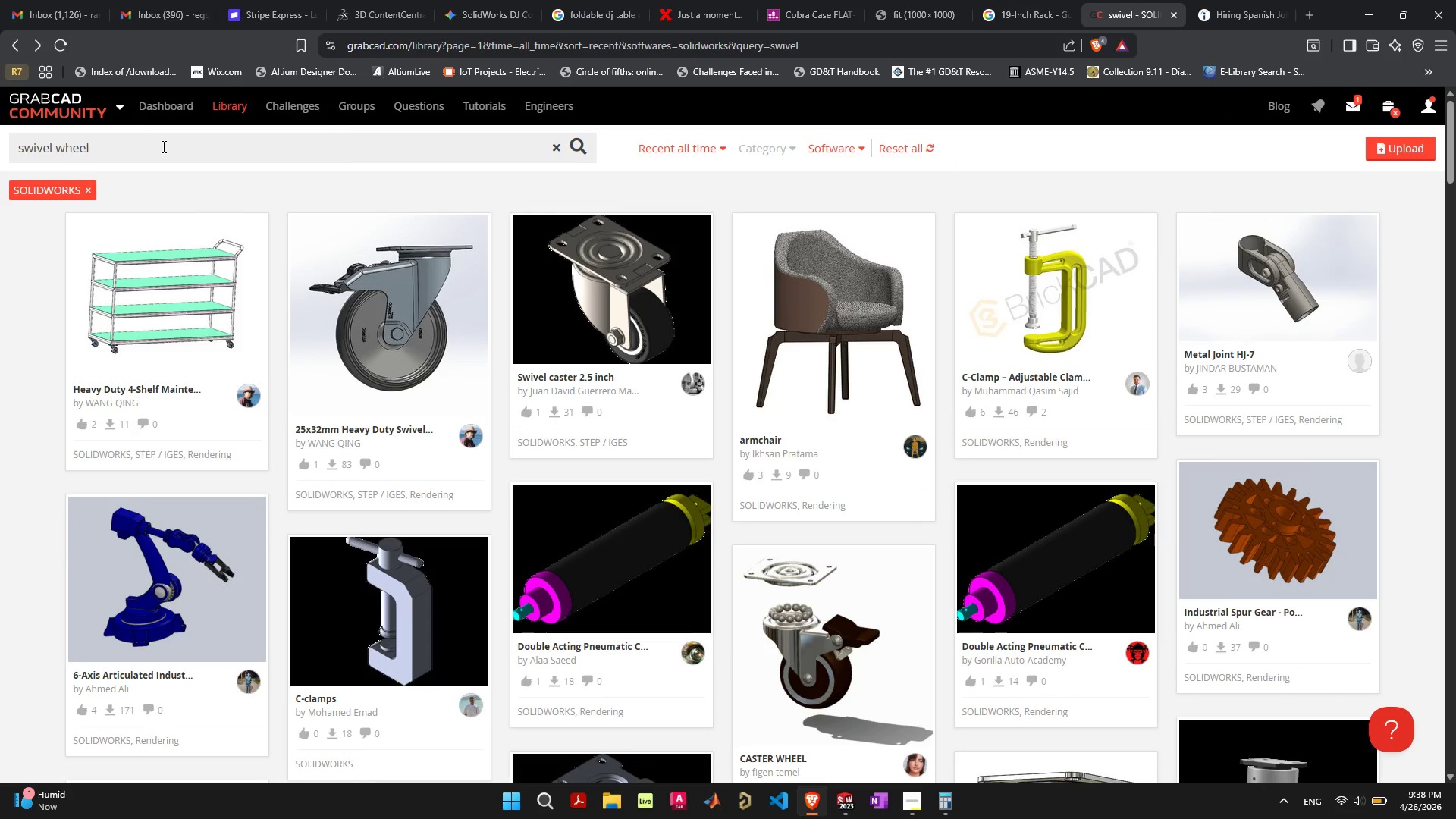 
key(Enter)
 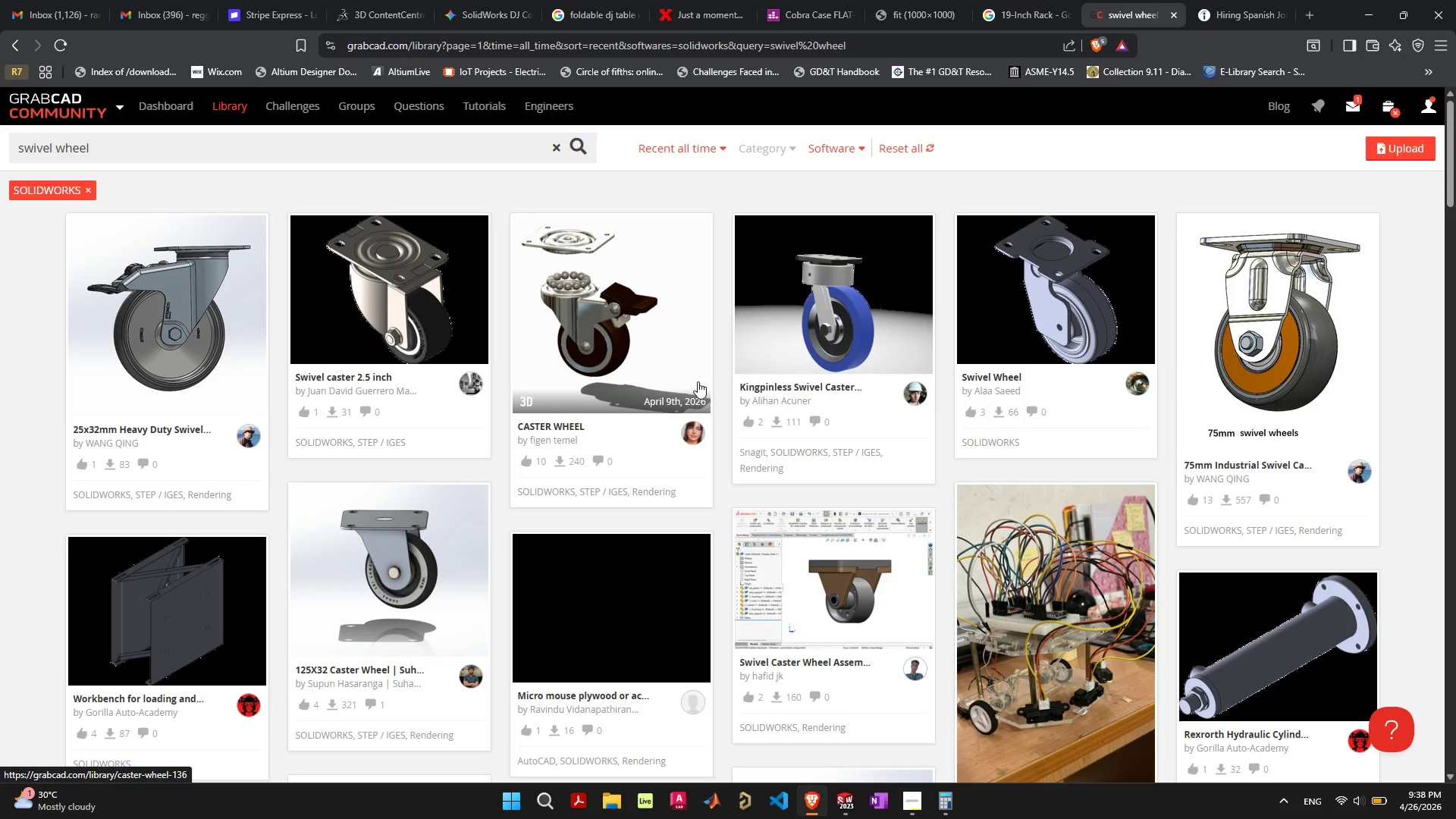 
wait(13.03)
 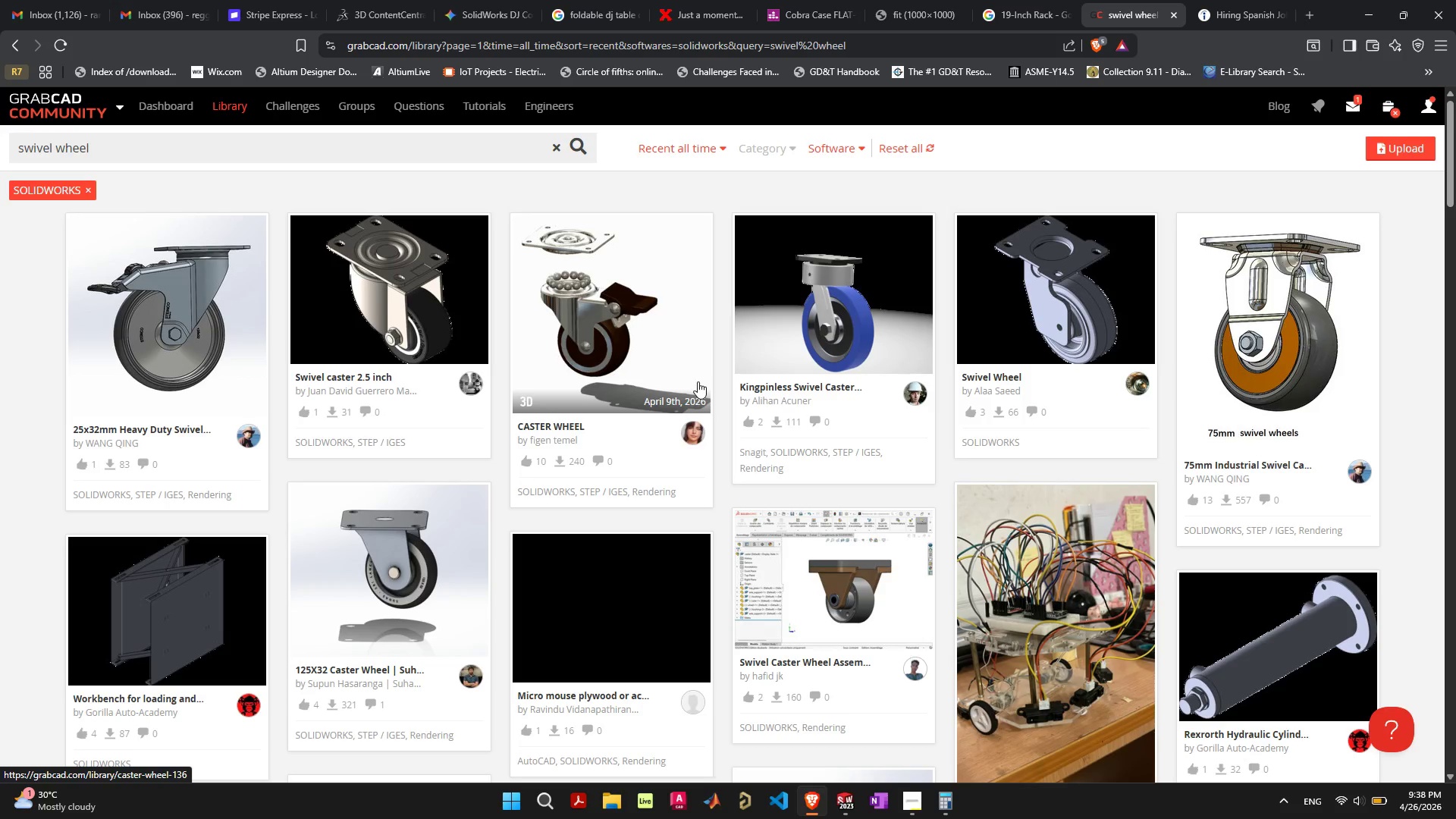 
scroll: coordinate [891, 533], scroll_direction: down, amount: 6.0
 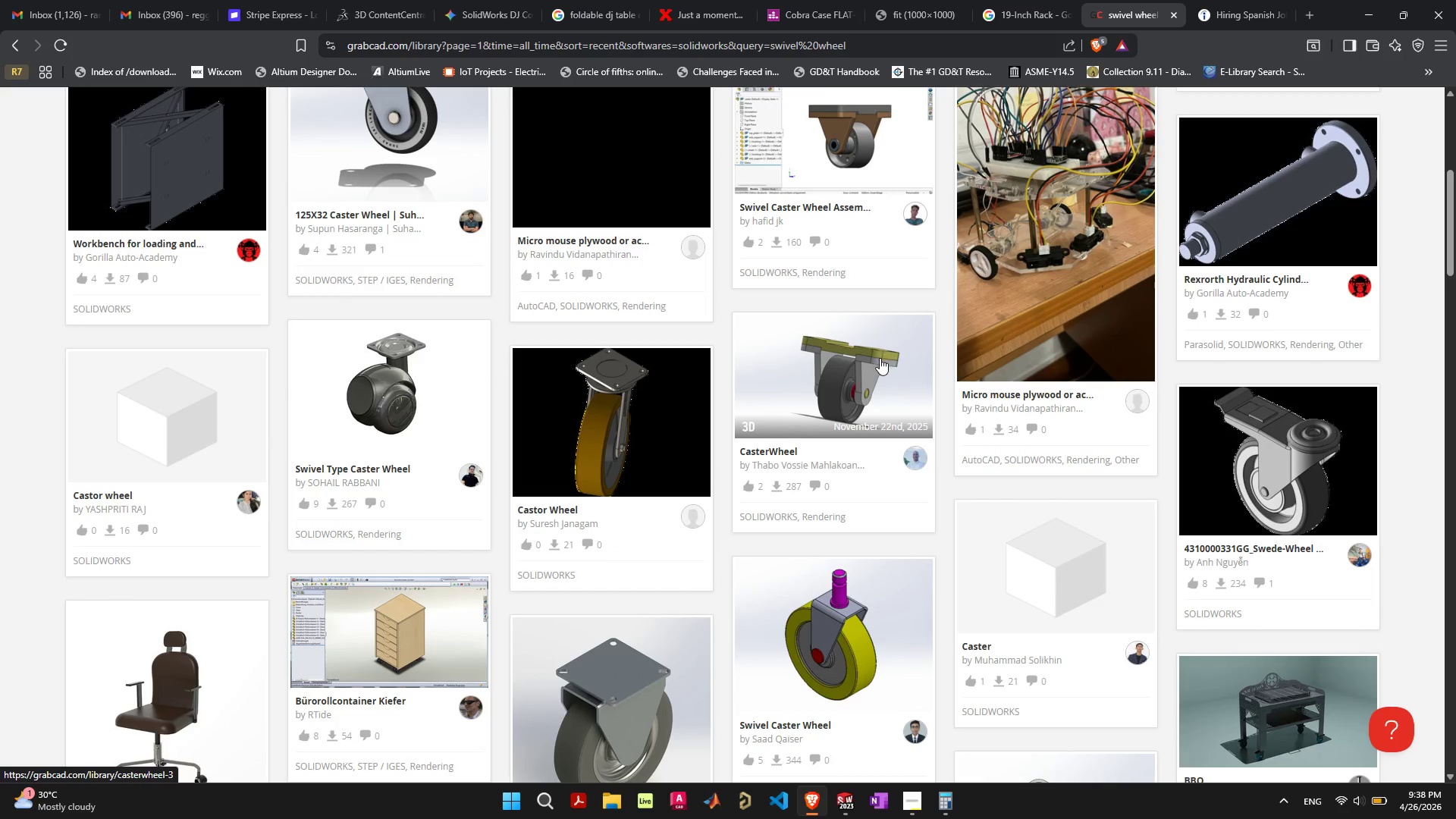 
left_click([874, 371])
 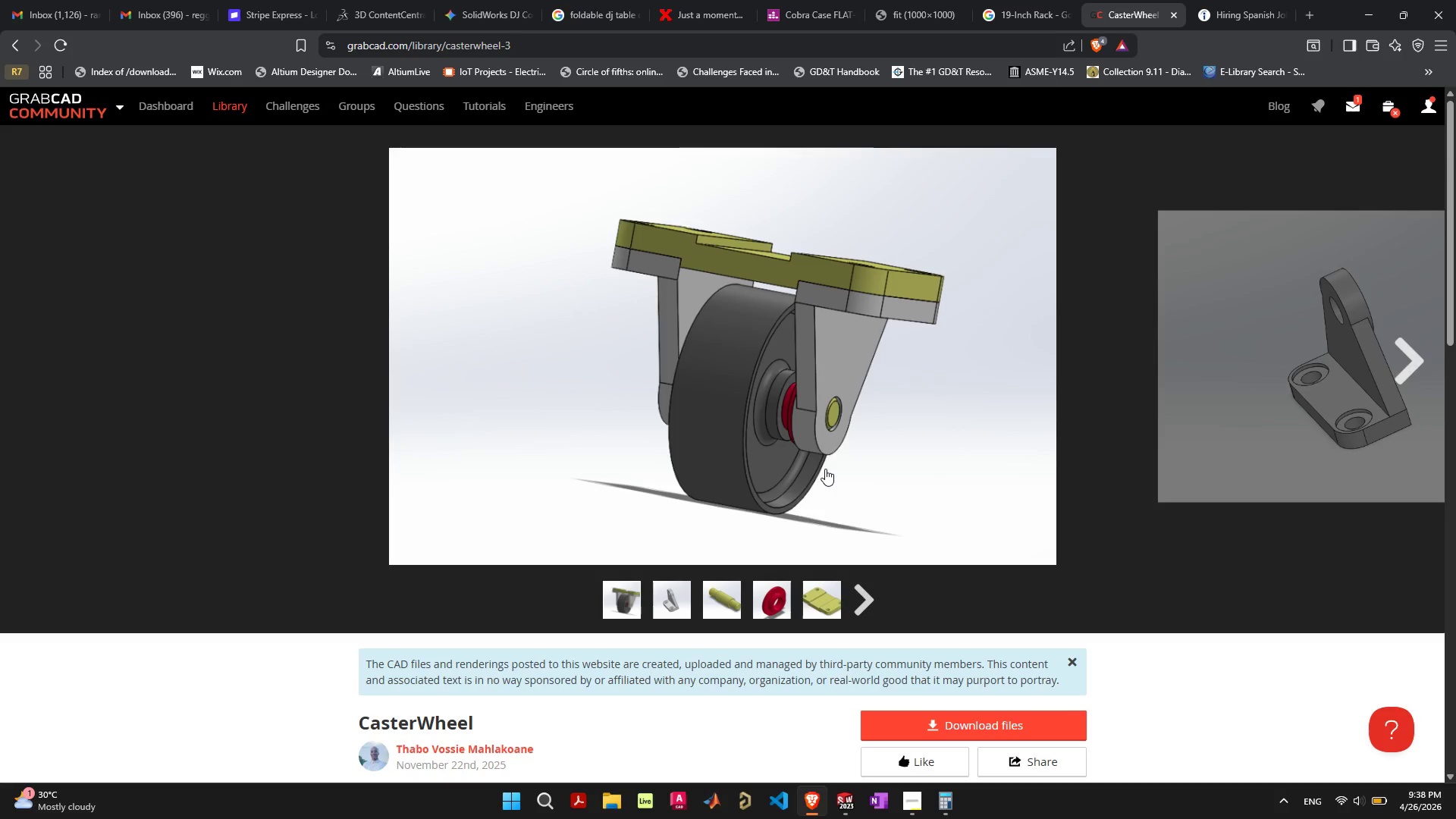 
wait(5.55)
 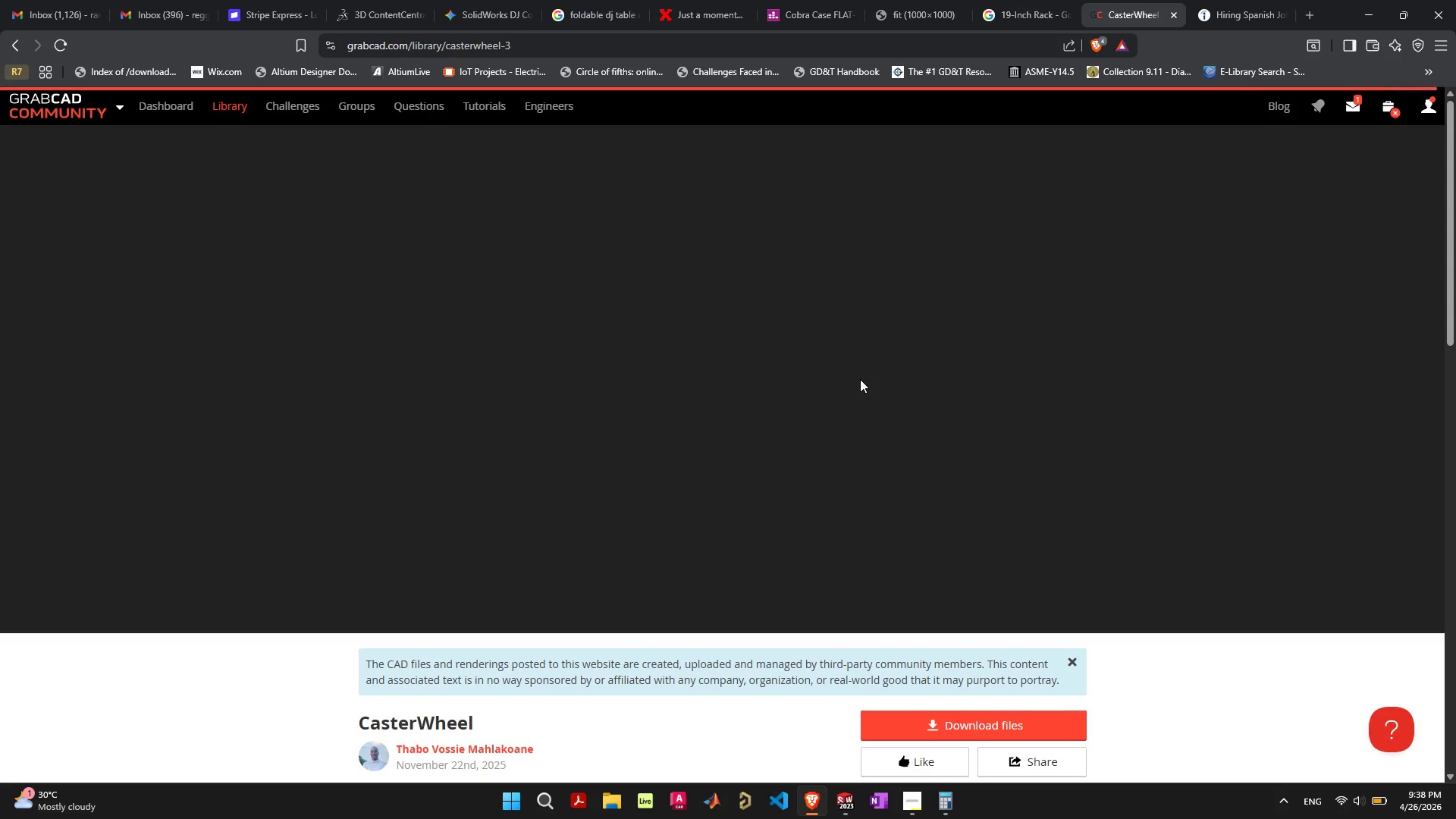 
scroll: coordinate [720, 558], scroll_direction: down, amount: 5.0
 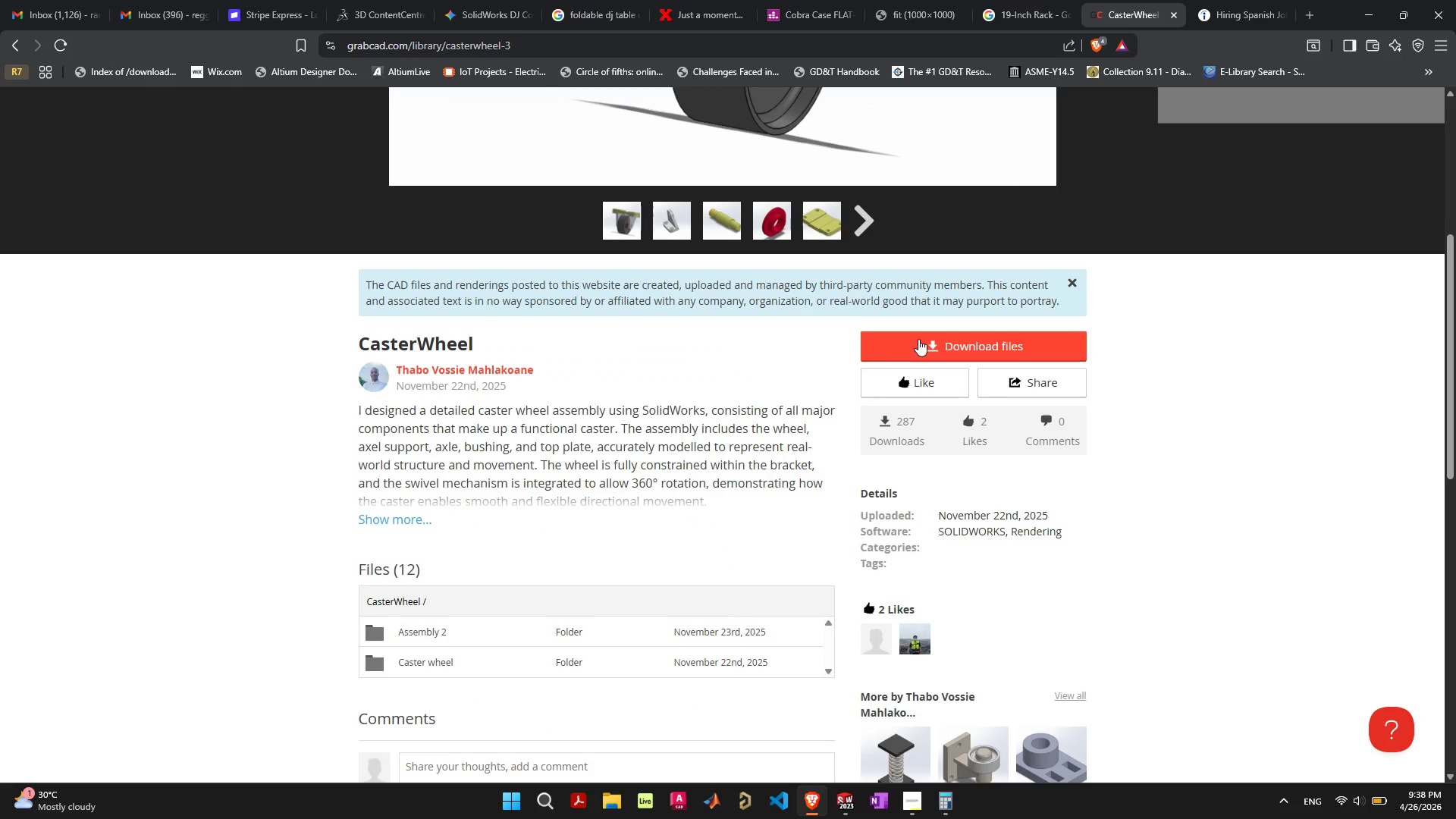 
left_click([973, 343])
 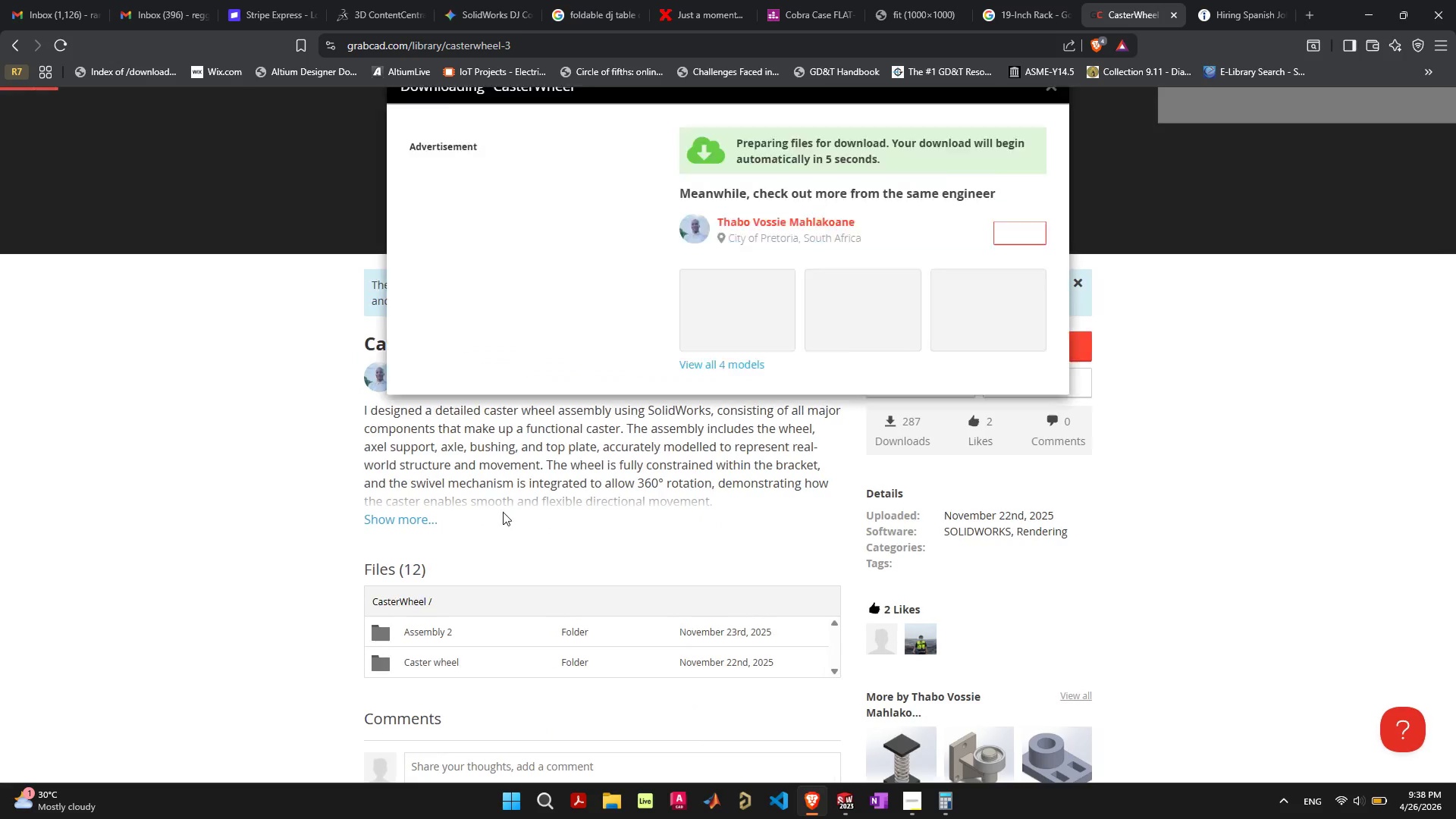 
mouse_move([506, 529])
 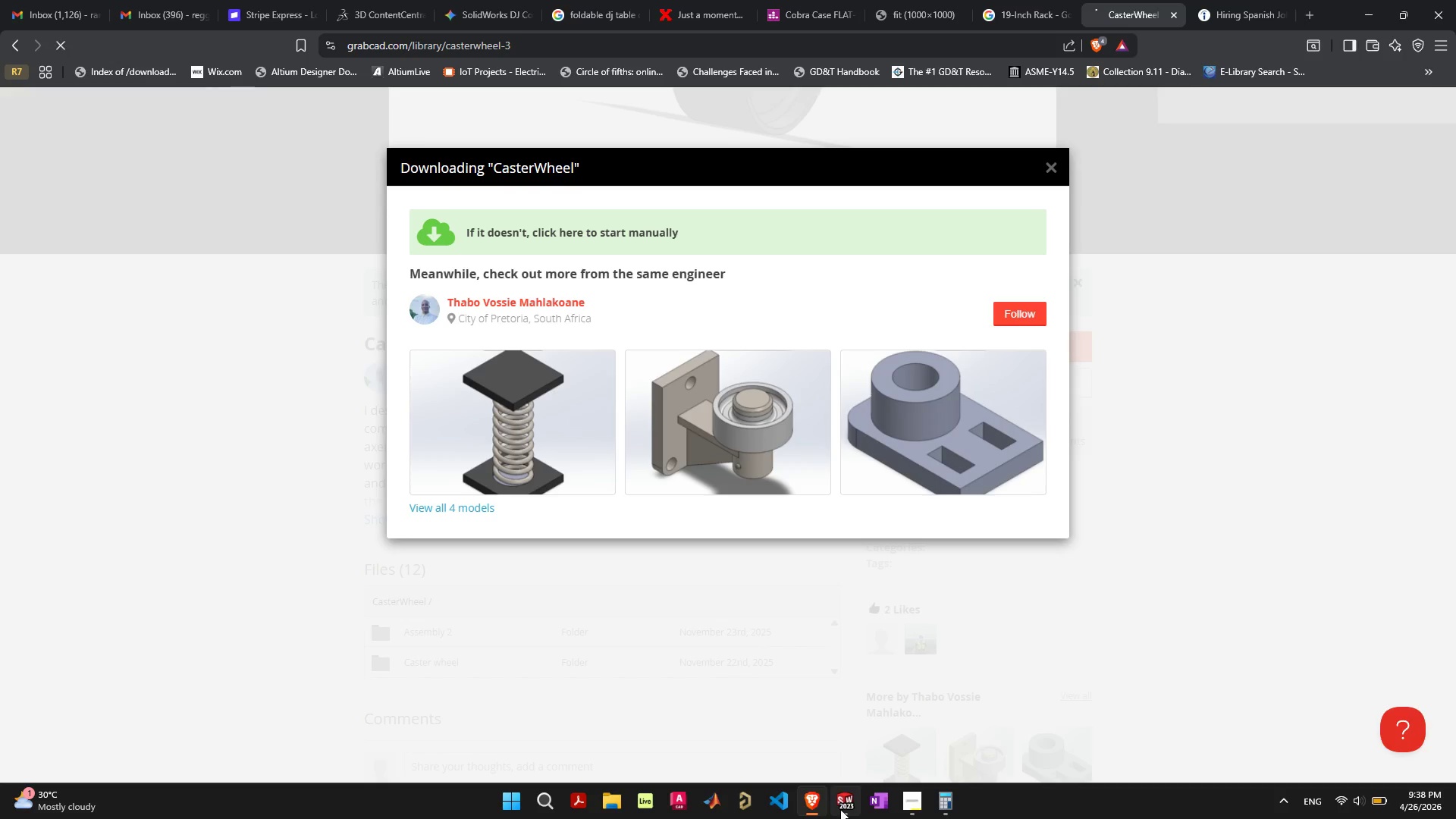 
left_click([846, 805])
 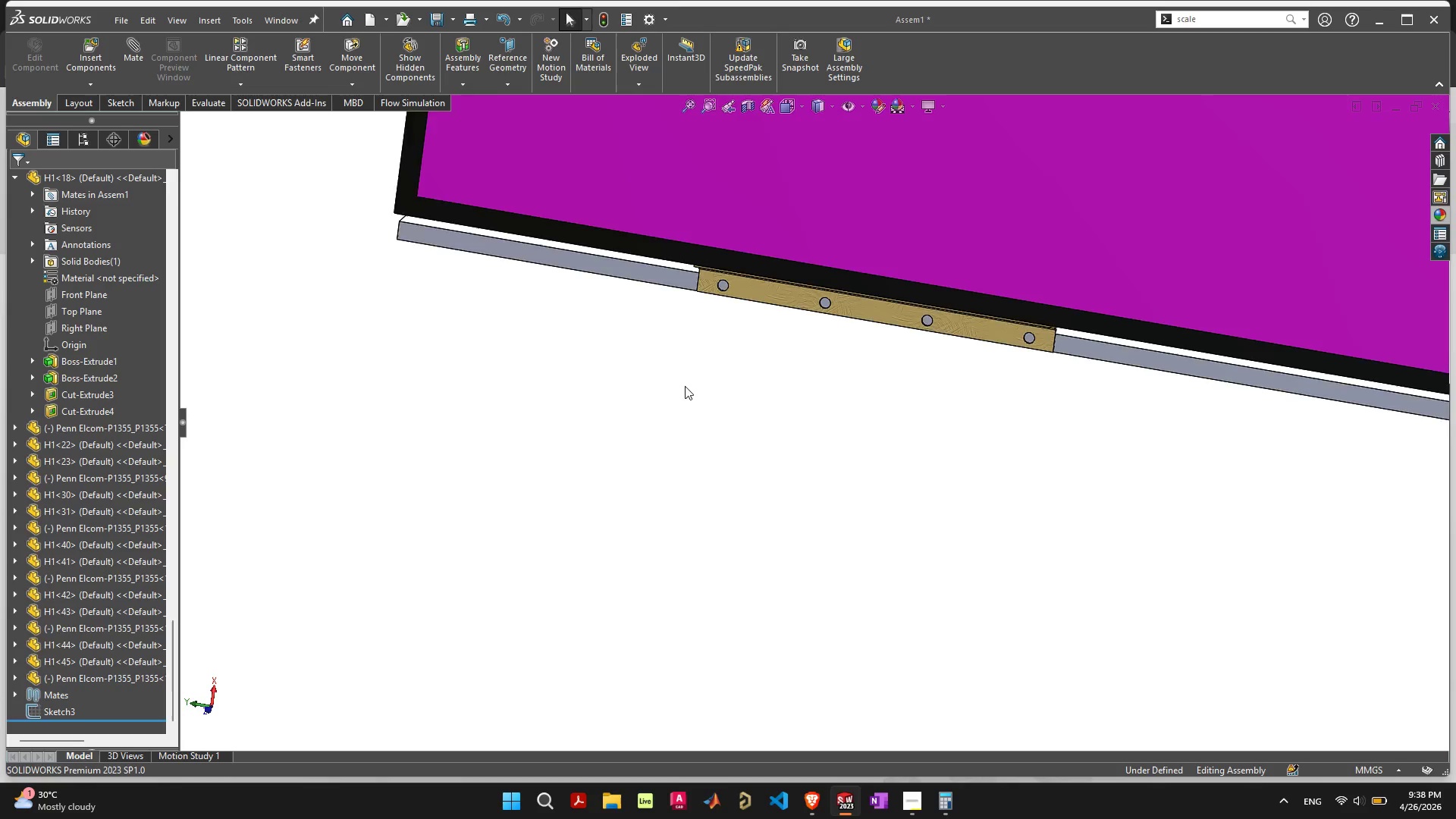 
scroll: coordinate [693, 388], scroll_direction: down, amount: 10.0
 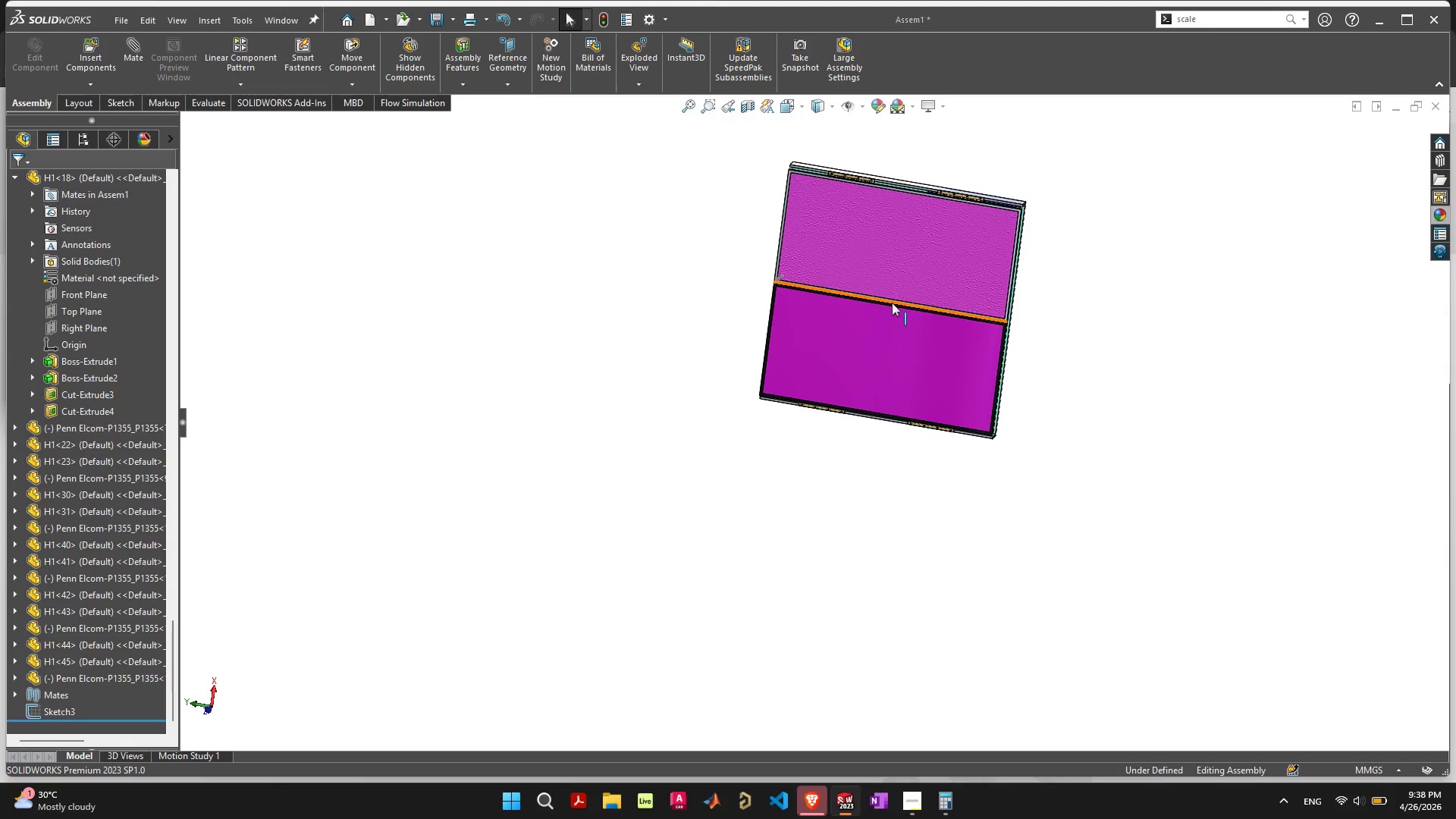 
scroll: coordinate [898, 303], scroll_direction: up, amount: 3.0
 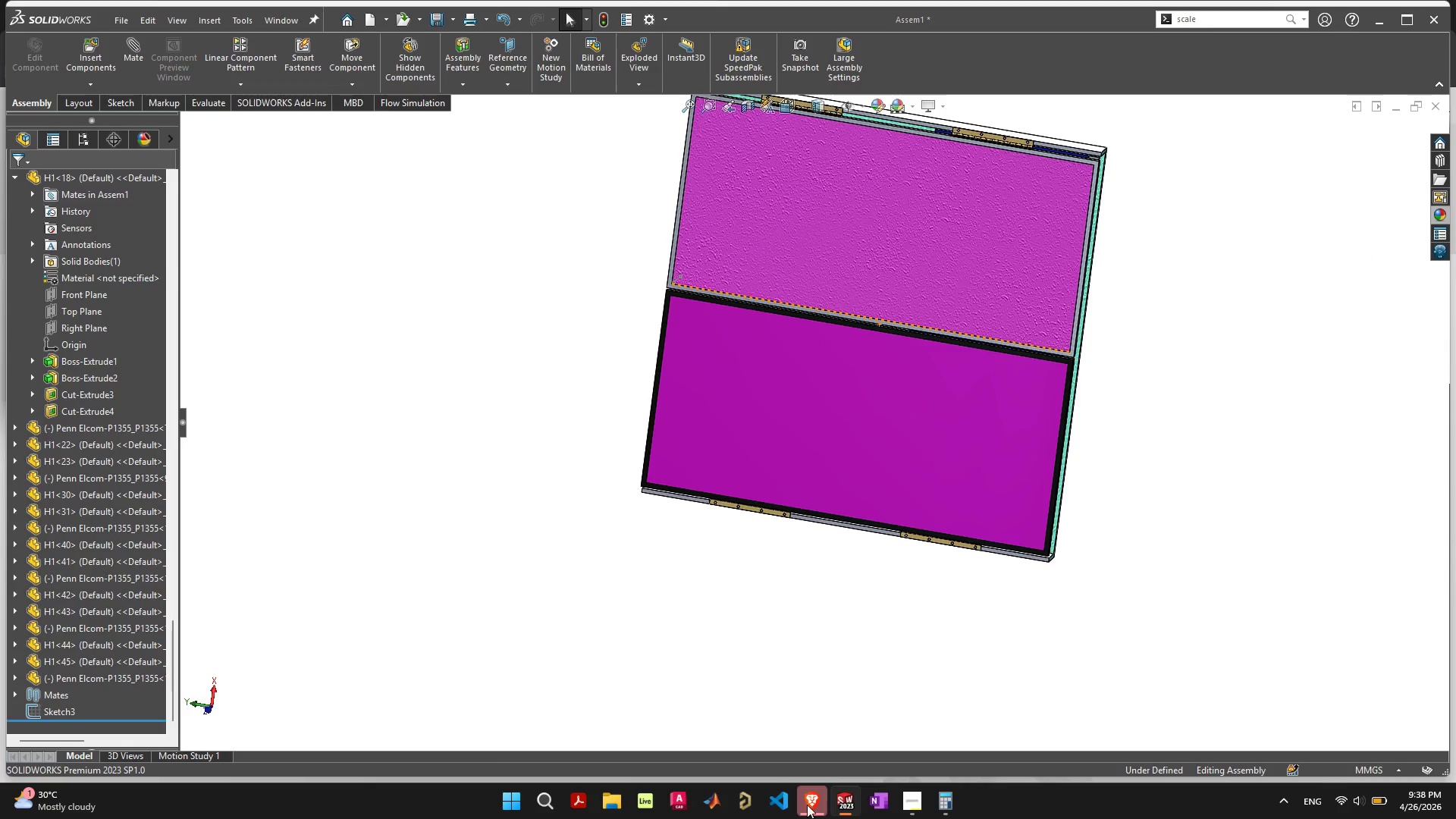 
left_click([811, 804])
 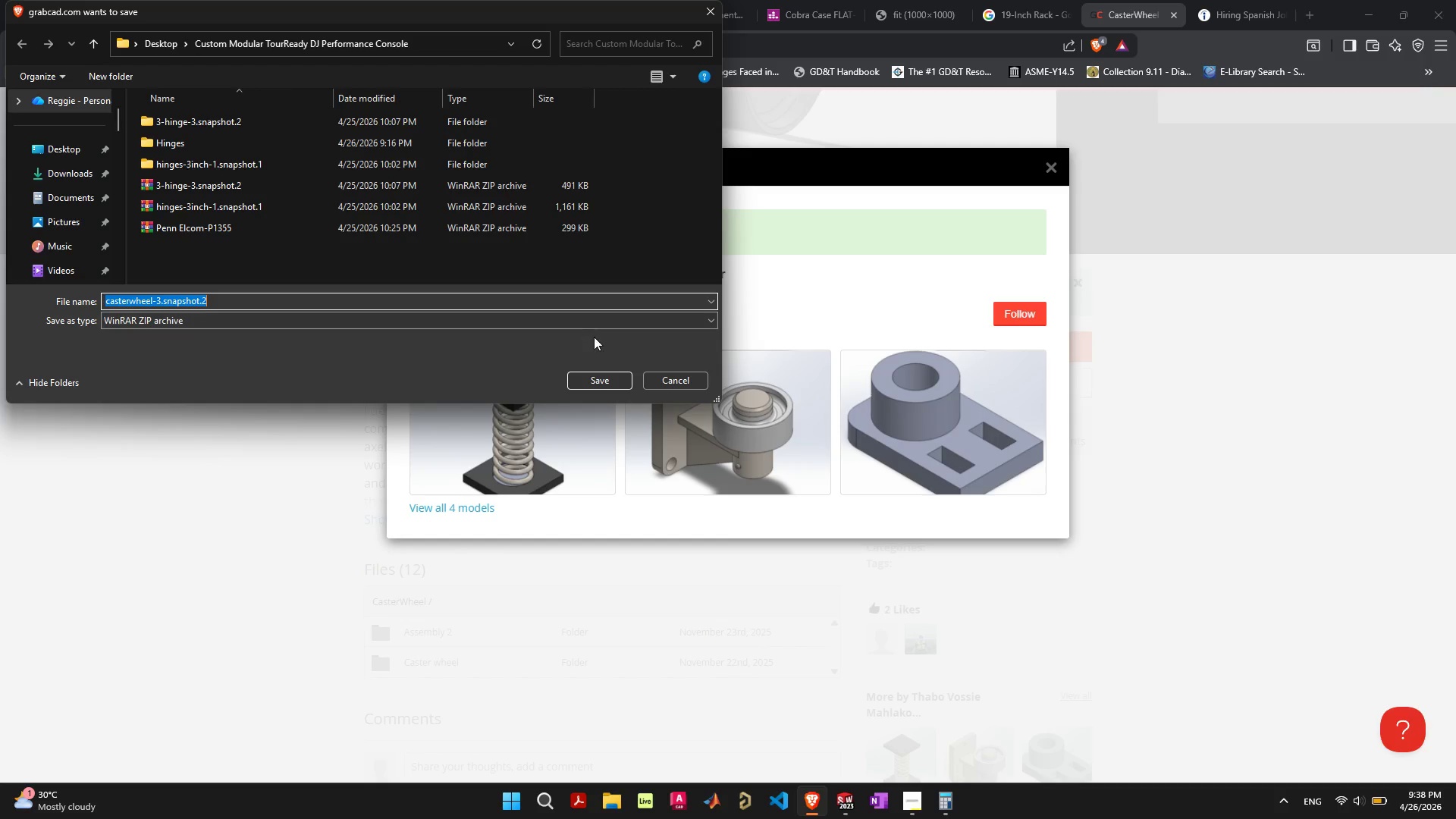 
left_click([588, 378])
 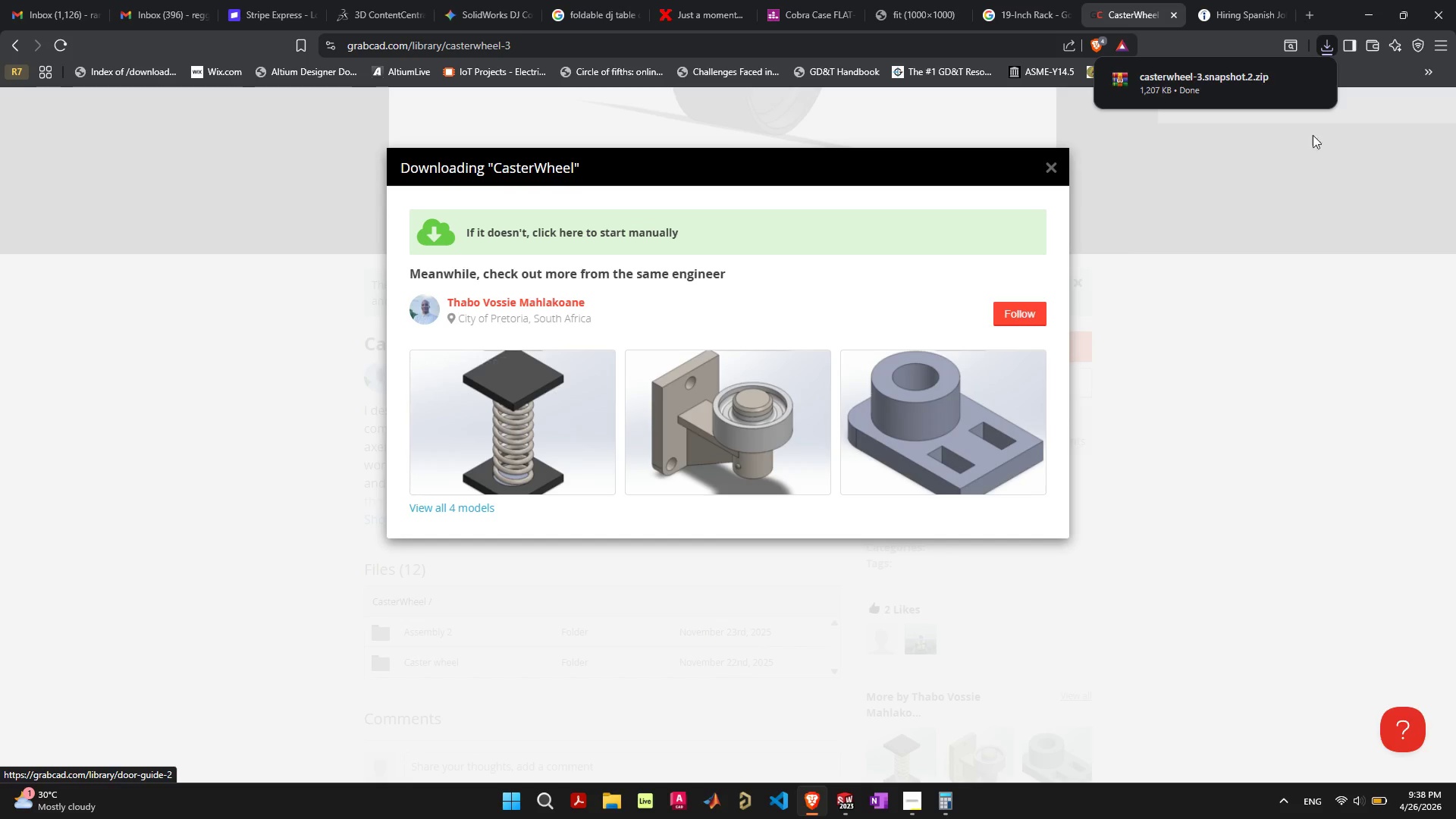 
left_click([1197, 83])
 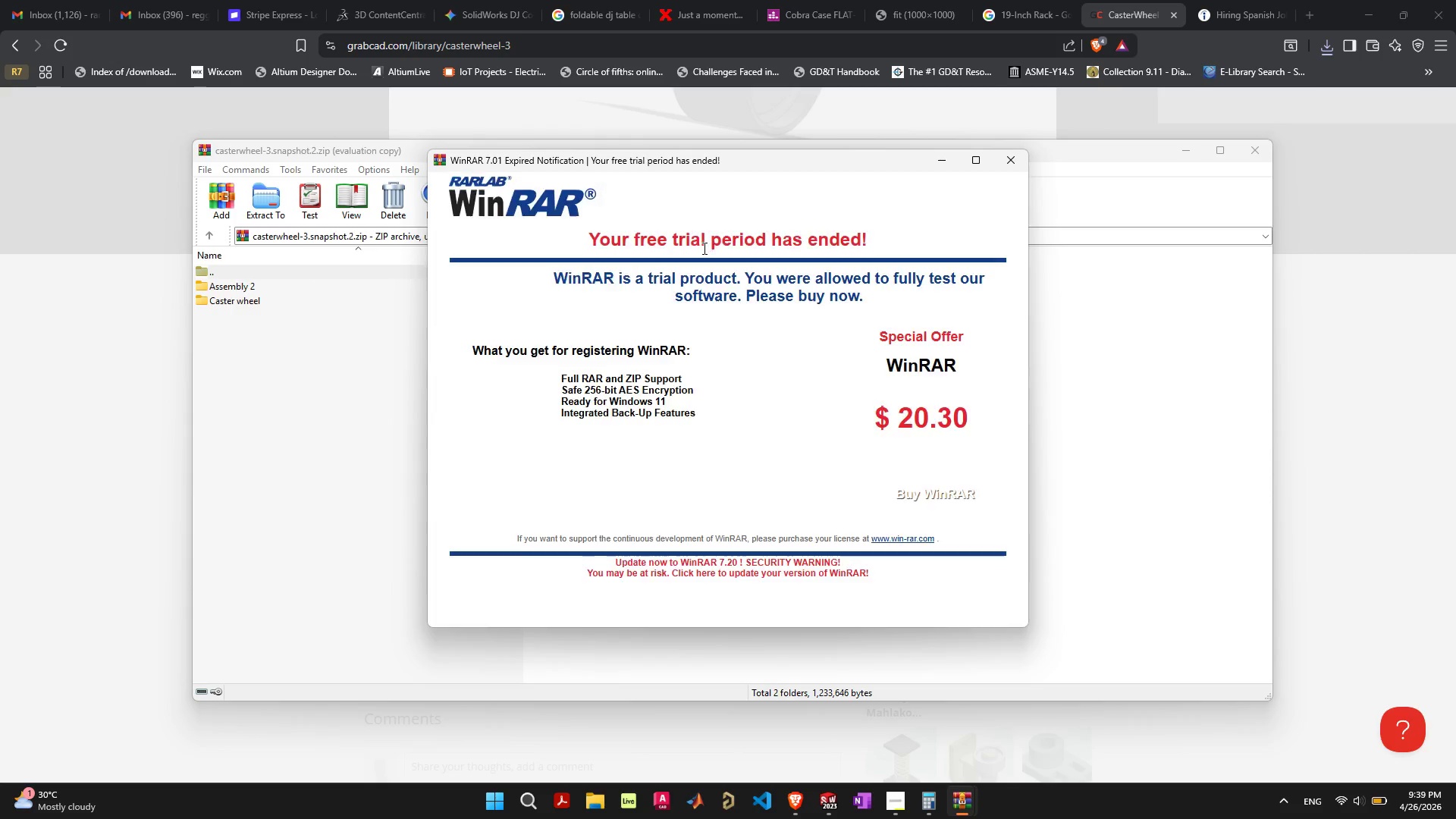 
left_click([1015, 155])
 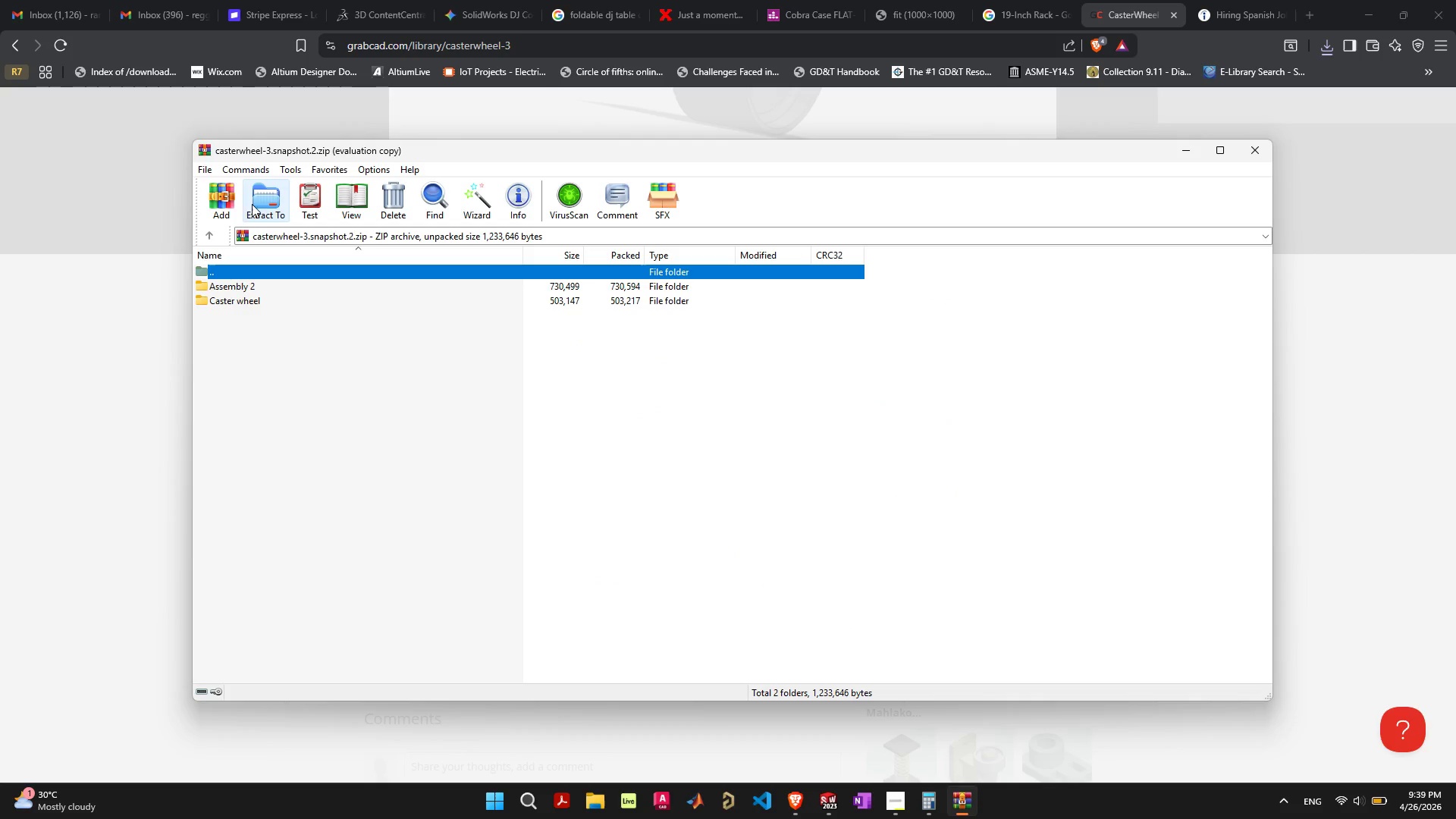 
left_click([259, 202])
 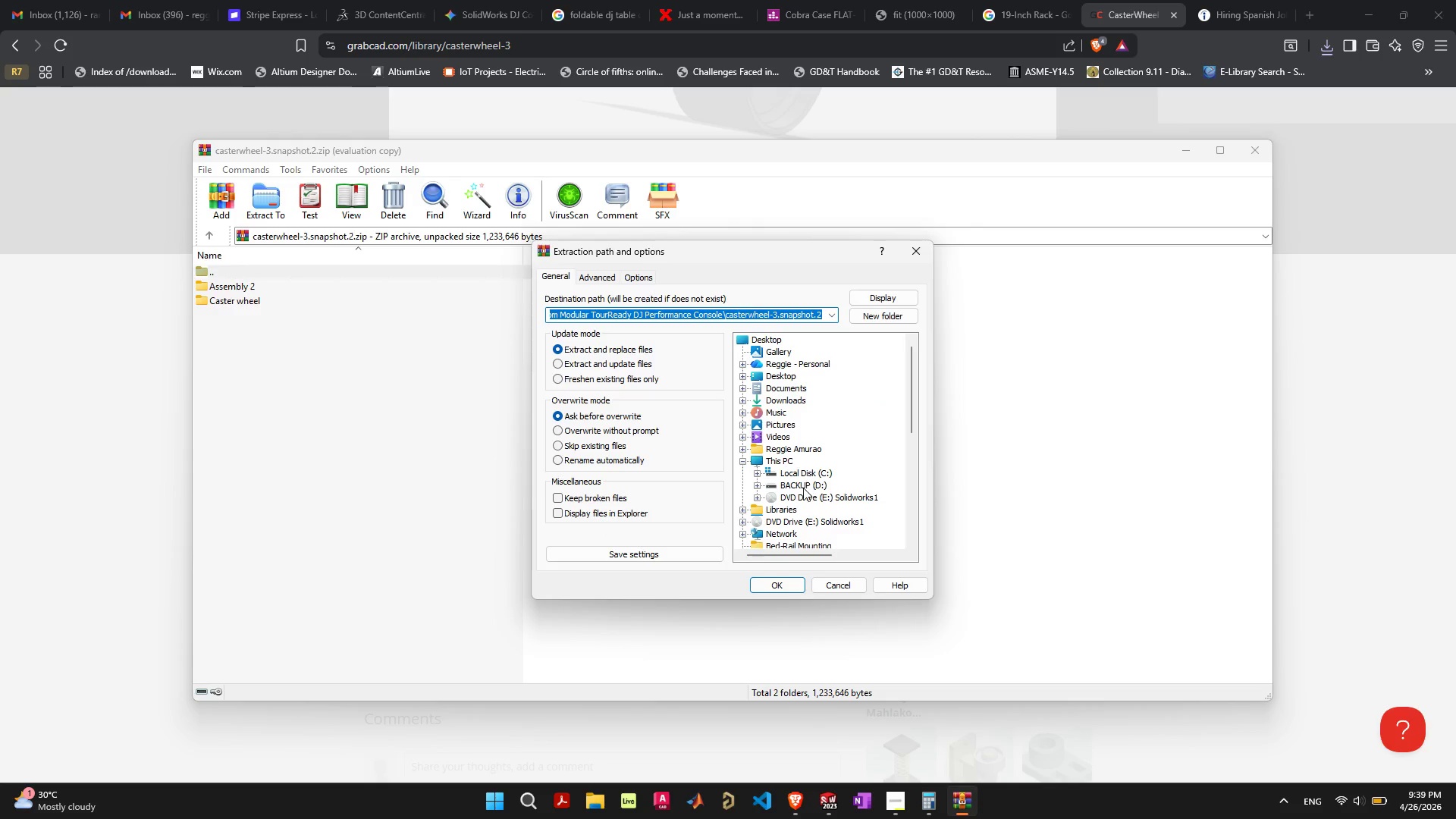 
left_click([782, 592])
 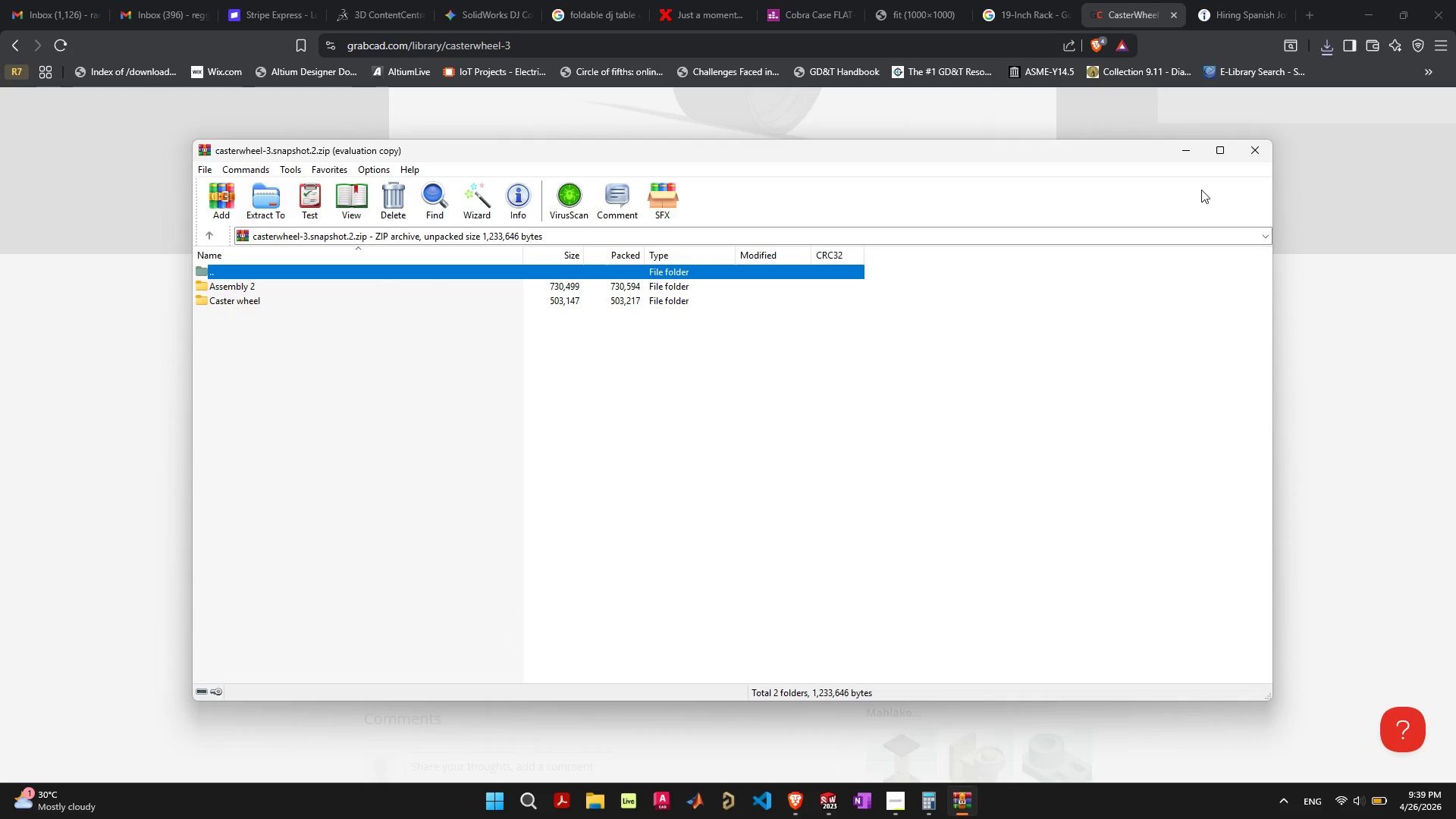 
left_click([1250, 143])
 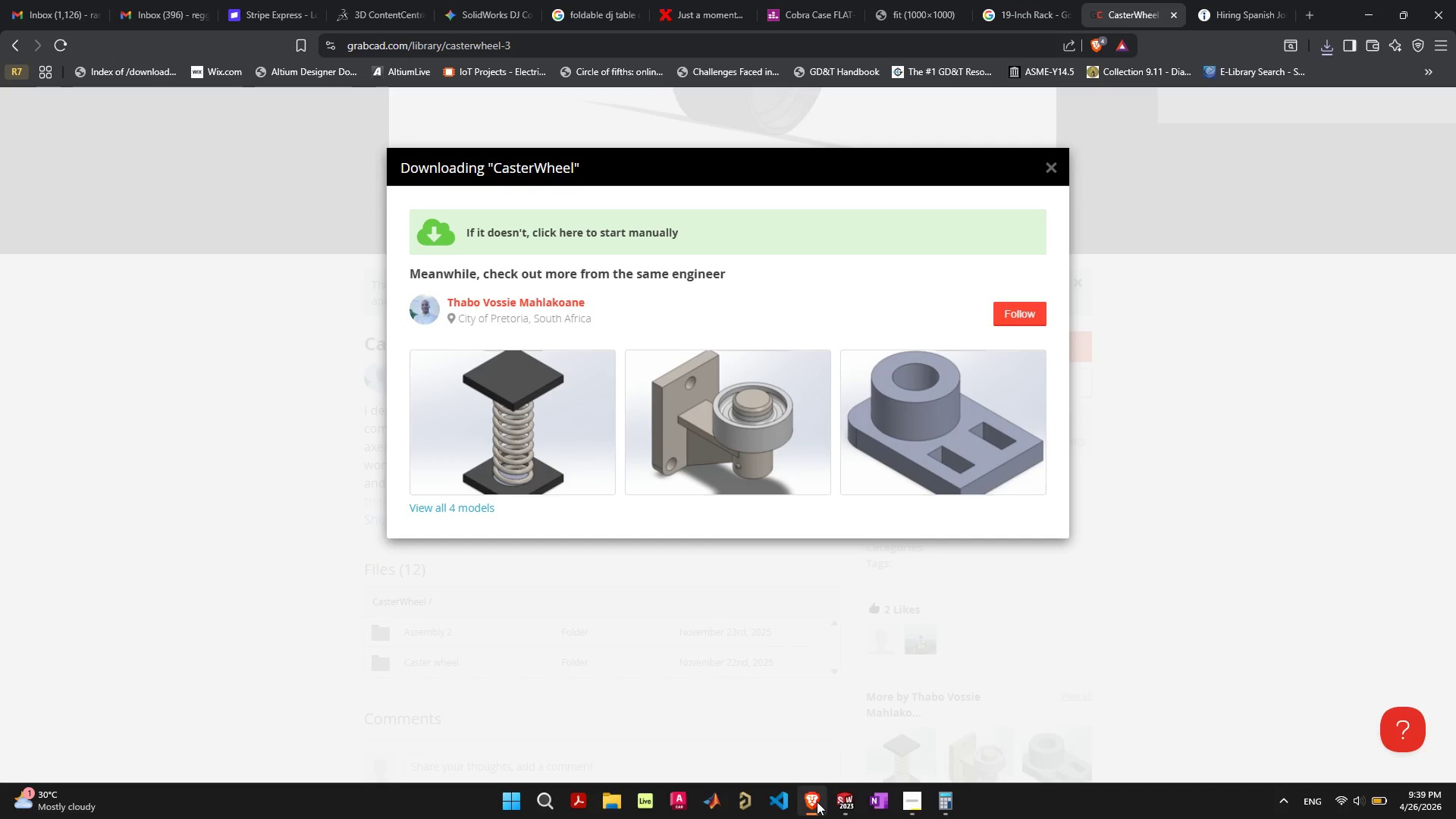 
left_click([835, 805])
 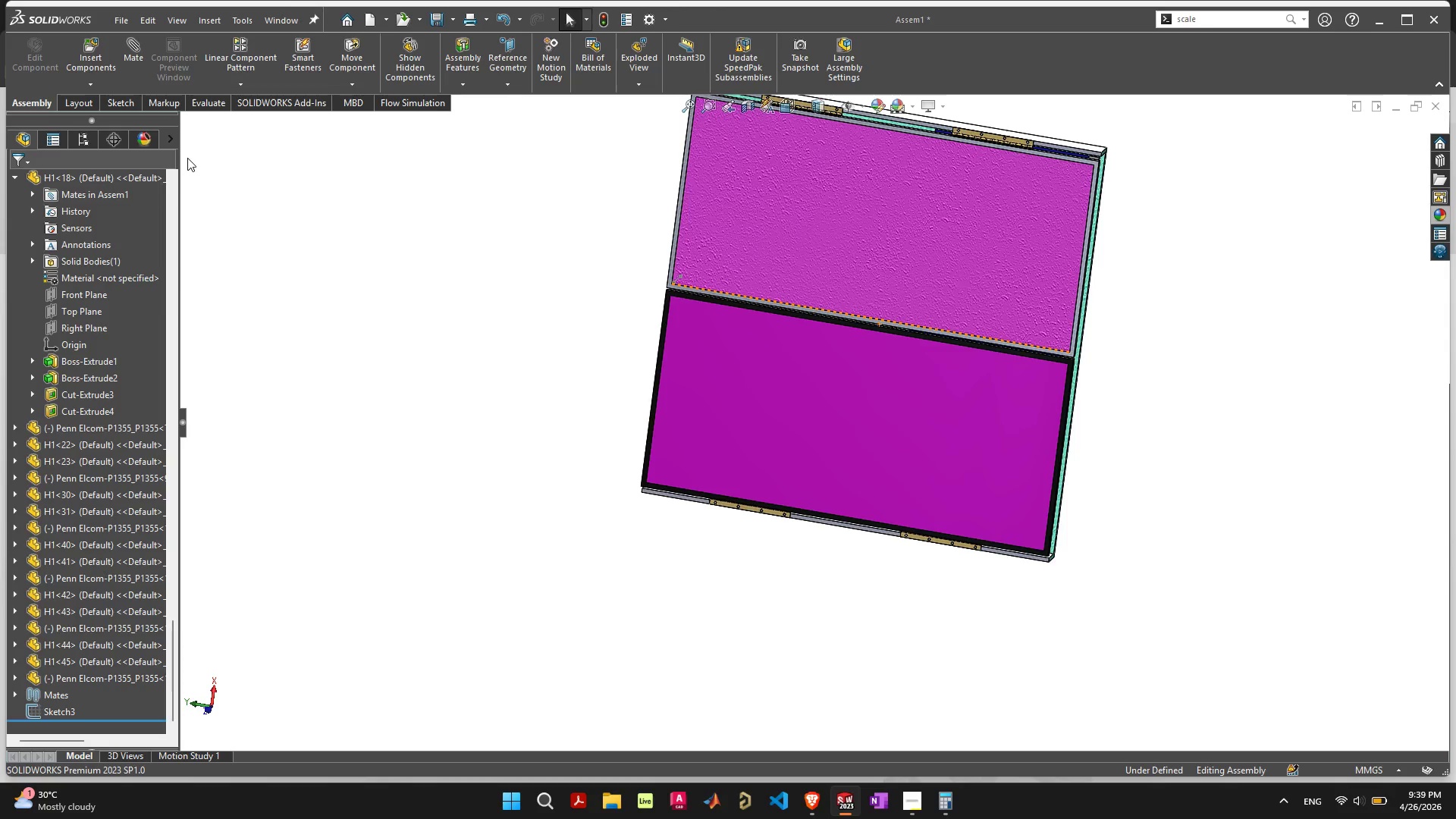 
left_click([83, 64])
 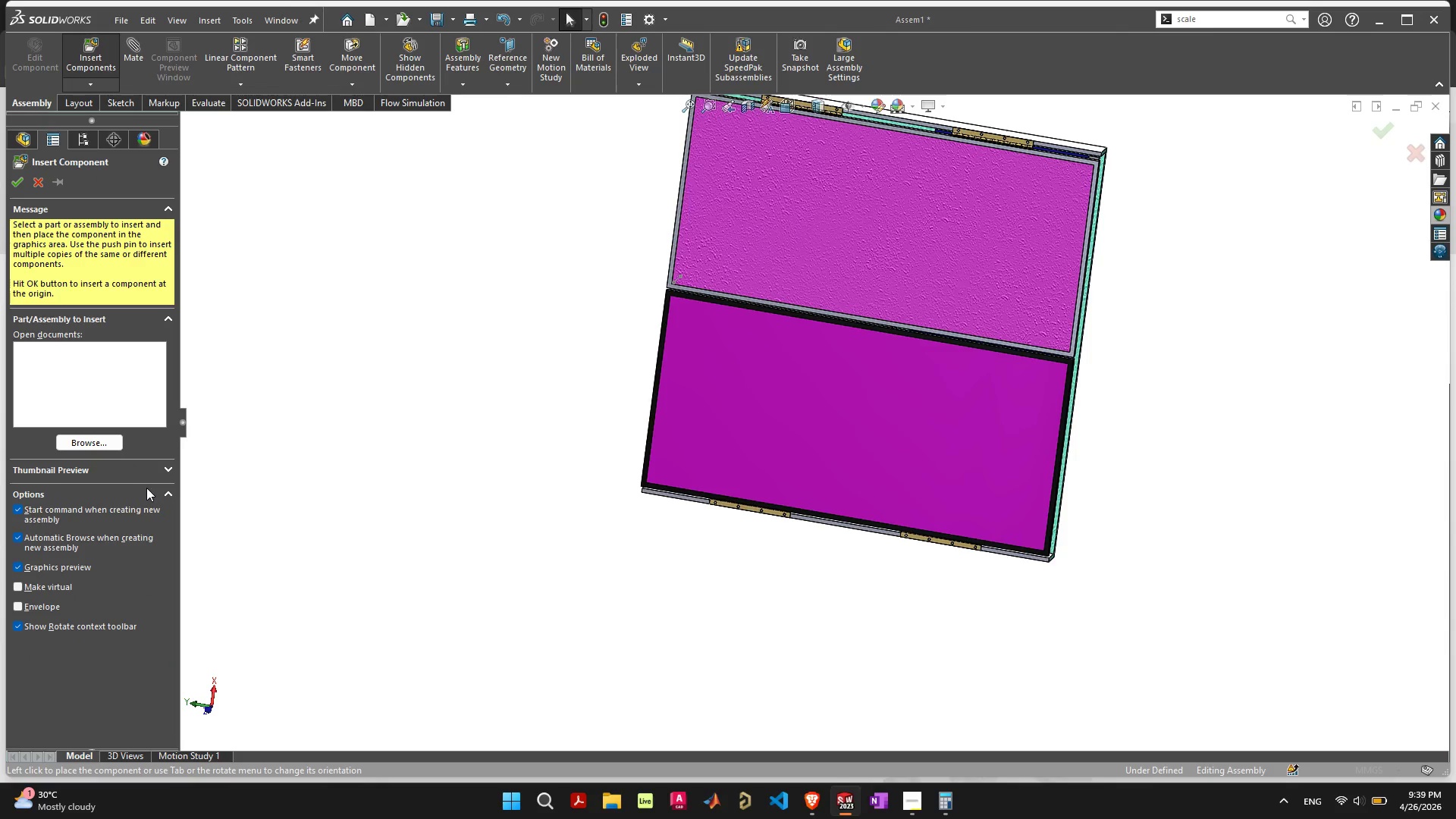 
mouse_move([118, 430])
 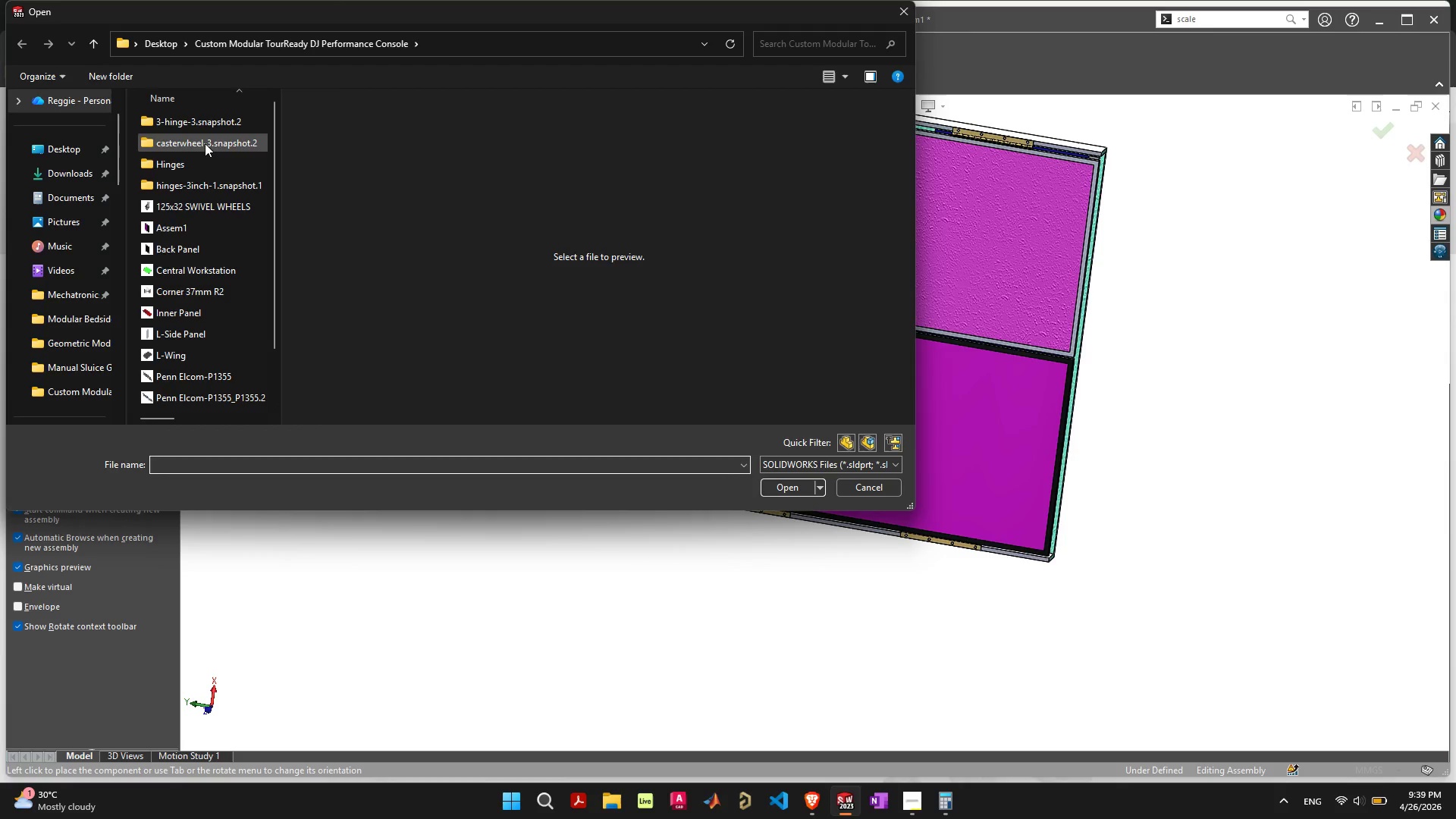 
double_click([205, 143])
 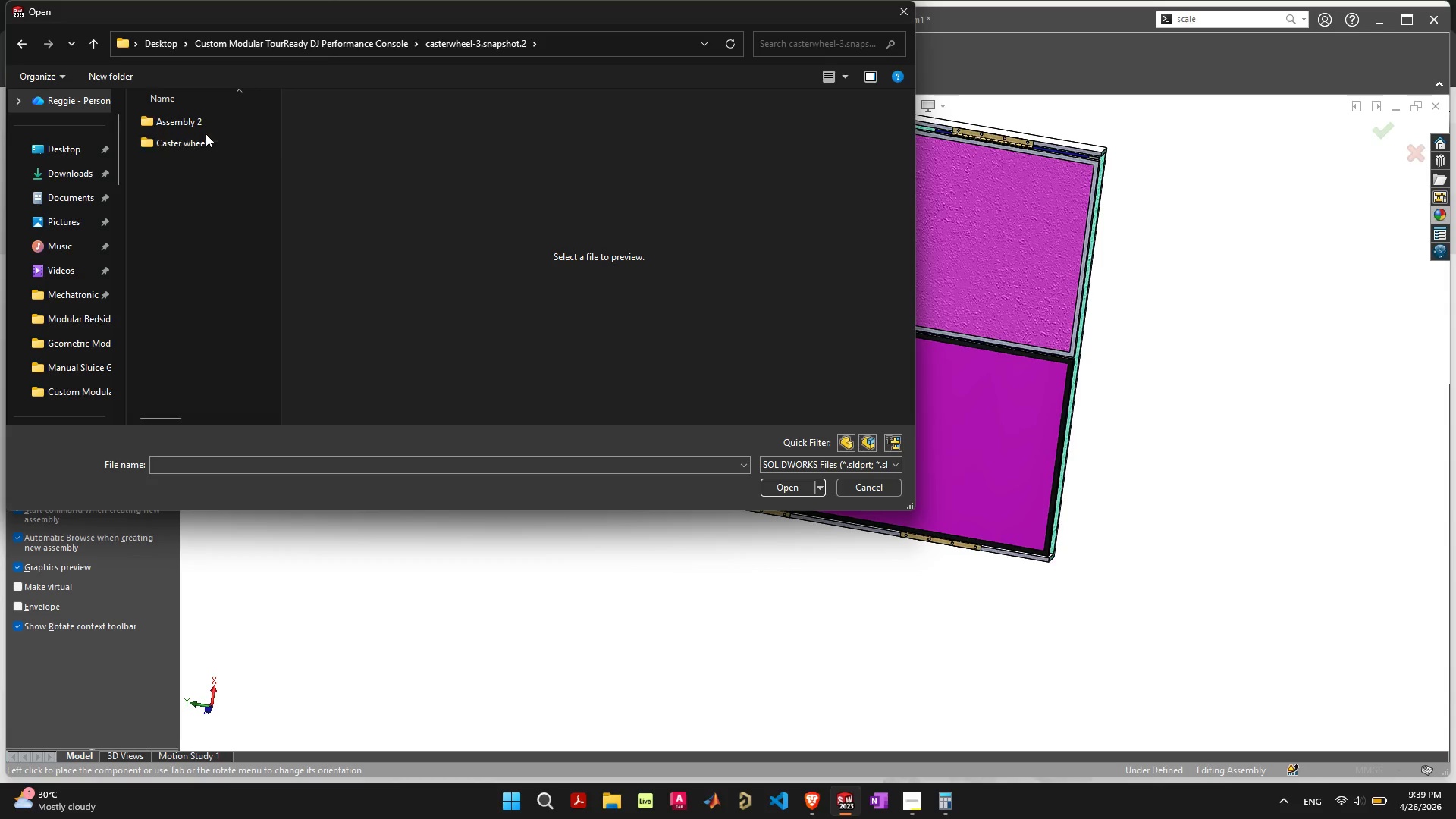 
double_click([208, 124])
 